 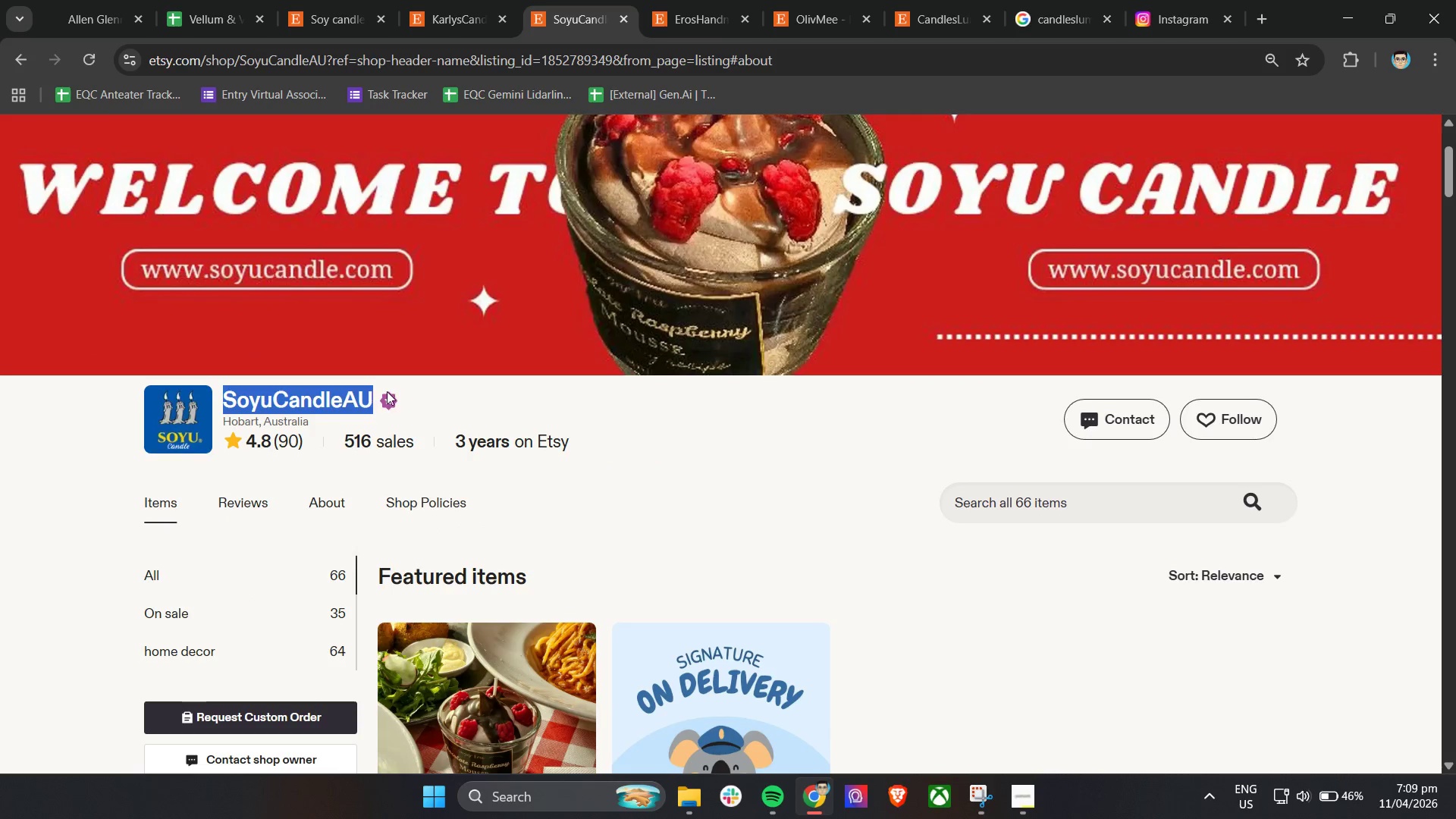 
key(Control+C)
 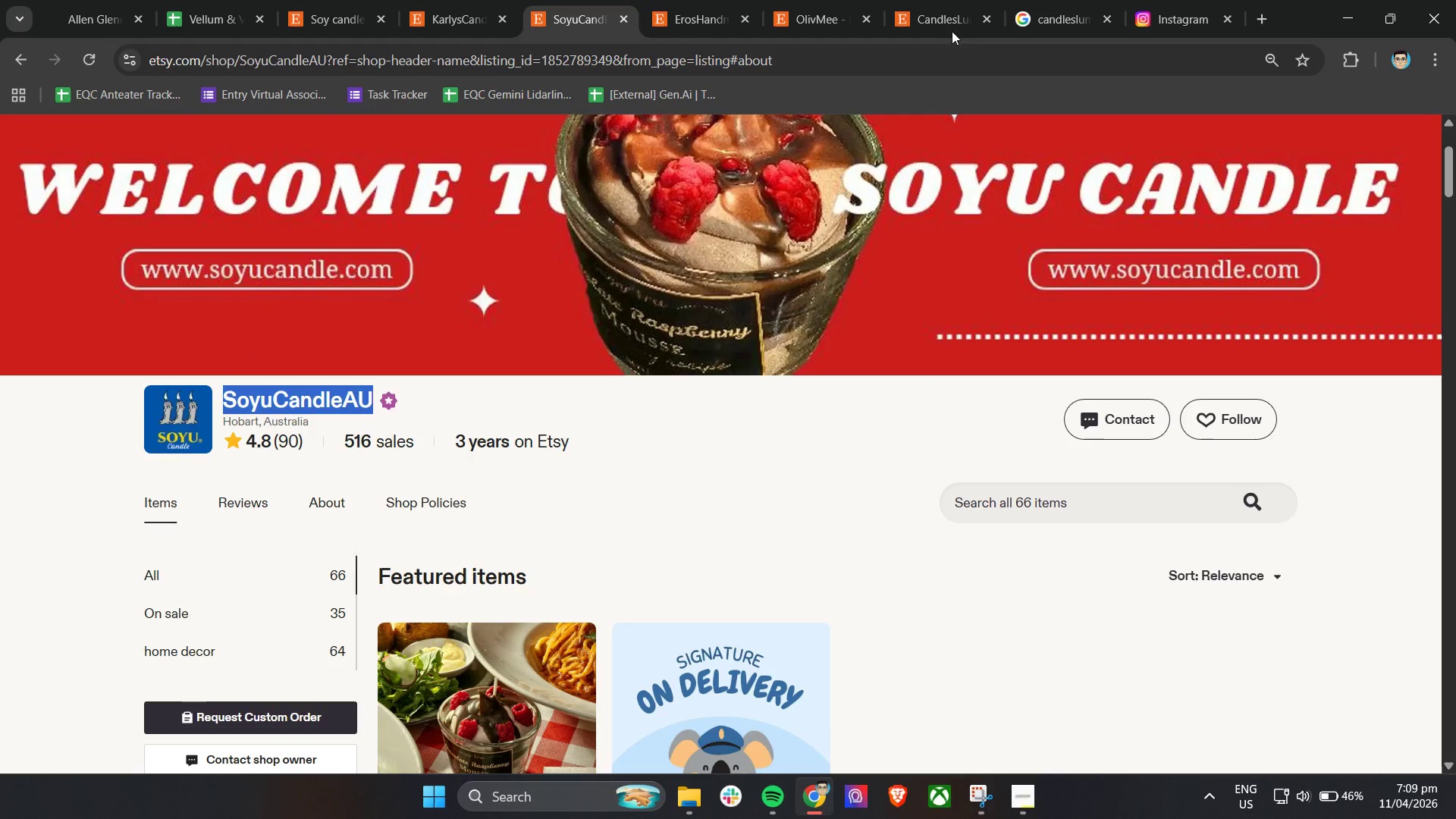 
key(Control+C)
 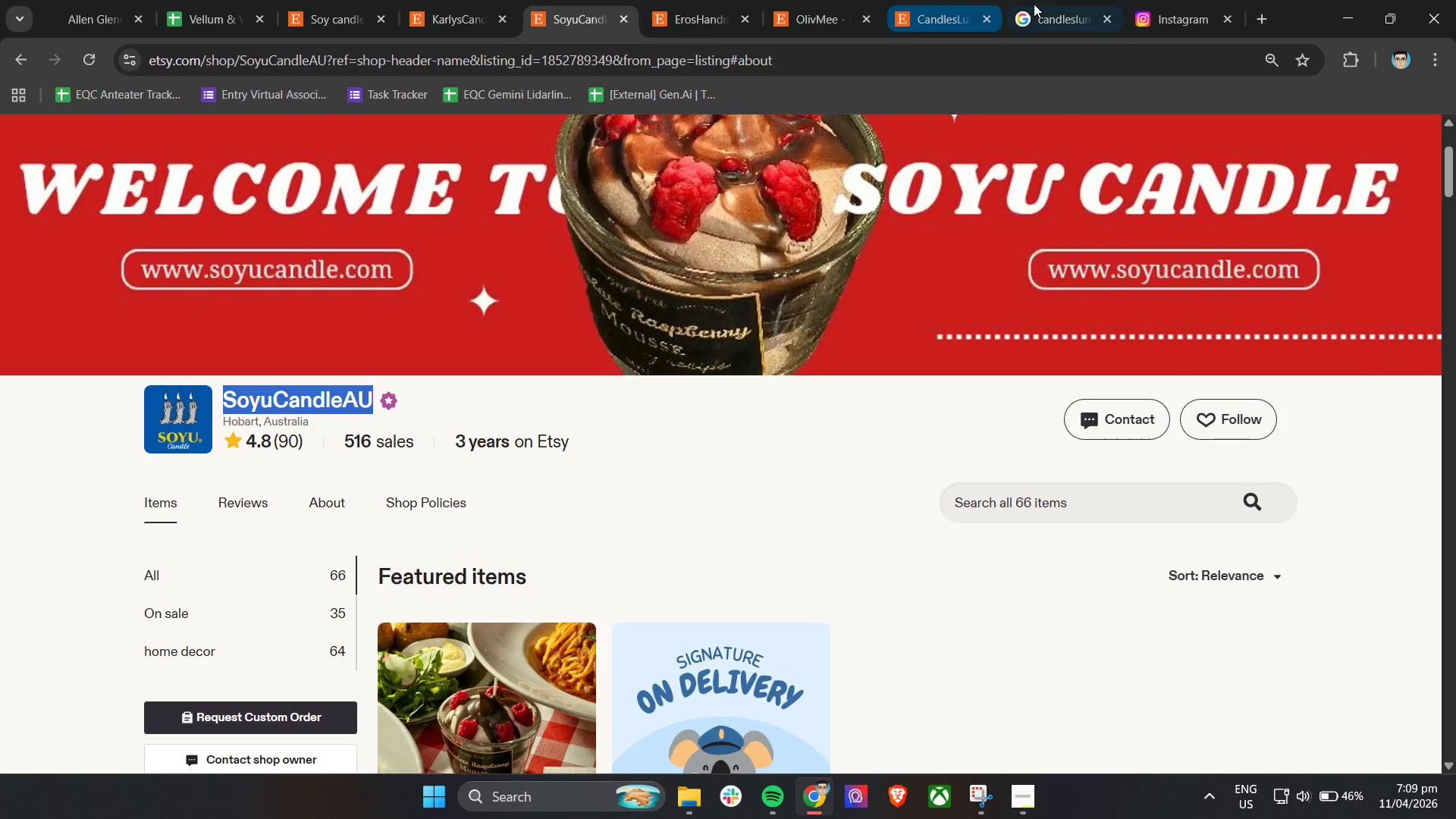 
left_click([1034, 4])
 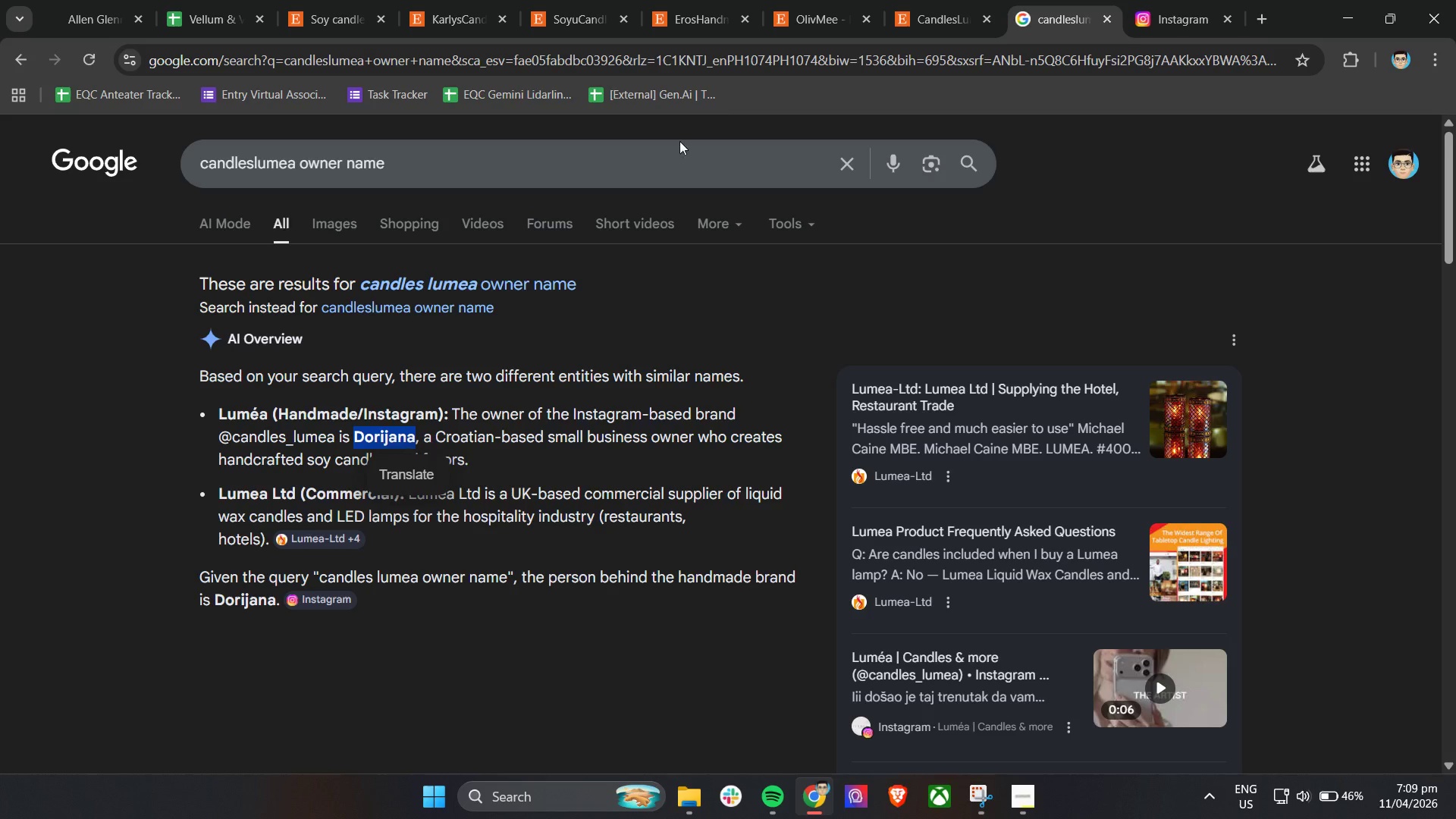 
left_click([645, 167])
 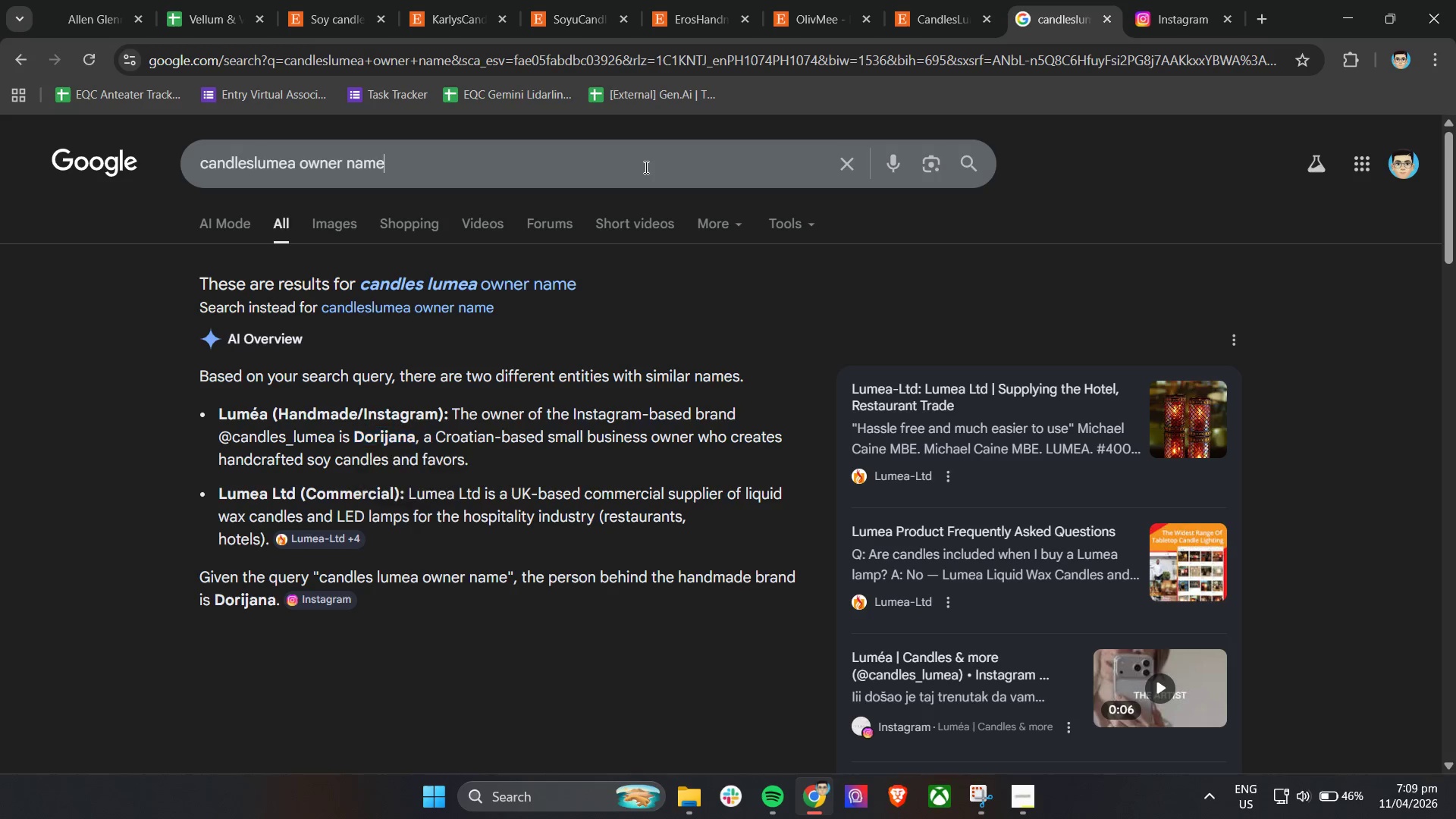 
key(Control+A)
 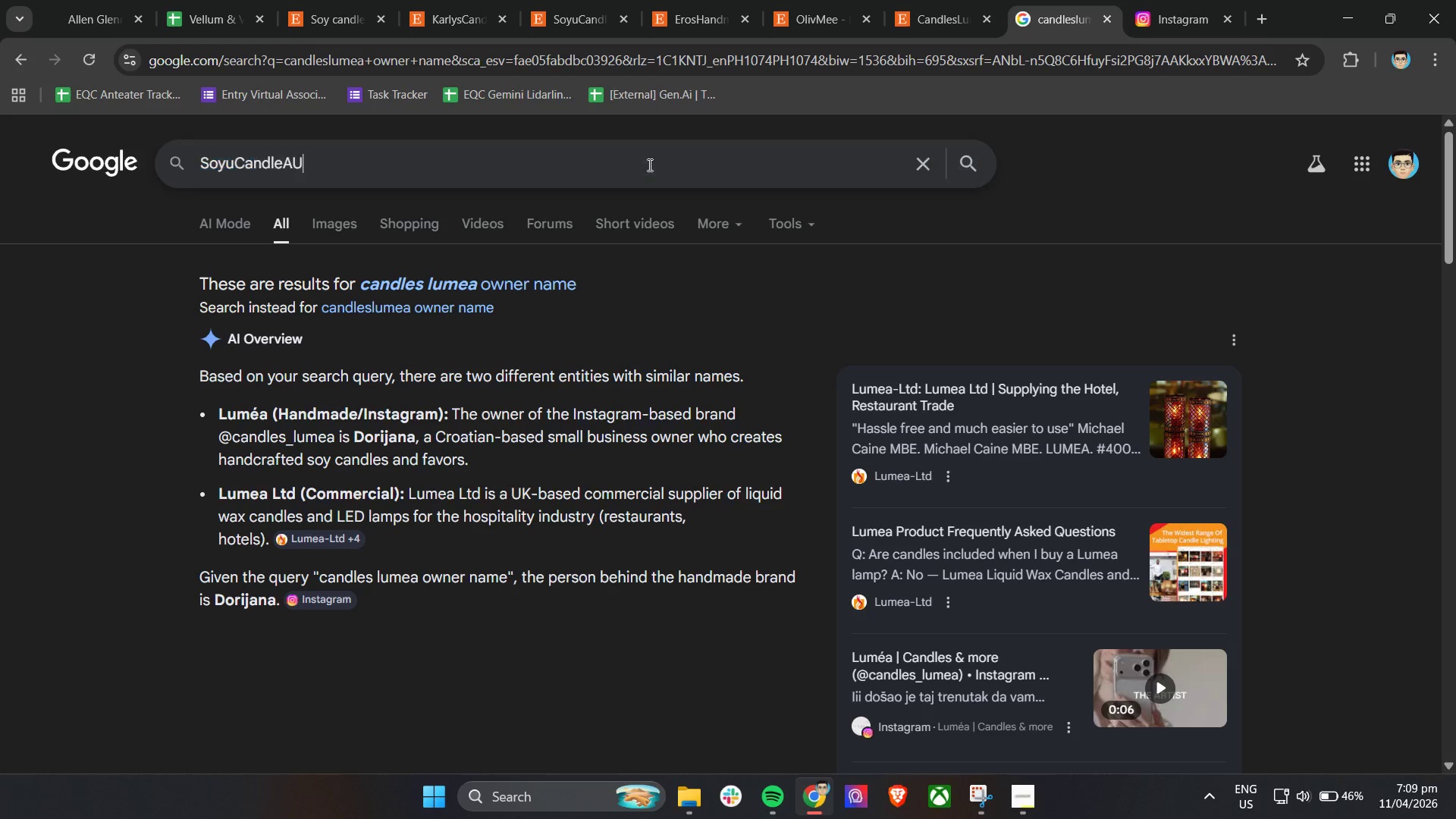 
key(Control+V)
 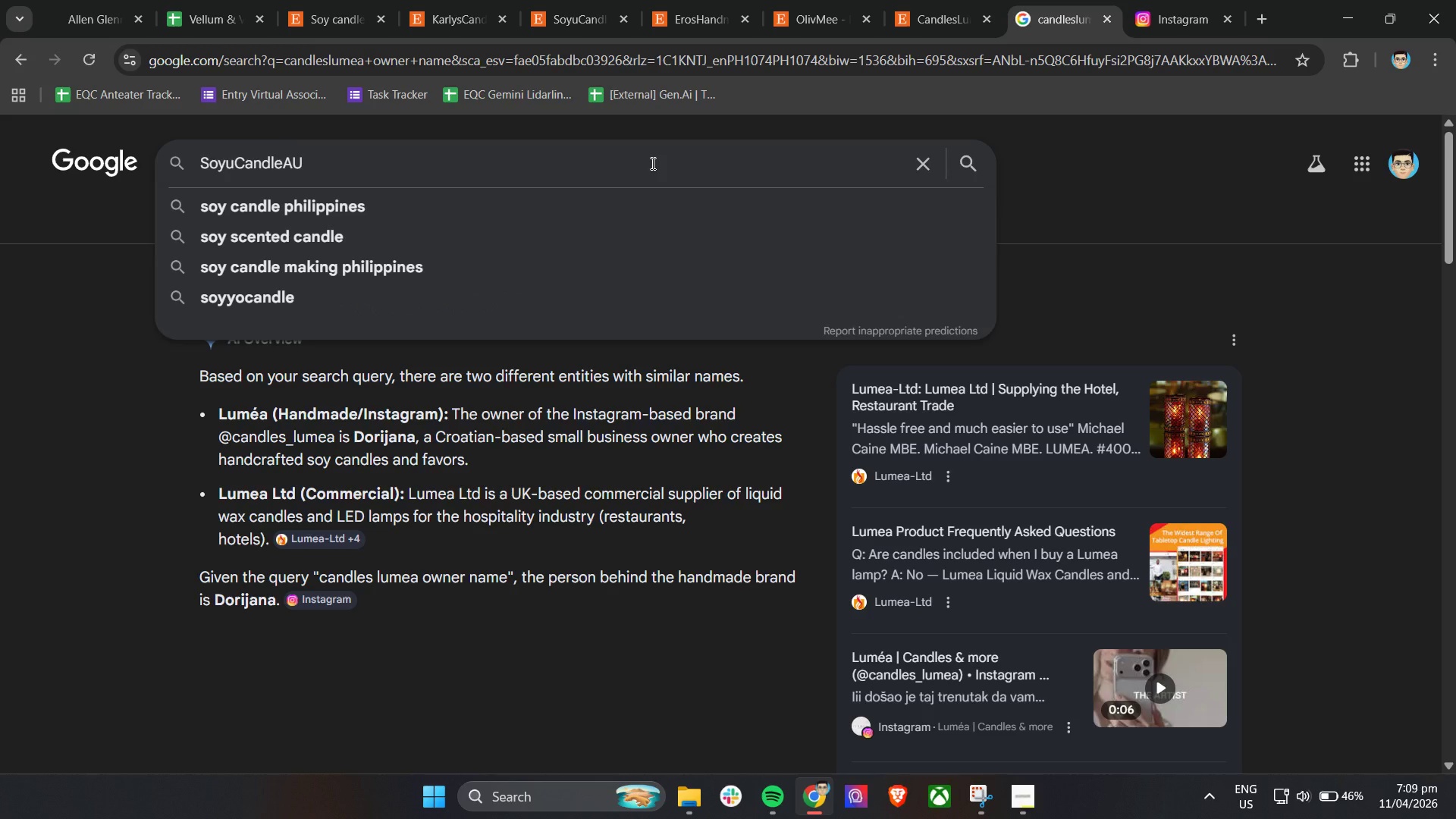 
key(Enter)
 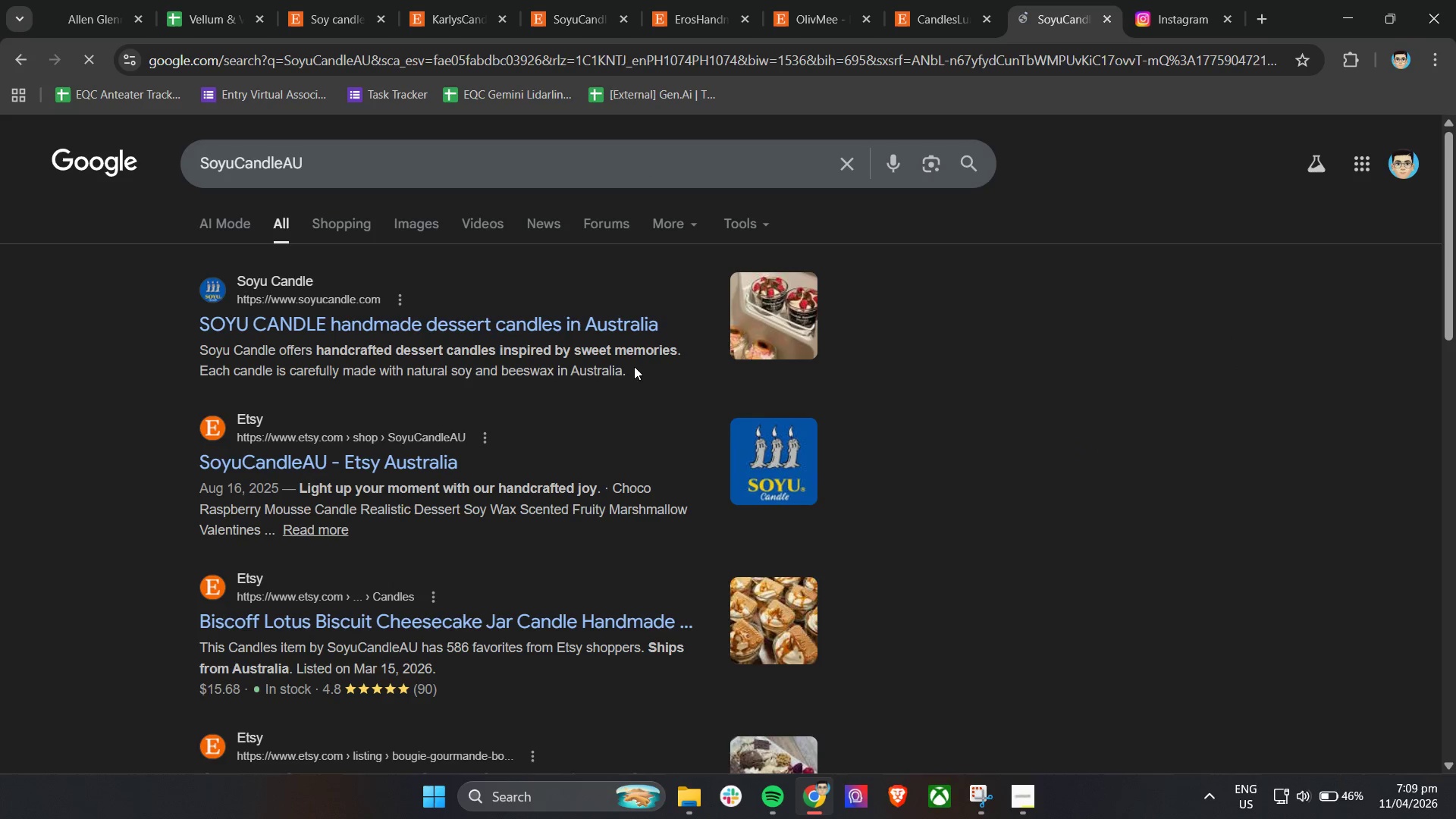 
right_click([580, 329])
 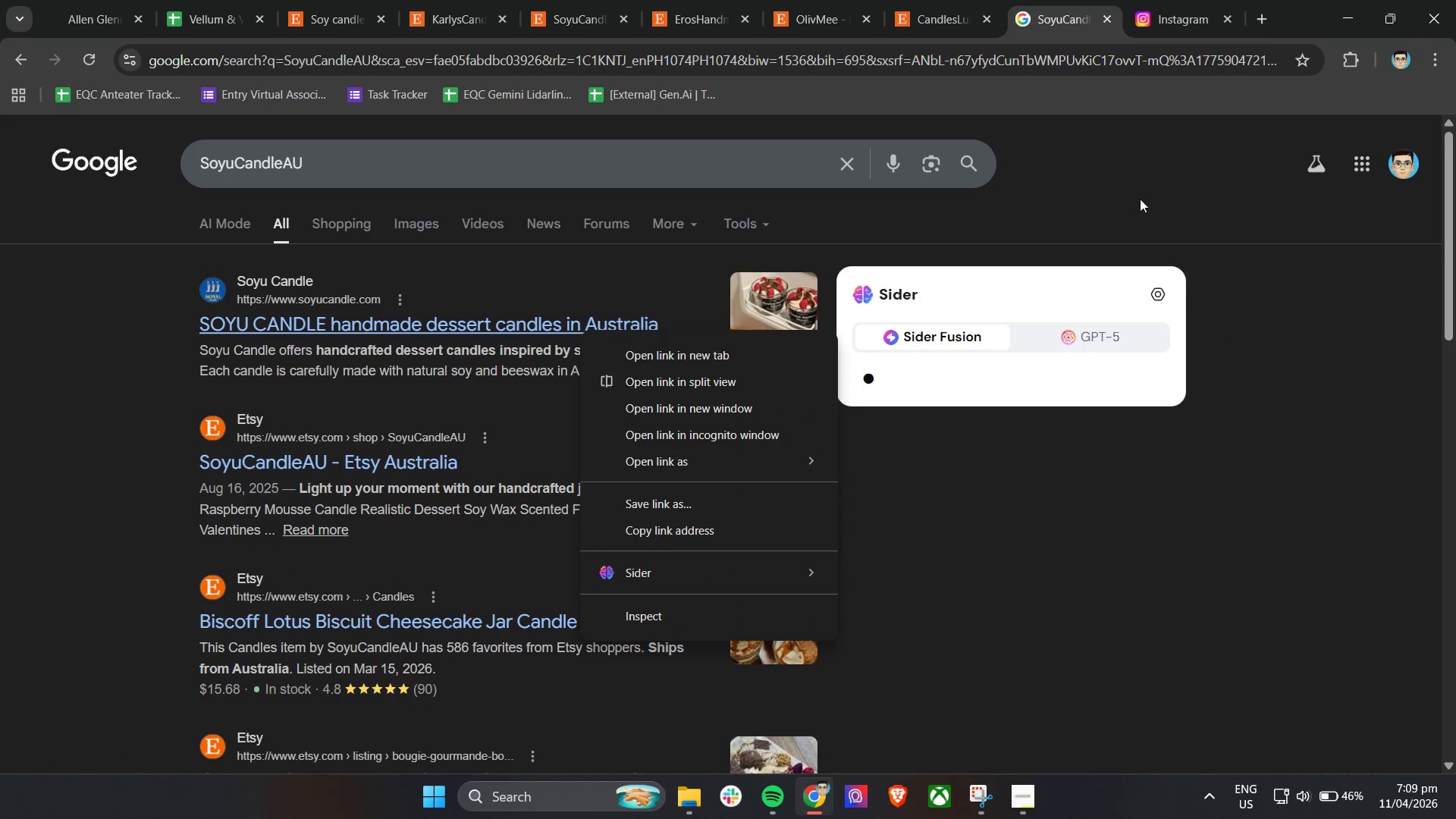 
left_click([1140, 198])
 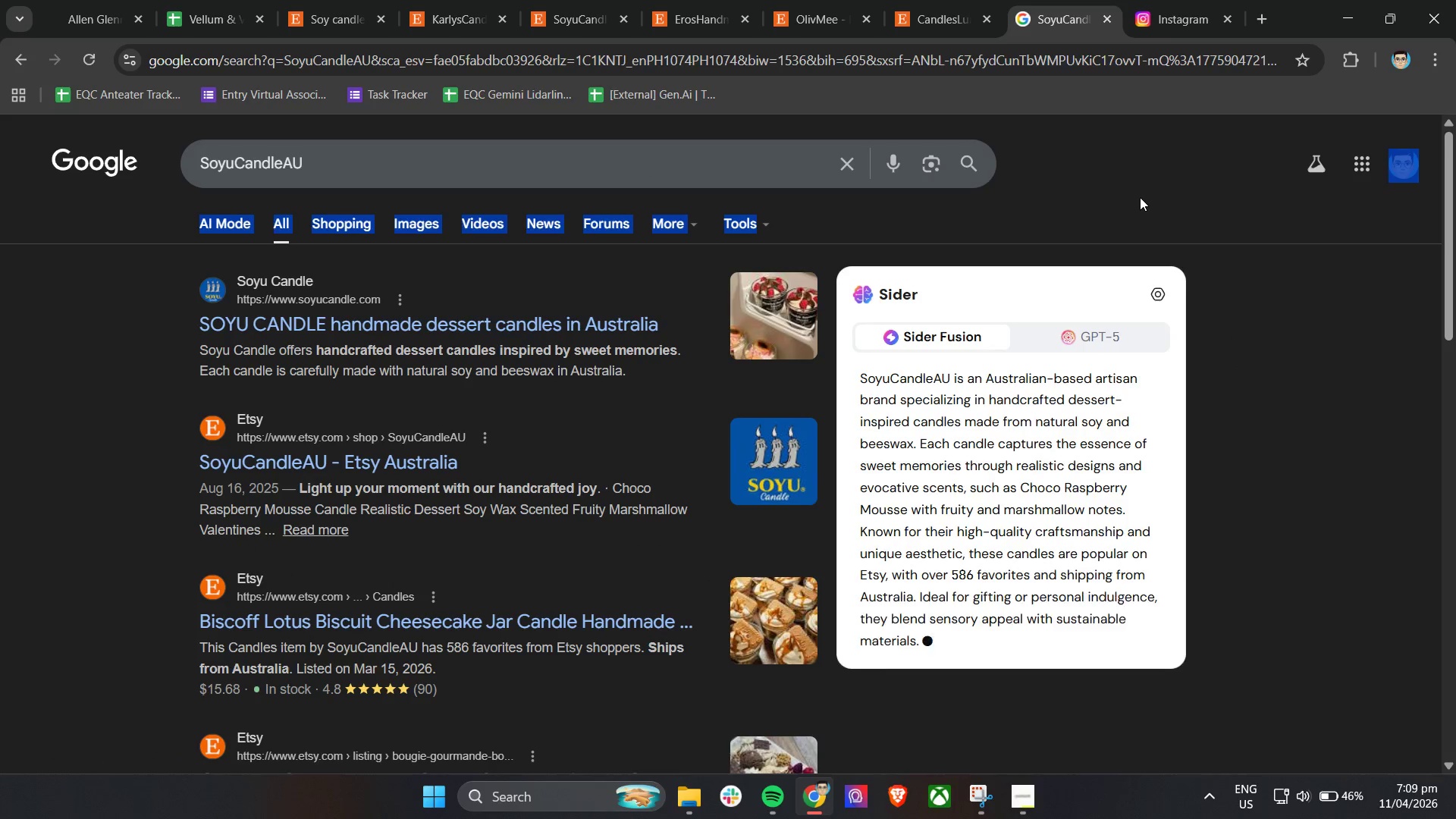 
left_click([1141, 165])
 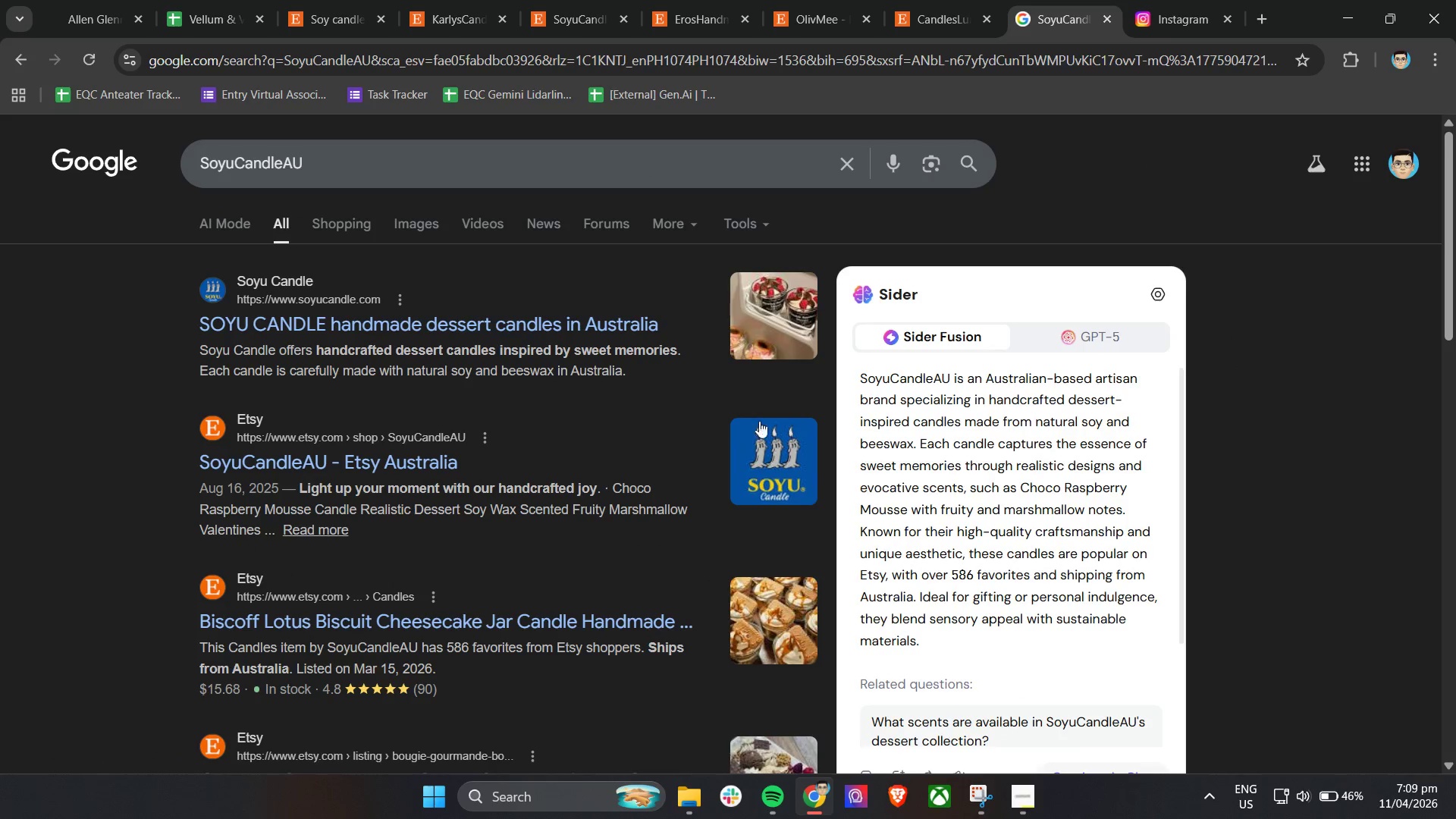 
left_click([510, 176])
 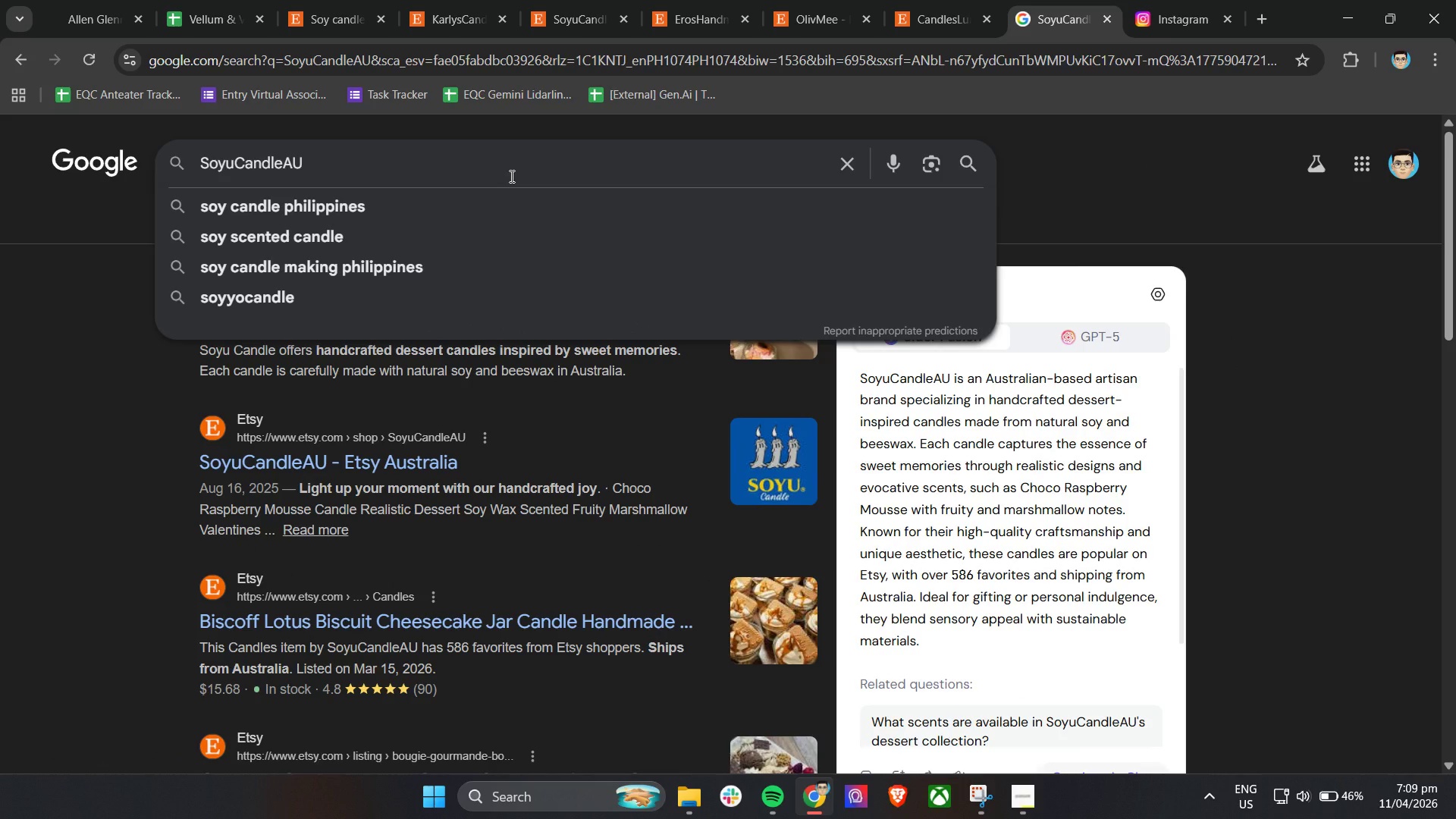 
type( doun)
key(Backspace)
key(Backspace)
key(Backspace)
key(Backspace)
type(founder name)
 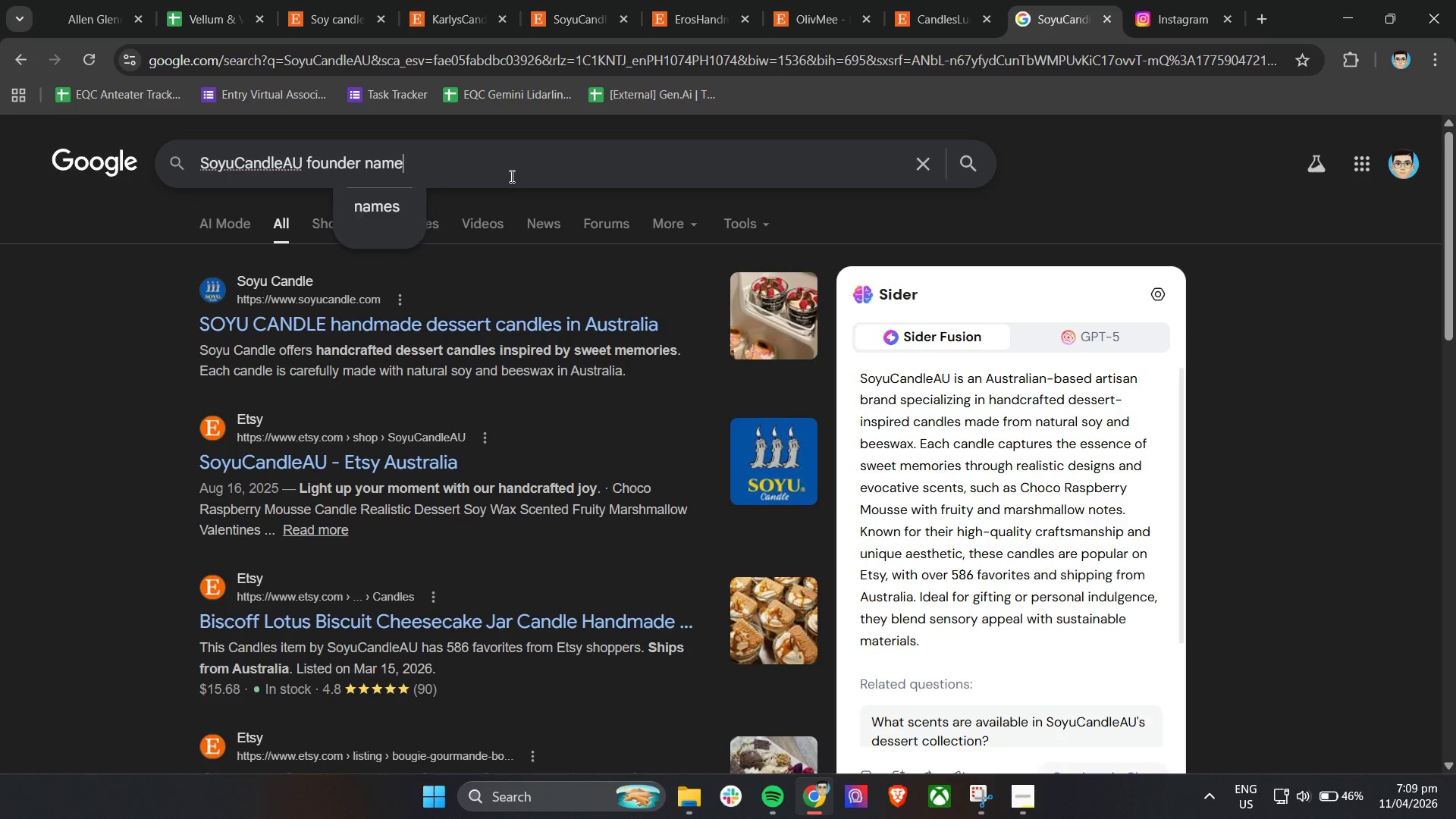 
key(Enter)
 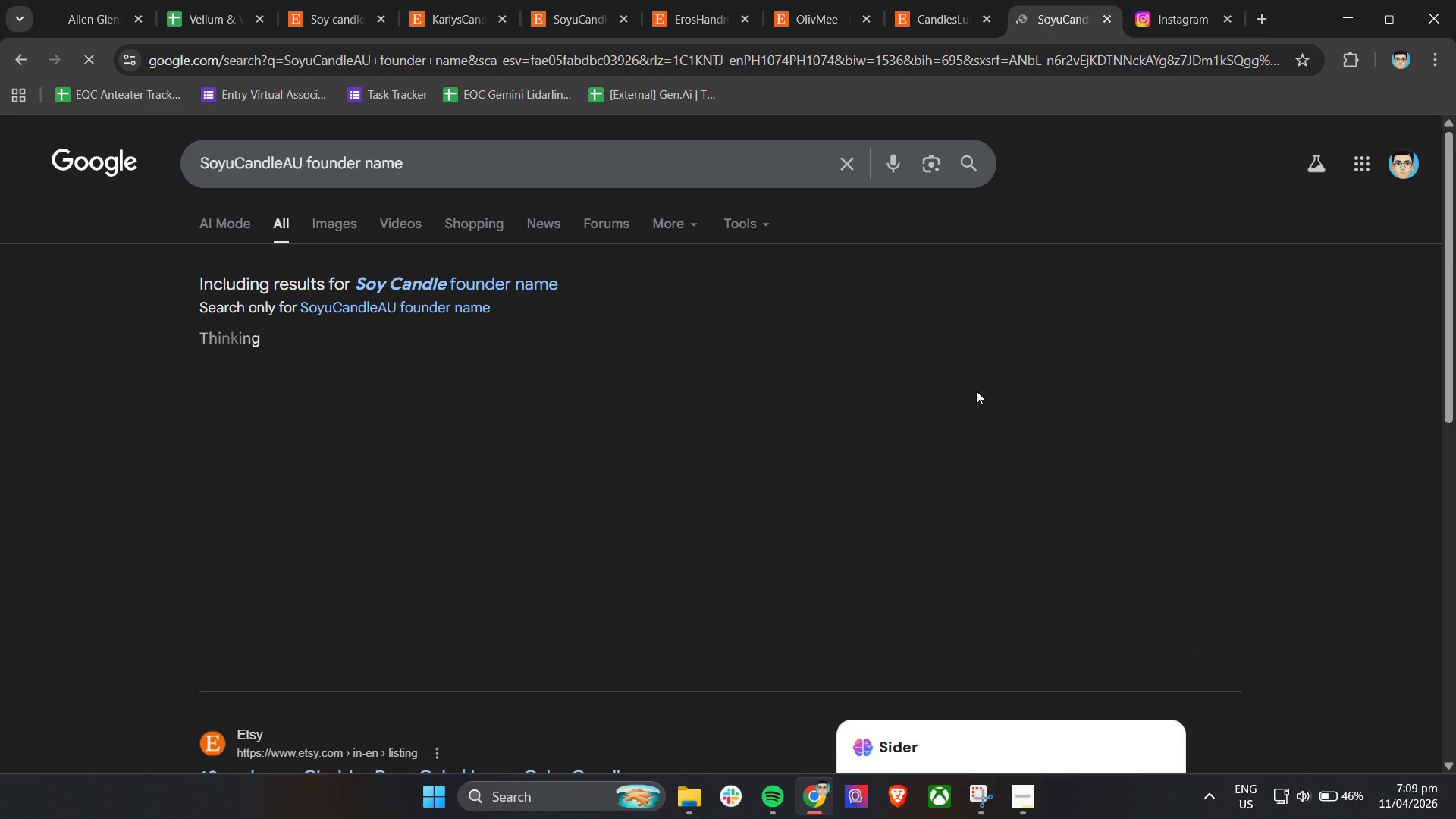 
scroll: coordinate [976, 391], scroll_direction: down, amount: 4.0
 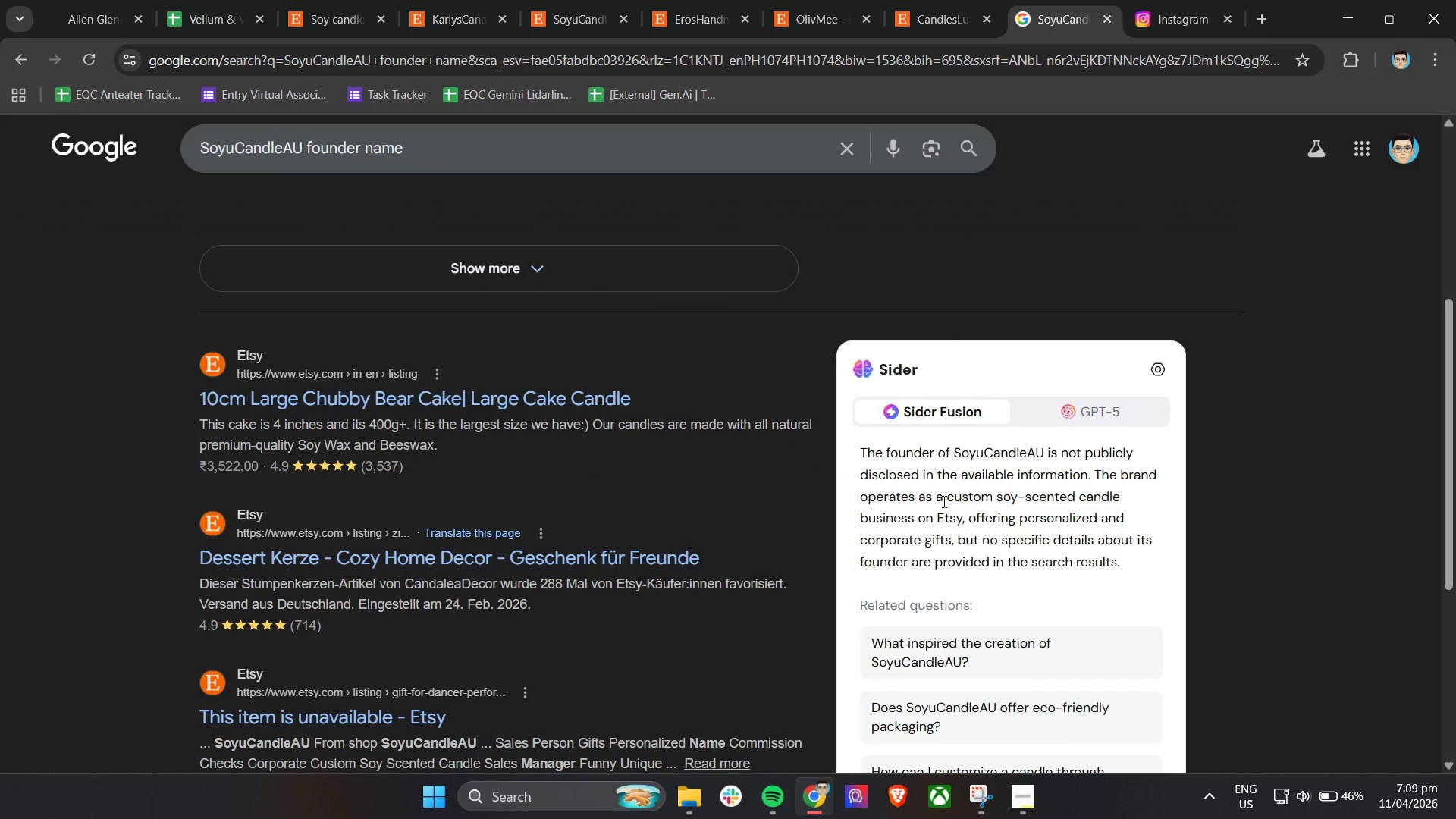 
wait(5.77)
 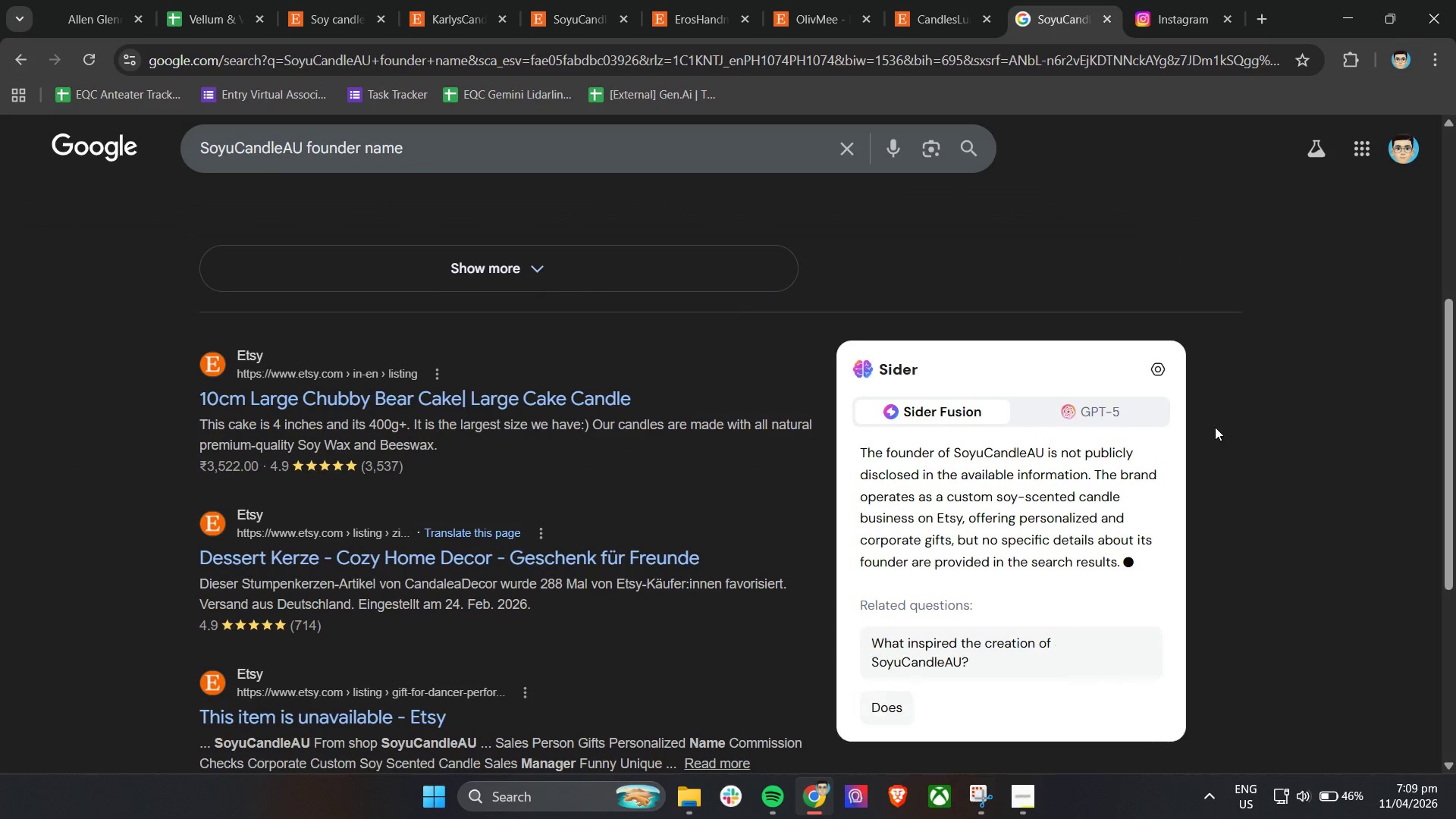 
scroll: coordinate [921, 498], scroll_direction: down, amount: 2.0
 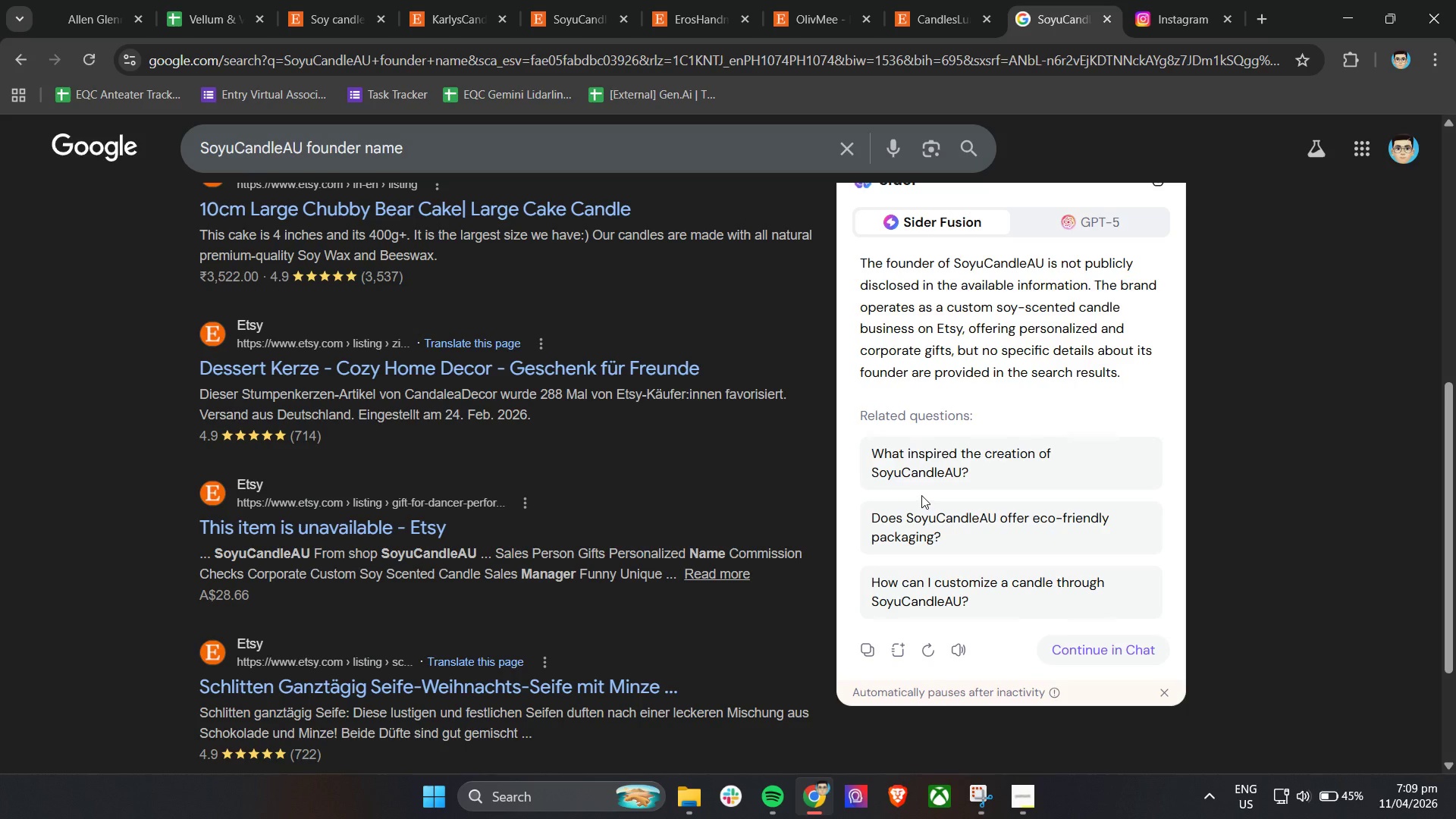 
scroll: coordinate [921, 493], scroll_direction: up, amount: 6.0
 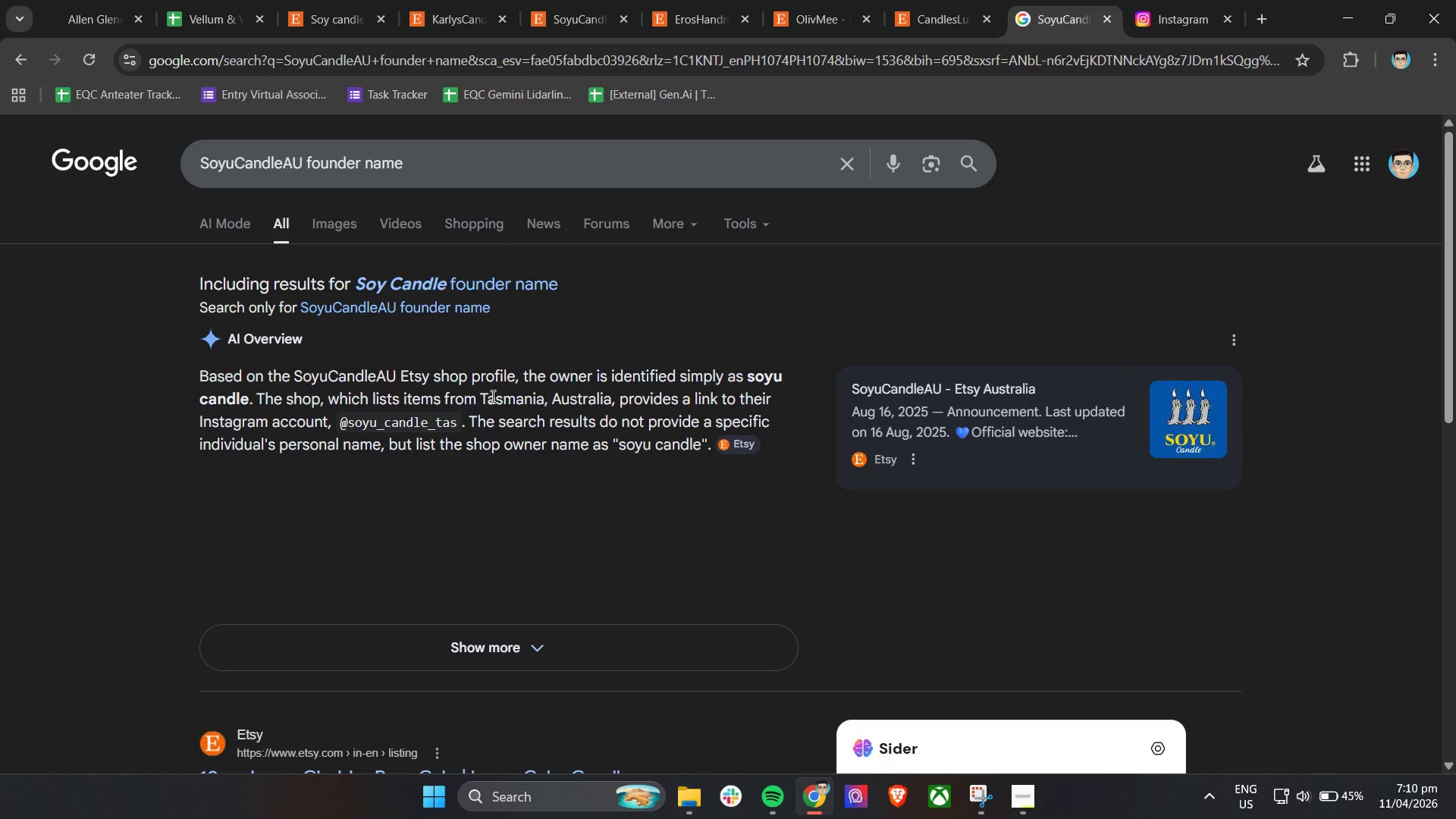 
wait(7.61)
 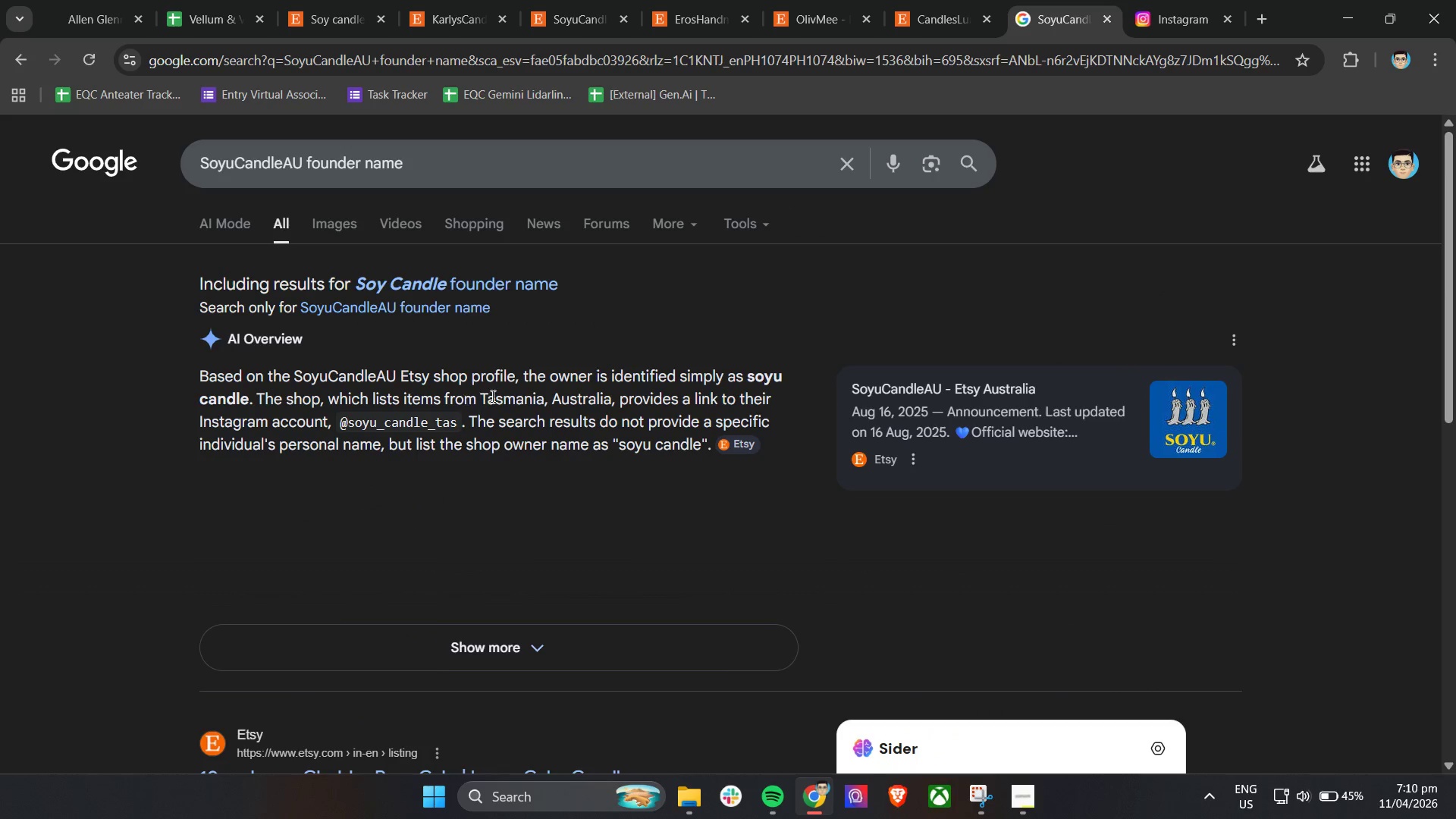 
left_click([399, 425])
 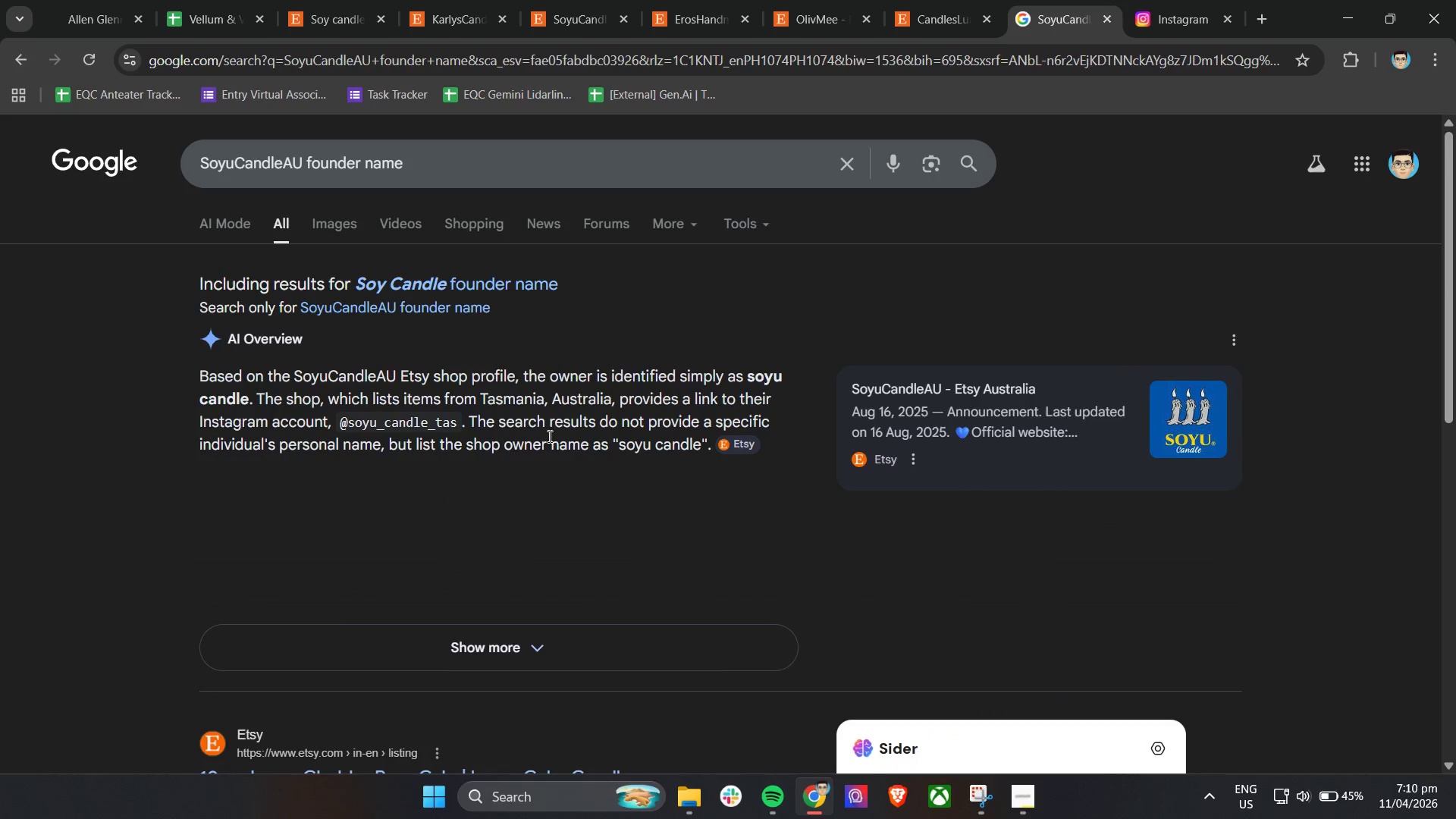 
scroll: coordinate [418, 269], scroll_direction: down, amount: 4.0
 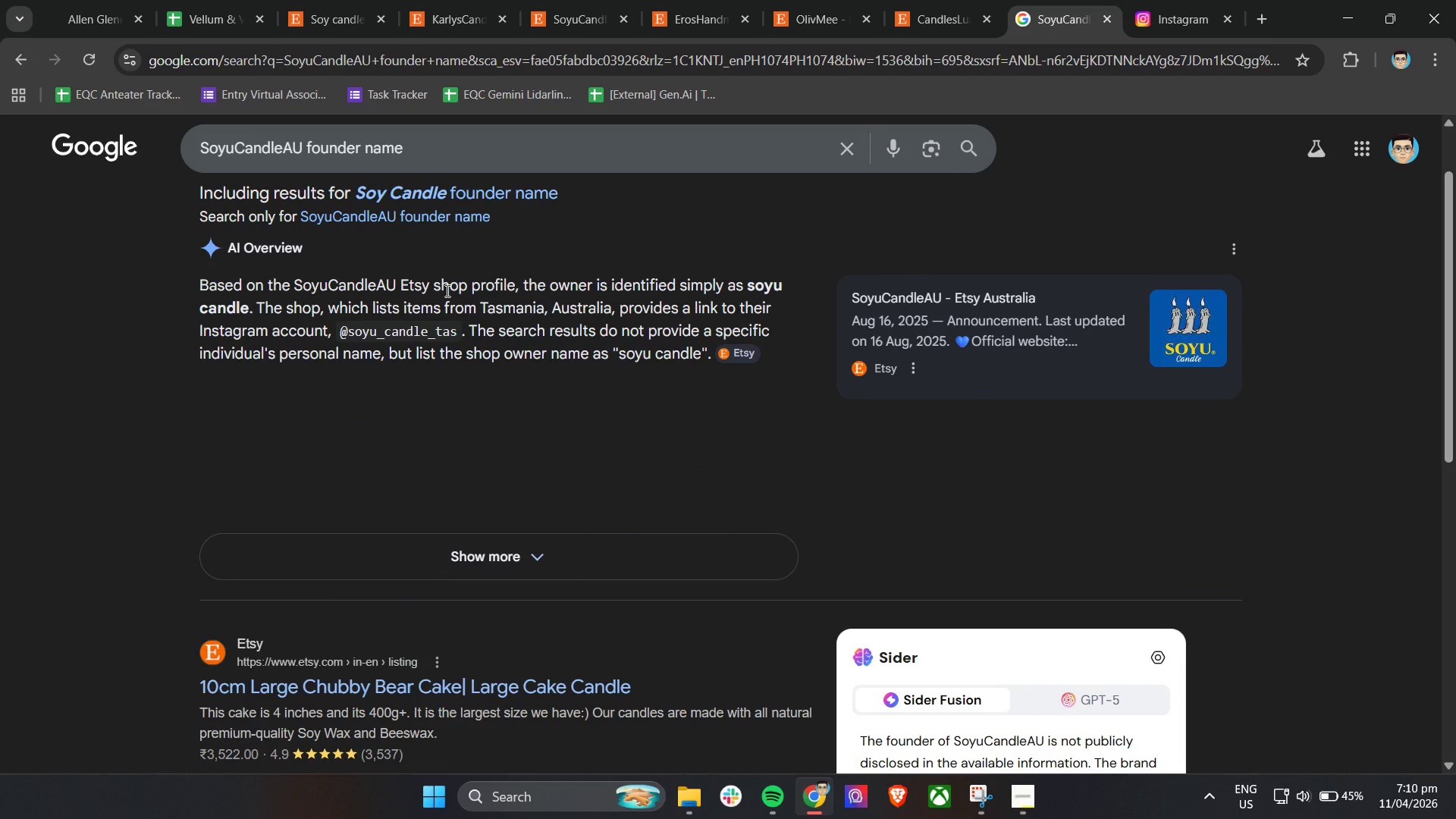 
wait(8.19)
 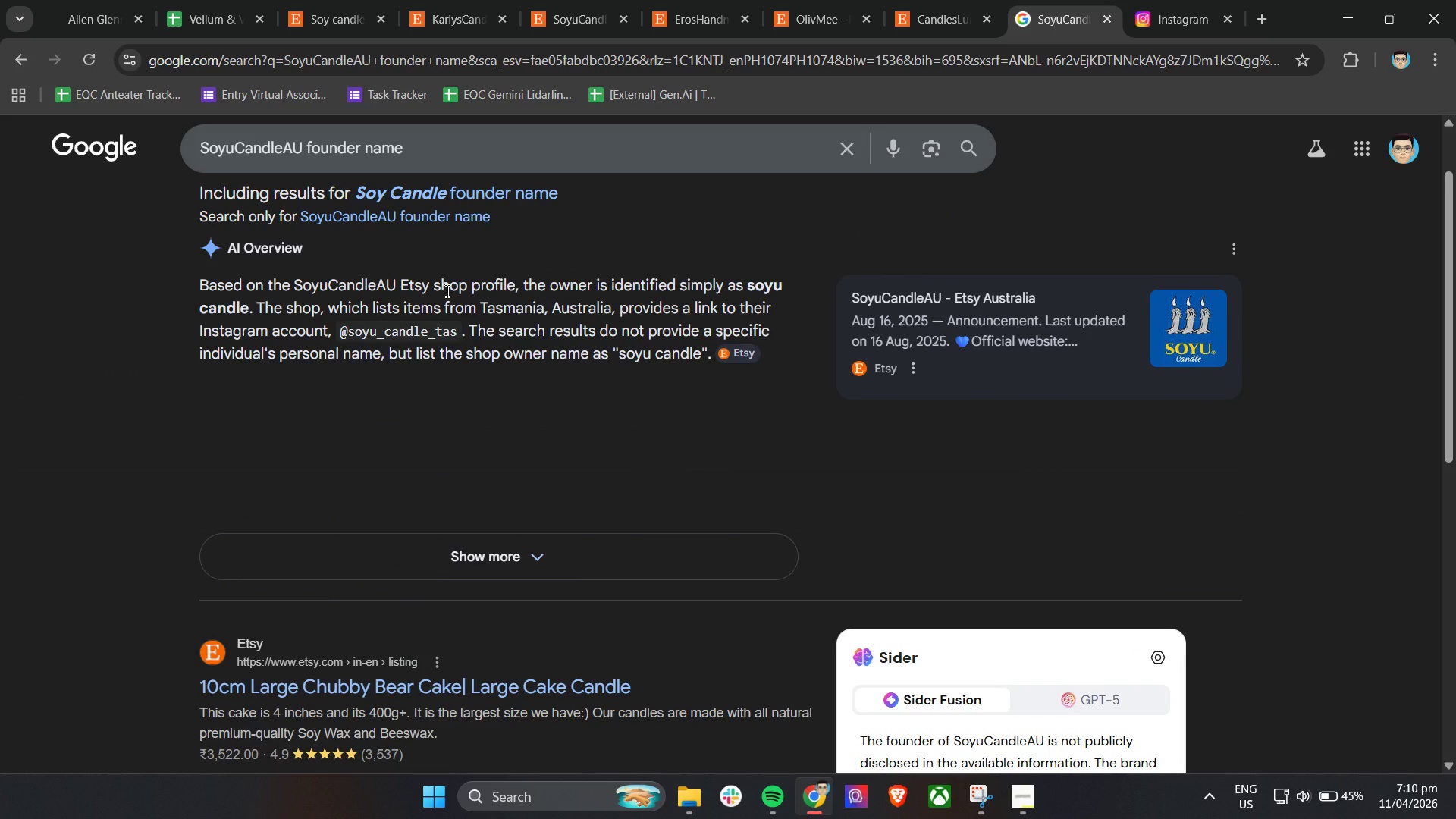 
left_click([1164, 9])
 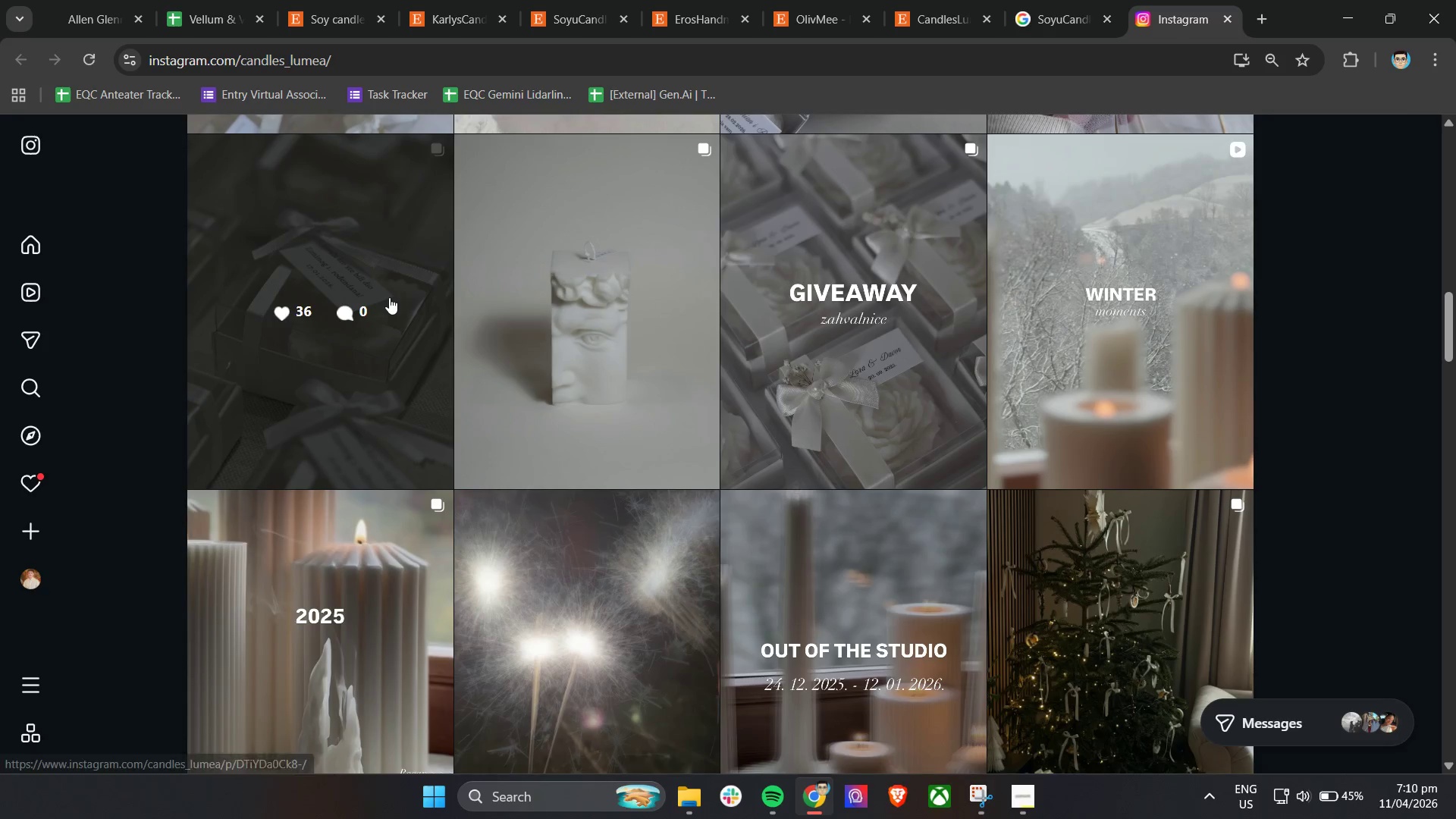 
scroll: coordinate [394, 344], scroll_direction: up, amount: 26.0
 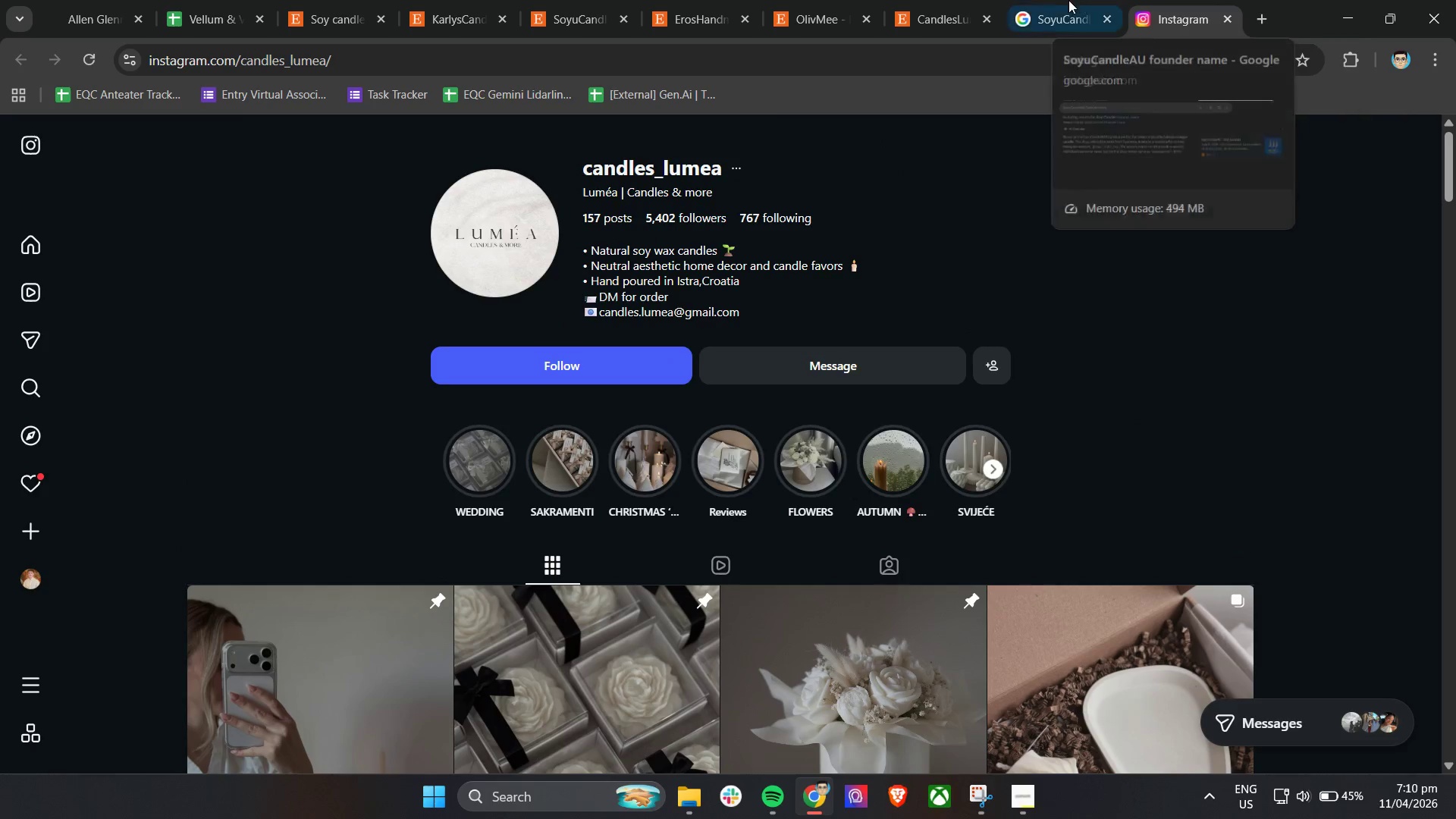 
left_click([1046, 0])
 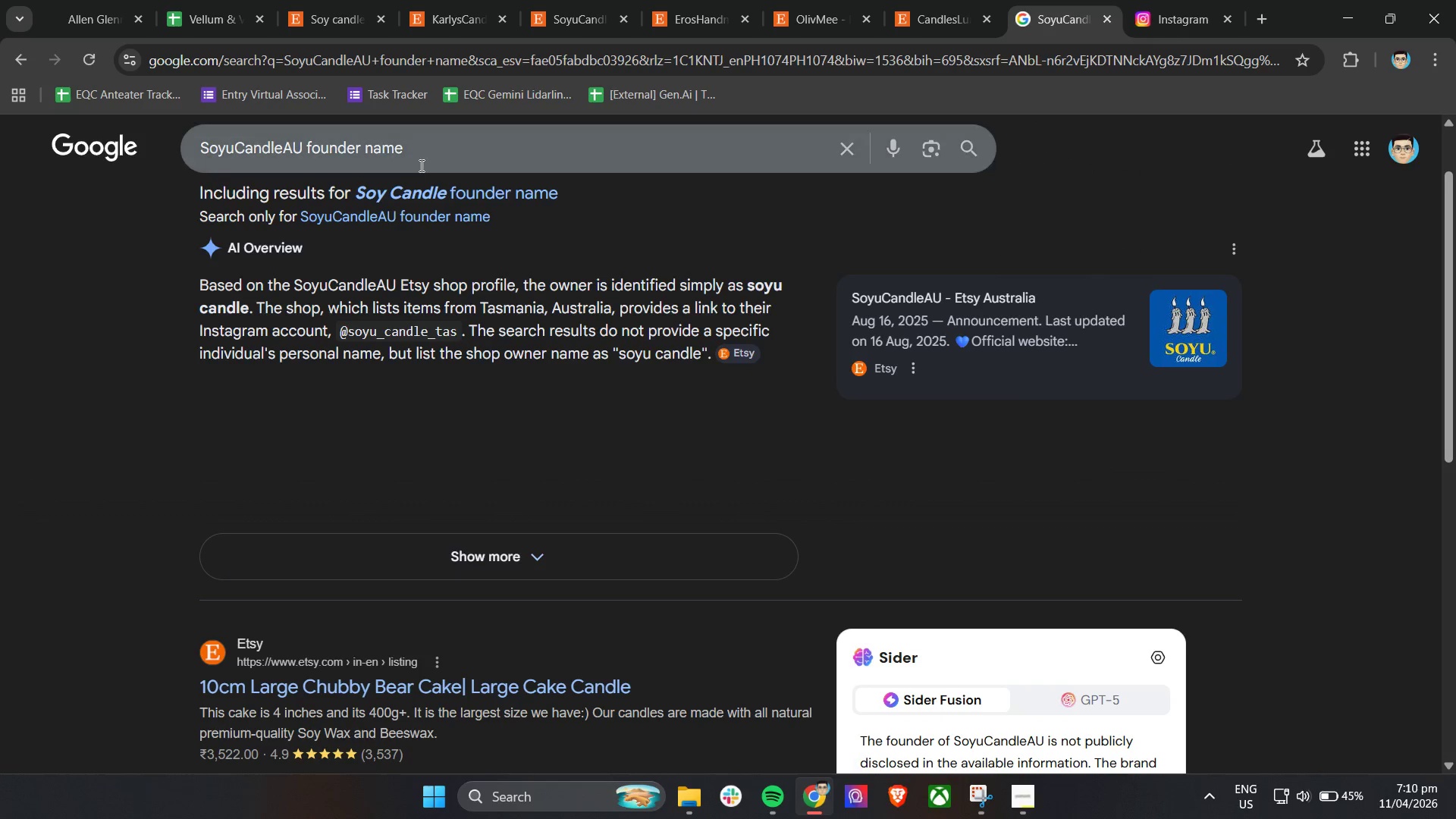 
left_click_drag(start_coordinate=[436, 141], to_coordinate=[306, 154])
 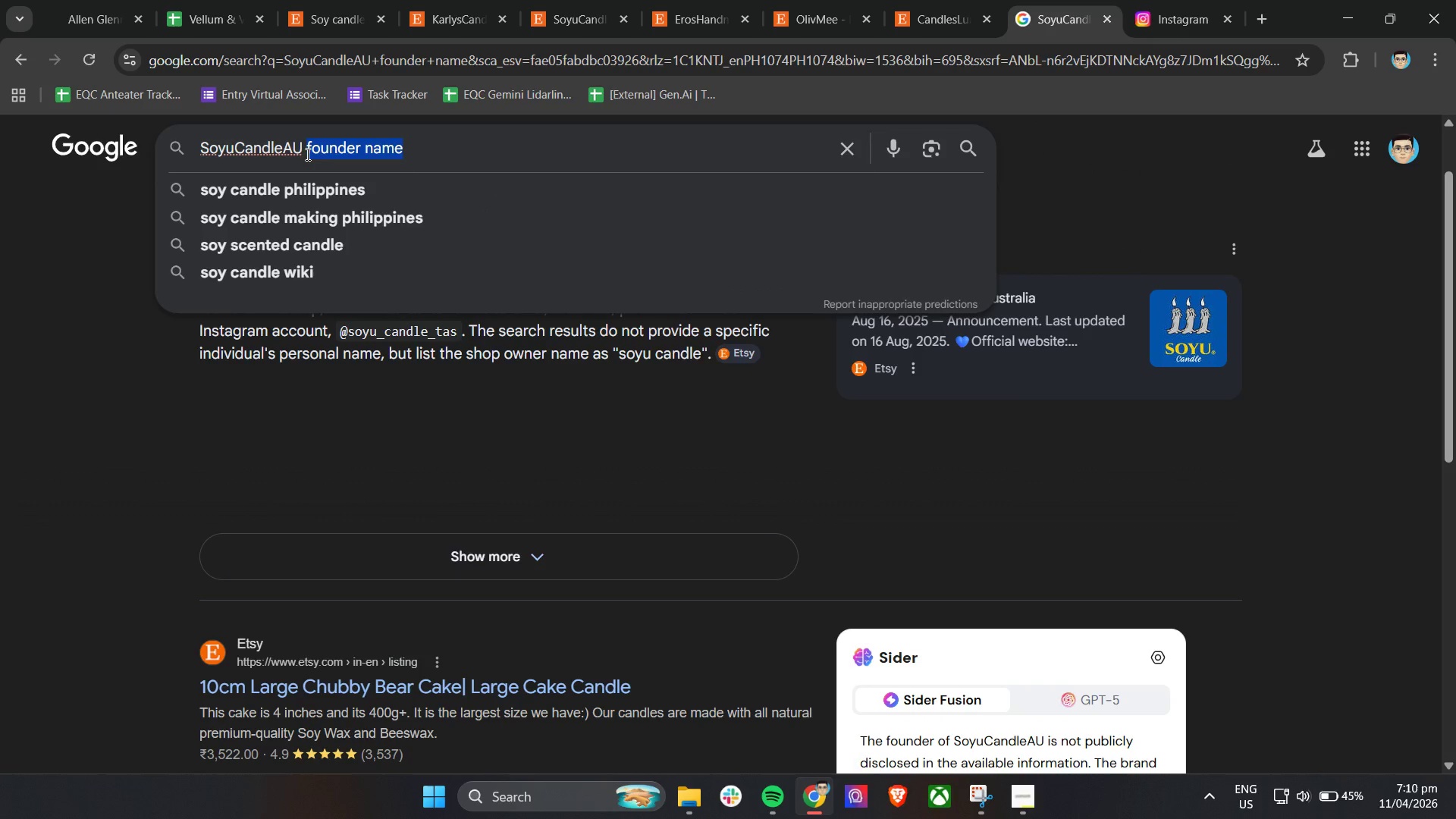 
key(Backspace)
 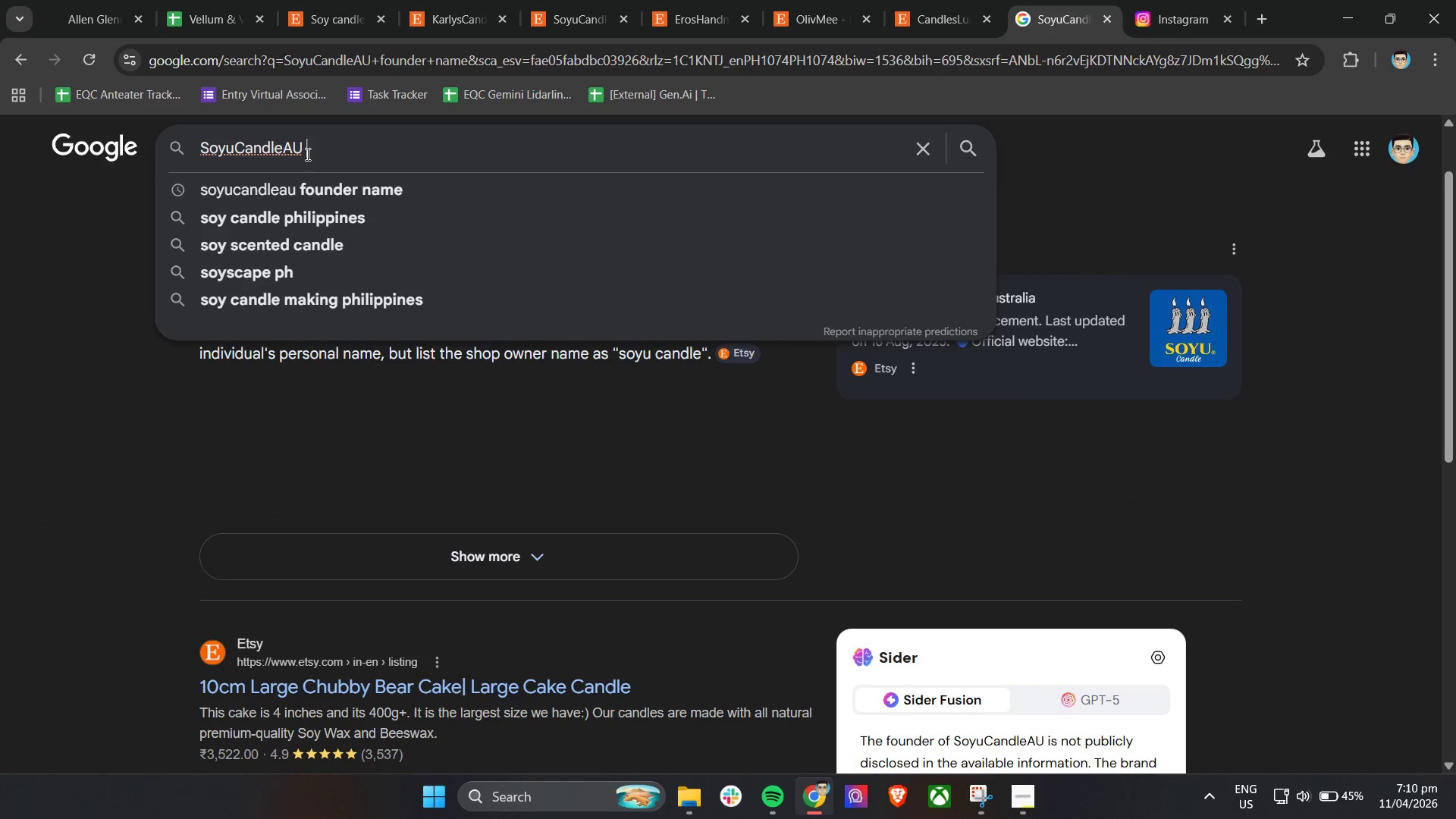 
key(Backspace)
 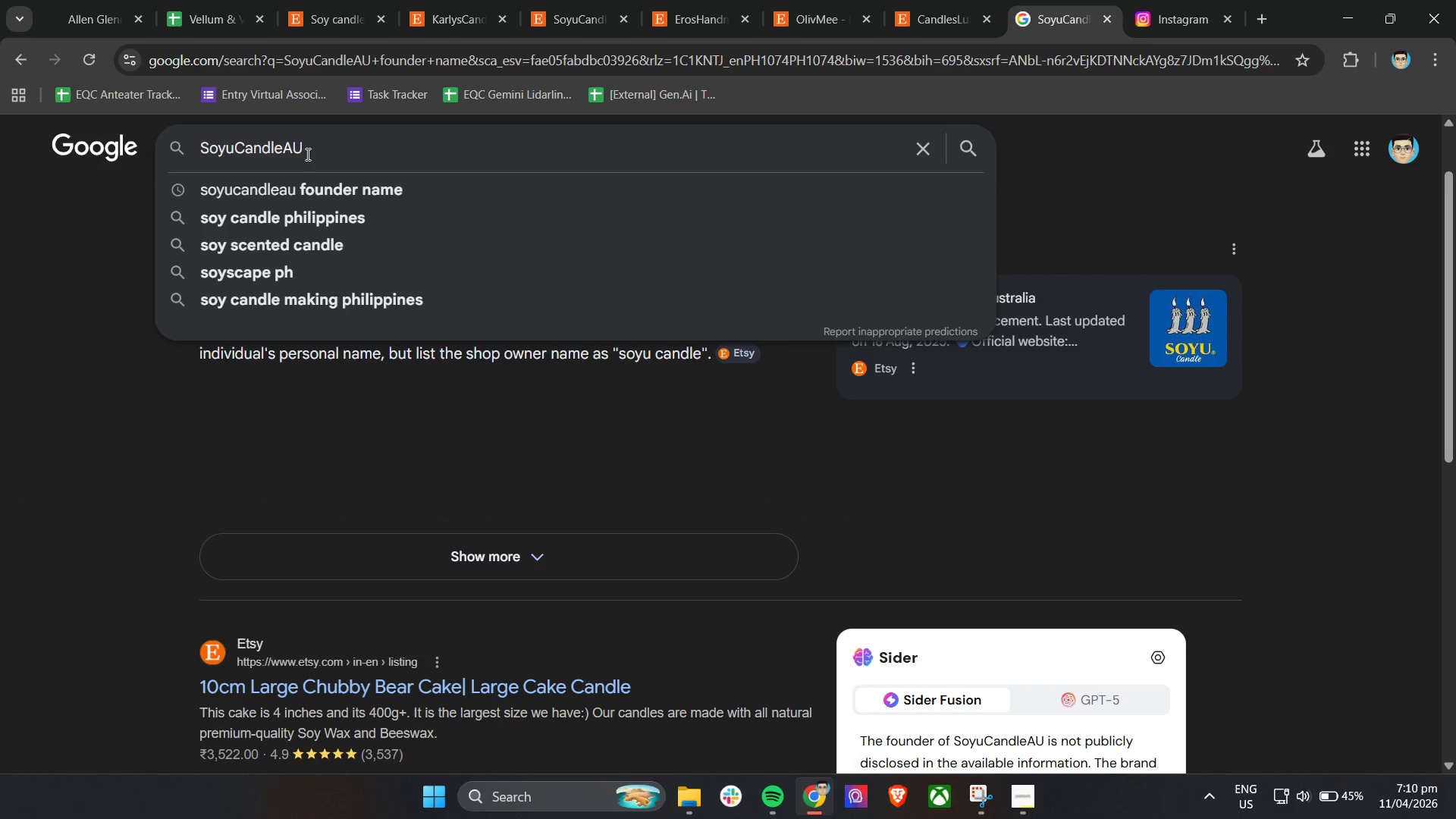 
key(Enter)
 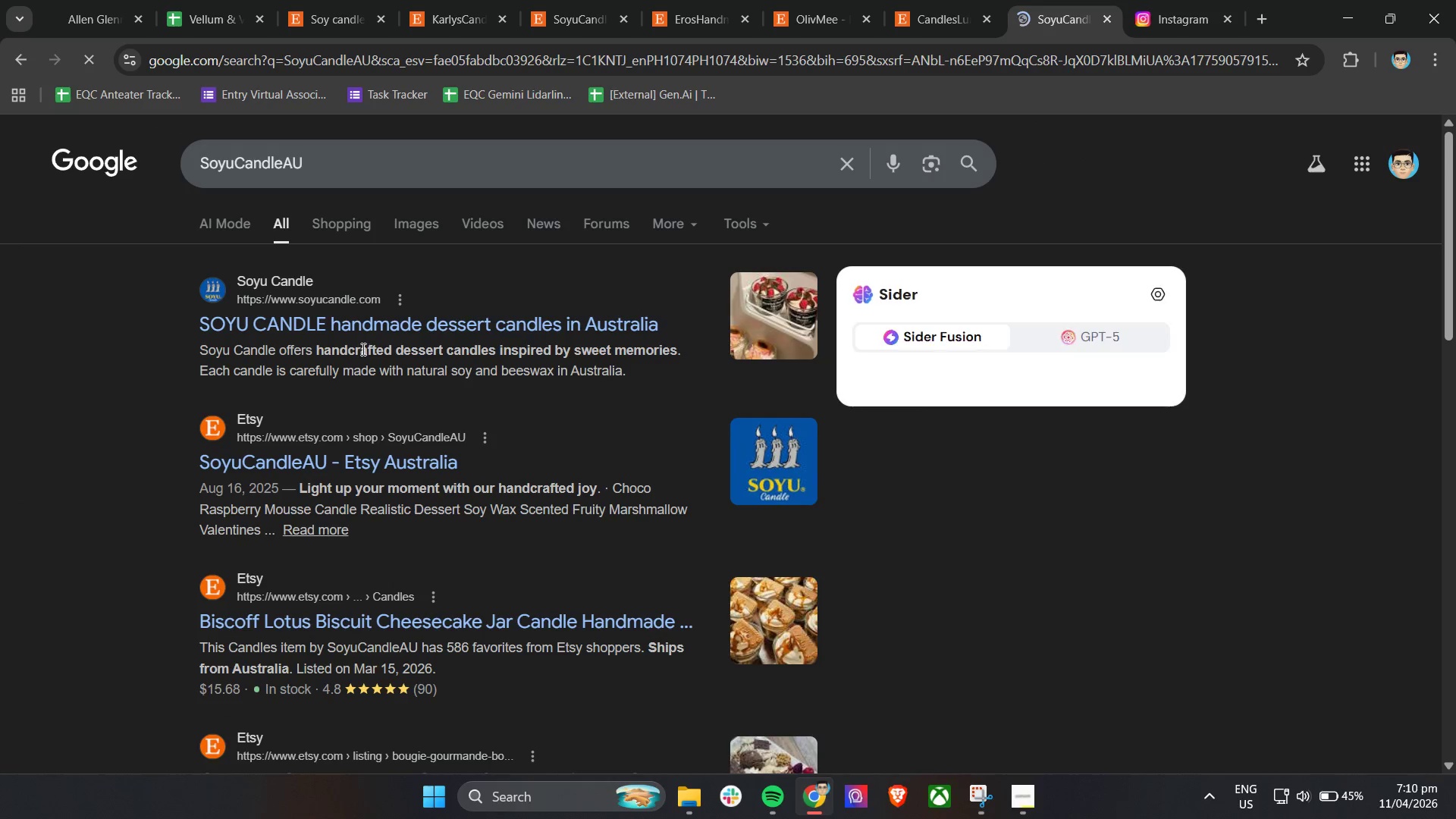 
right_click([372, 327])
 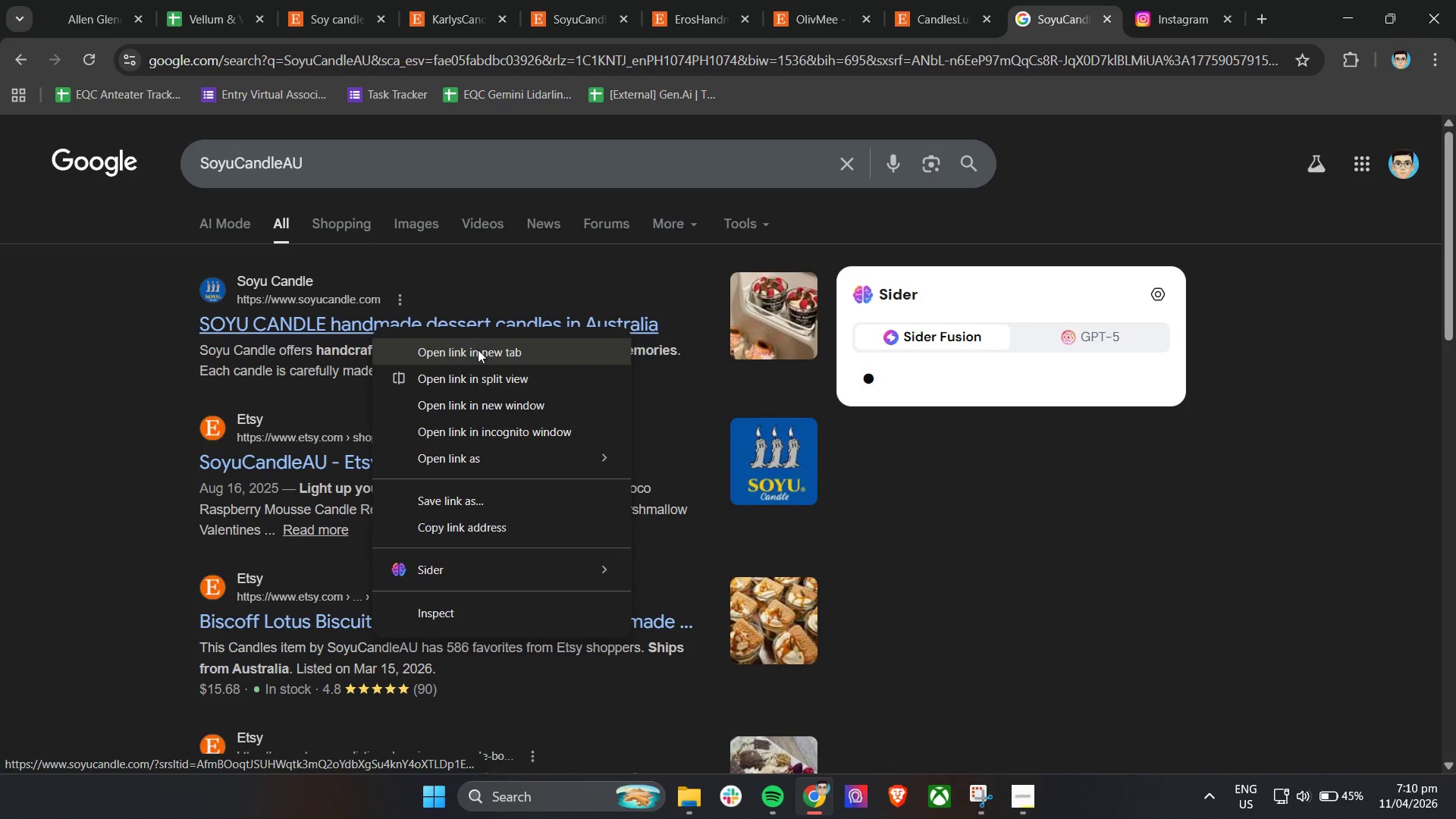 
left_click([478, 350])
 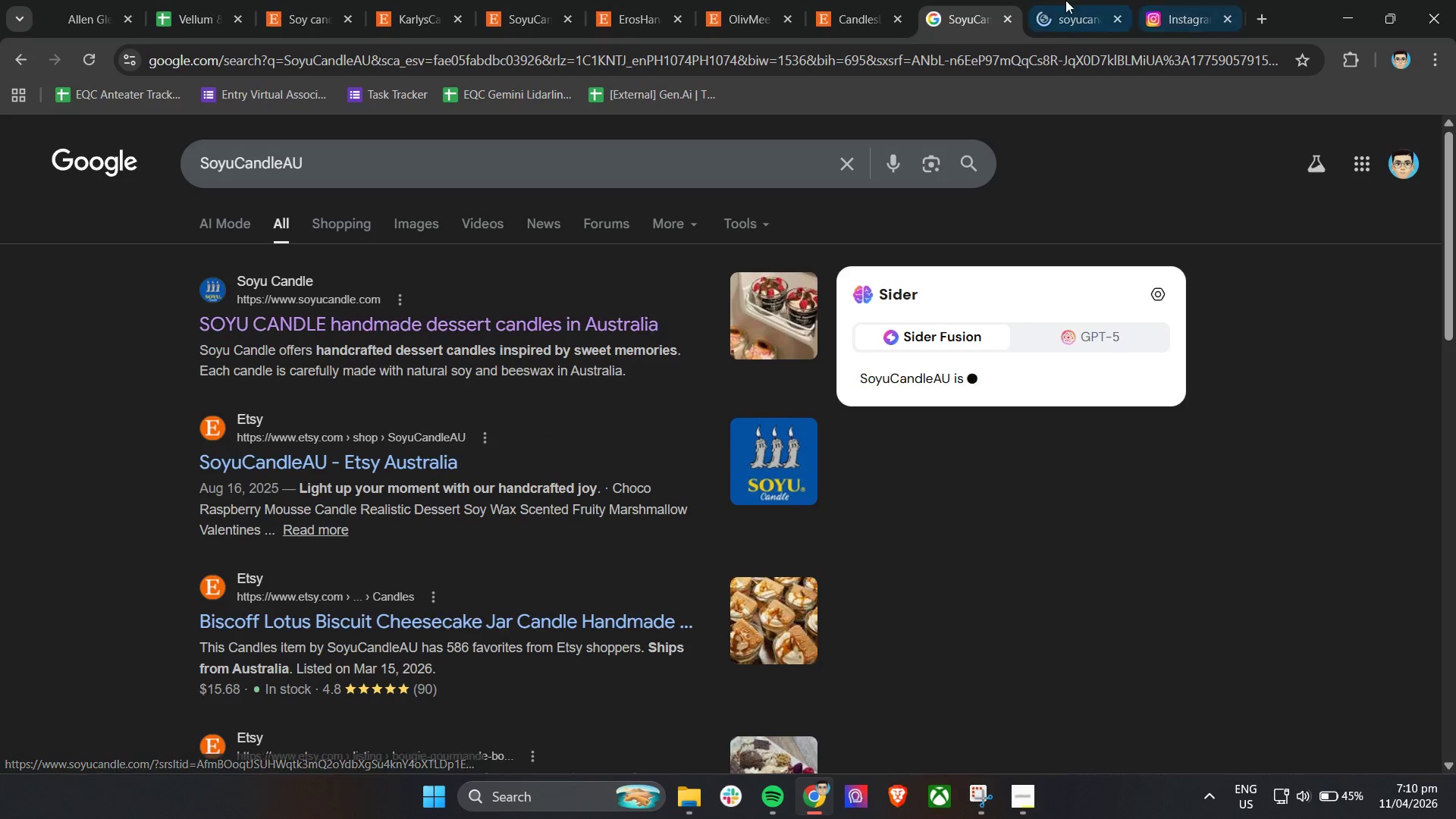 
left_click([1064, 0])
 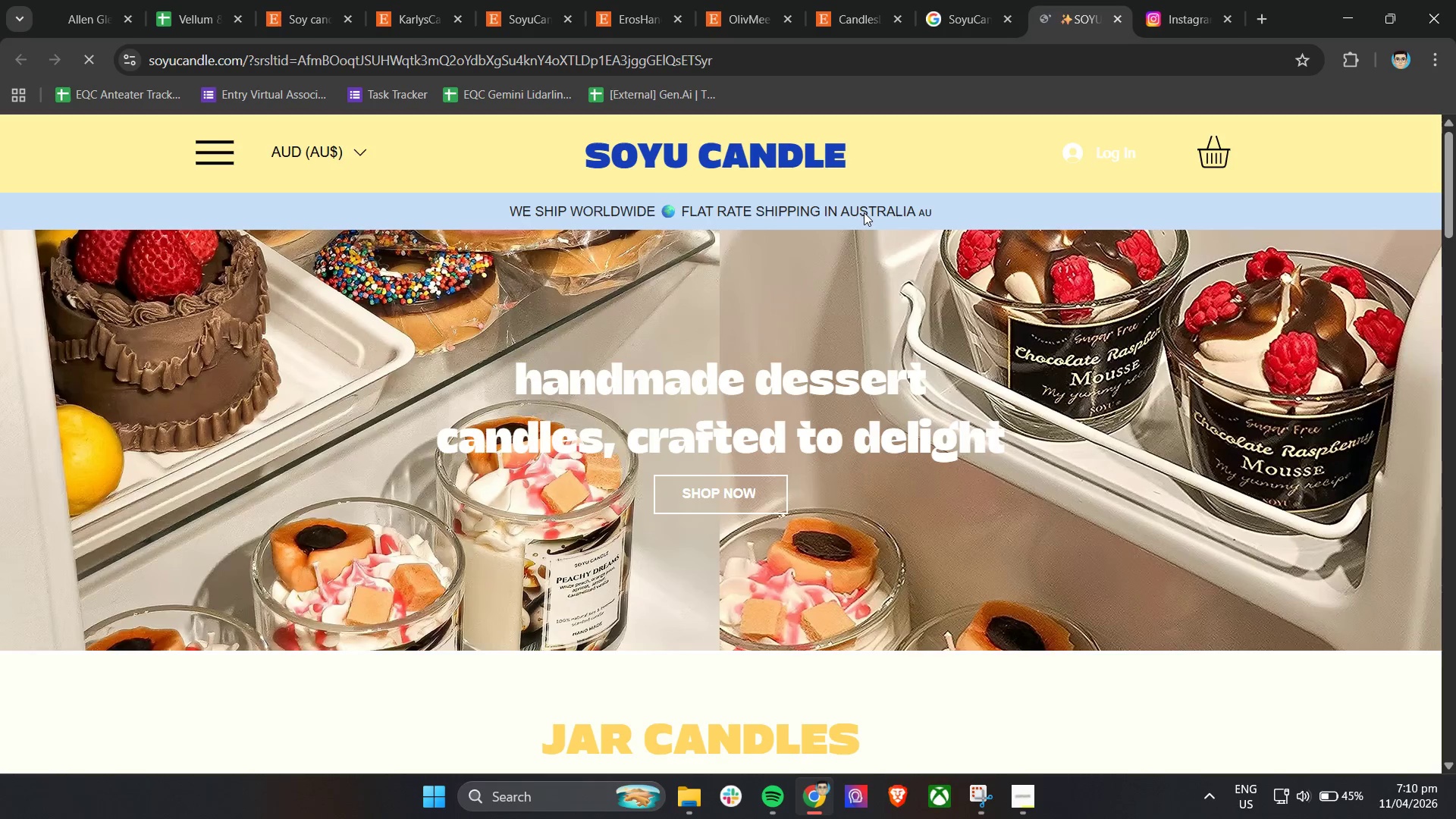 
scroll: coordinate [902, 243], scroll_direction: down, amount: 37.0
 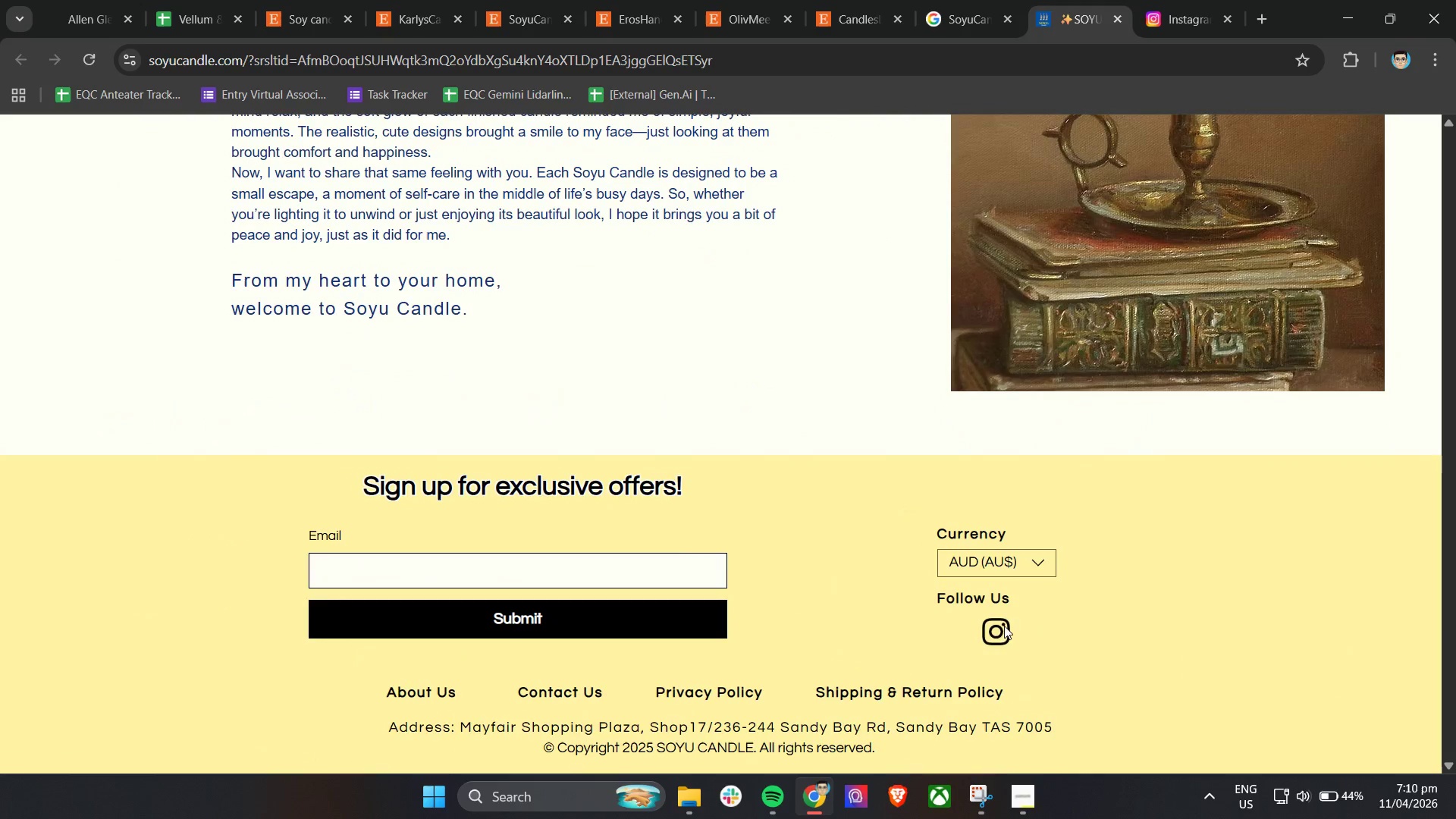 
left_click([1000, 630])
 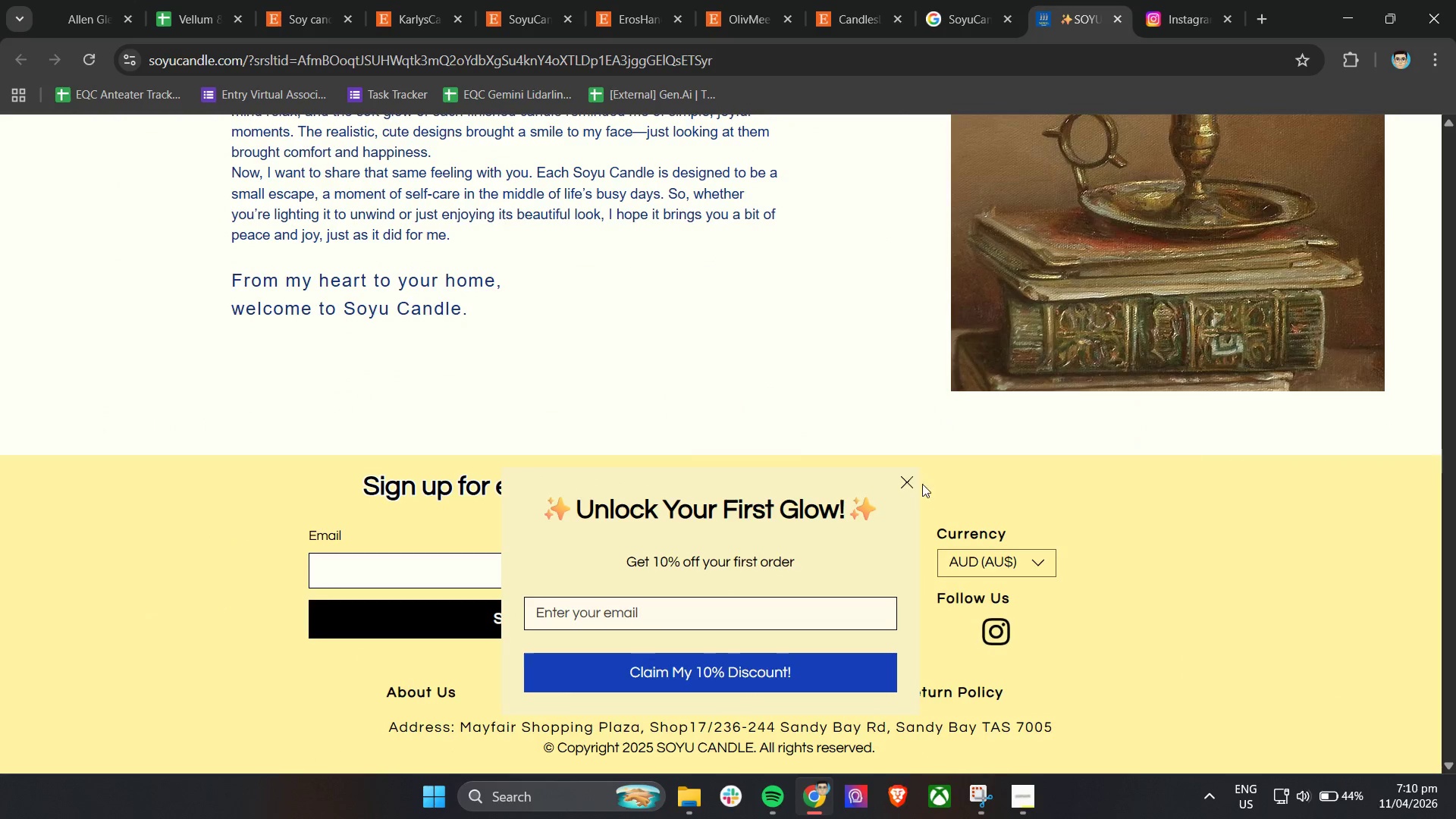 
left_click([902, 474])
 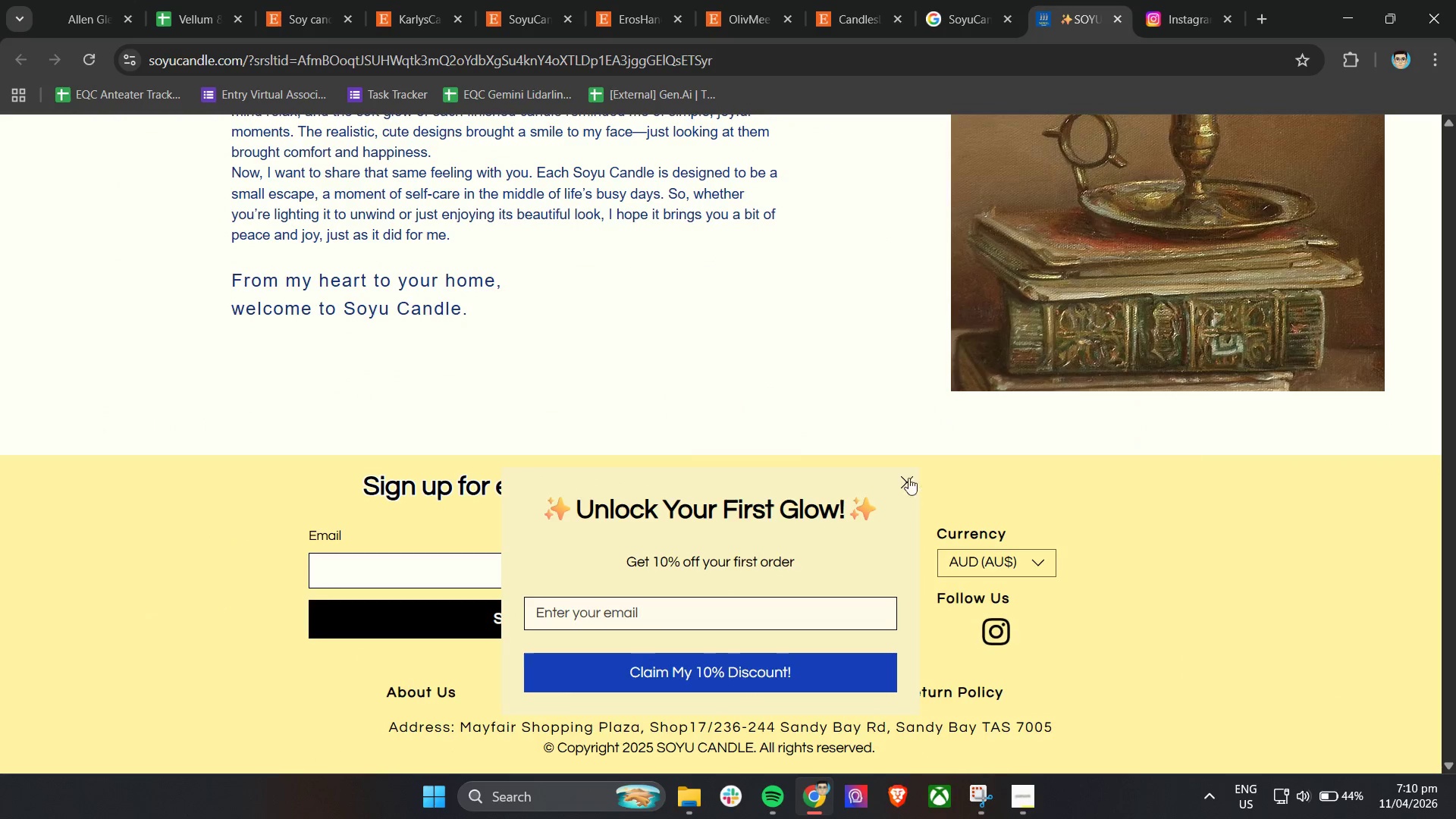 
left_click([904, 473])
 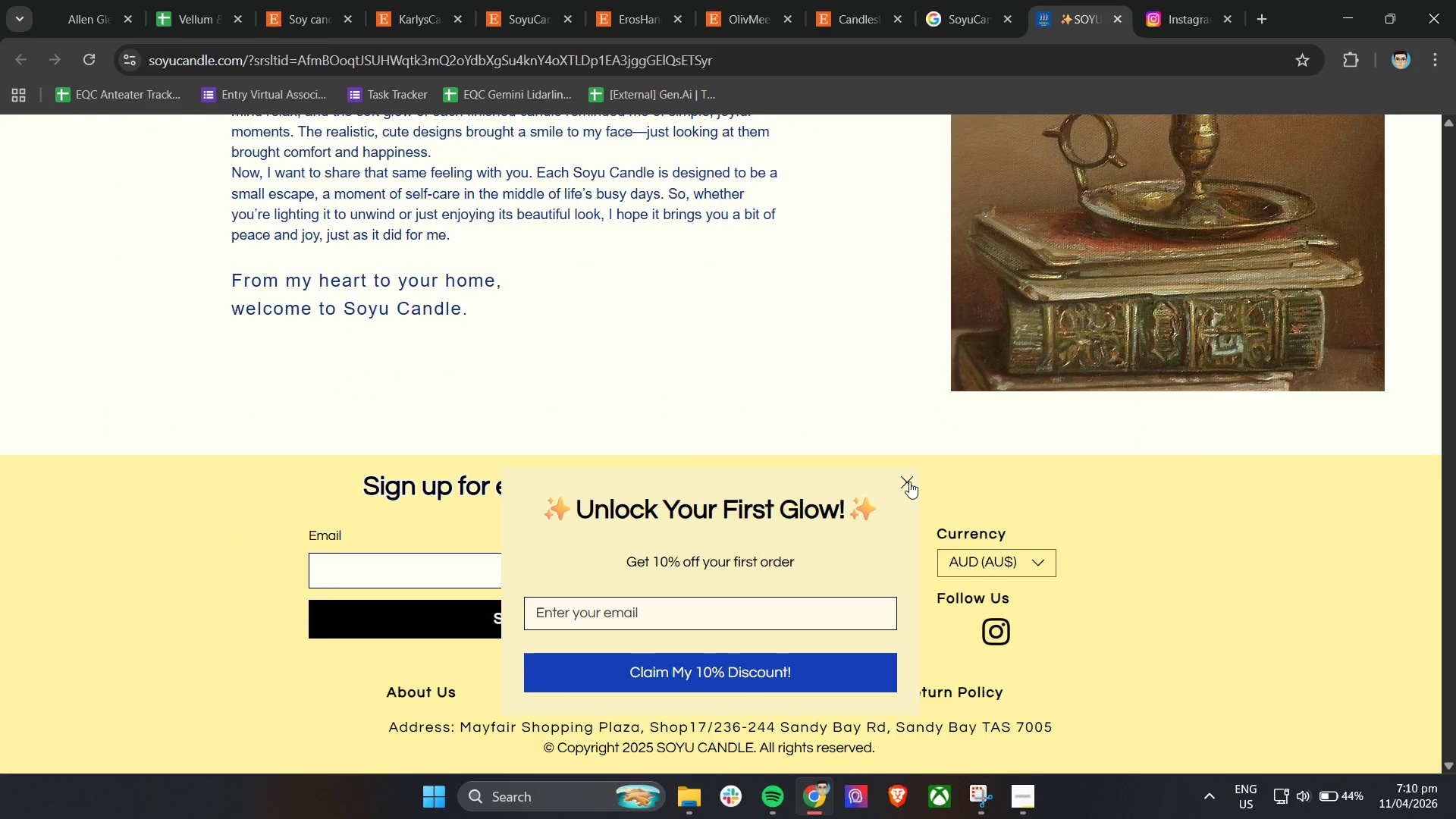 
left_click([909, 482])
 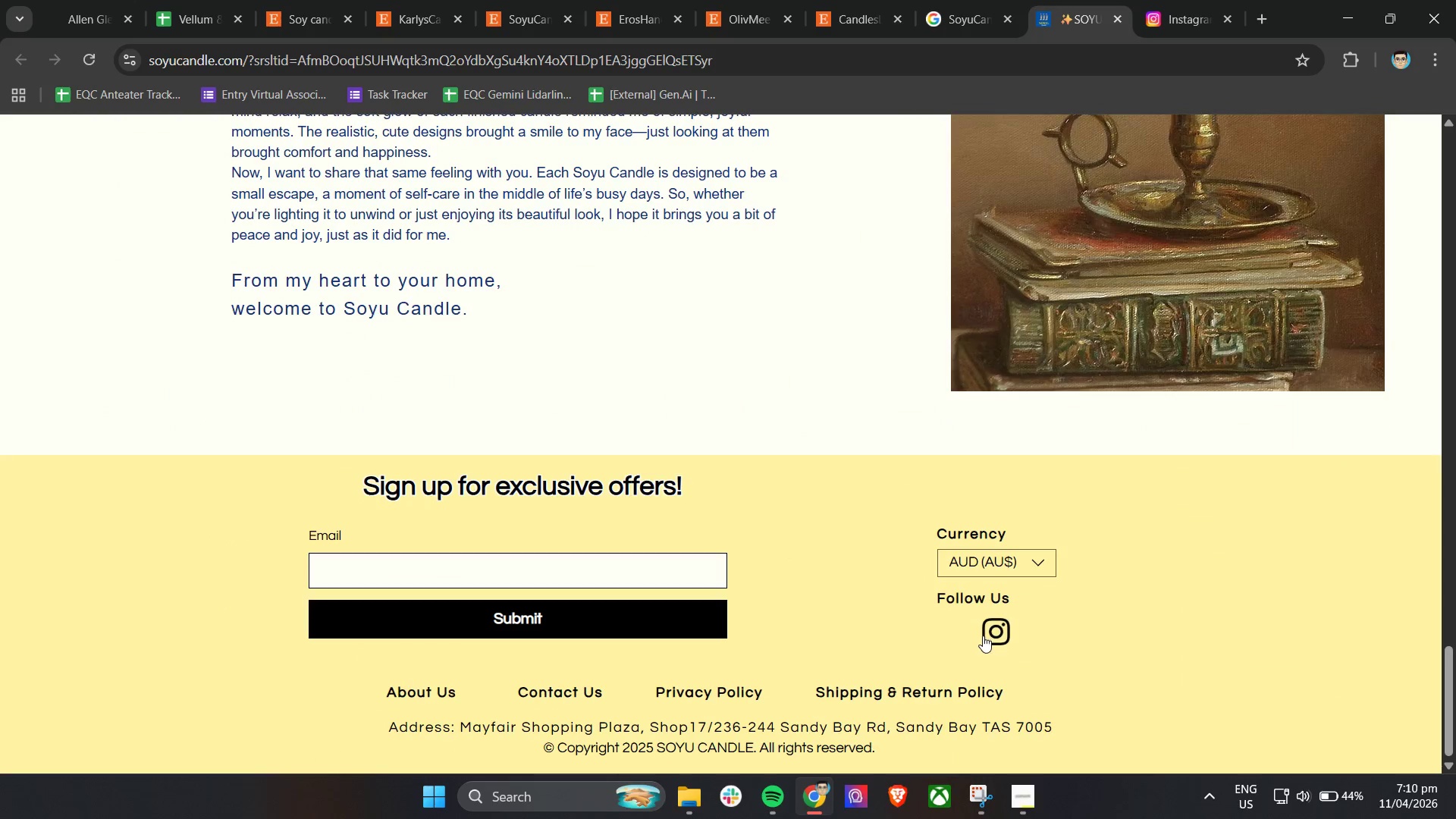 
left_click([987, 634])
 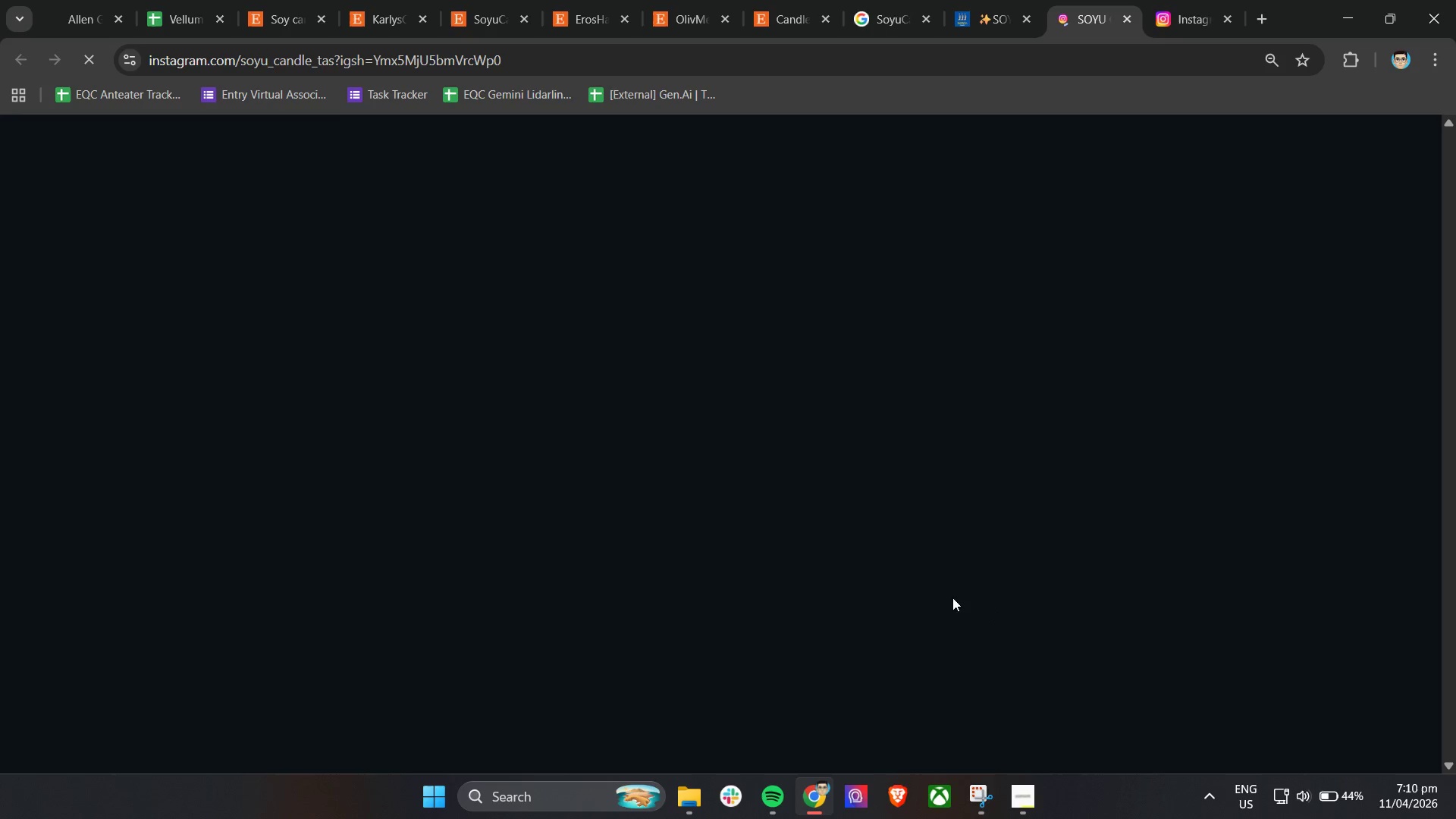 
mouse_move([741, 503])
 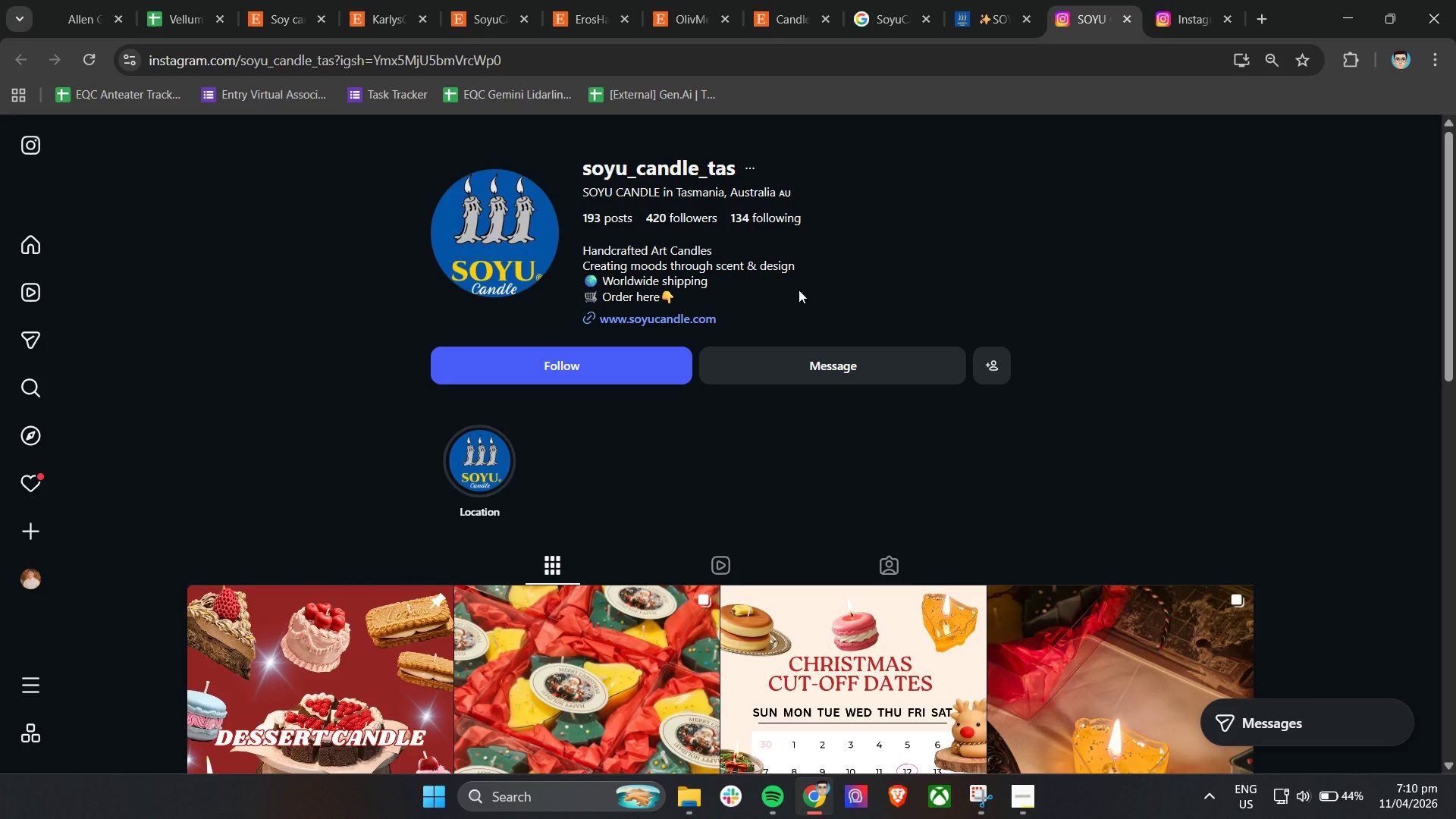 
scroll: coordinate [592, 388], scroll_direction: down, amount: 31.0
 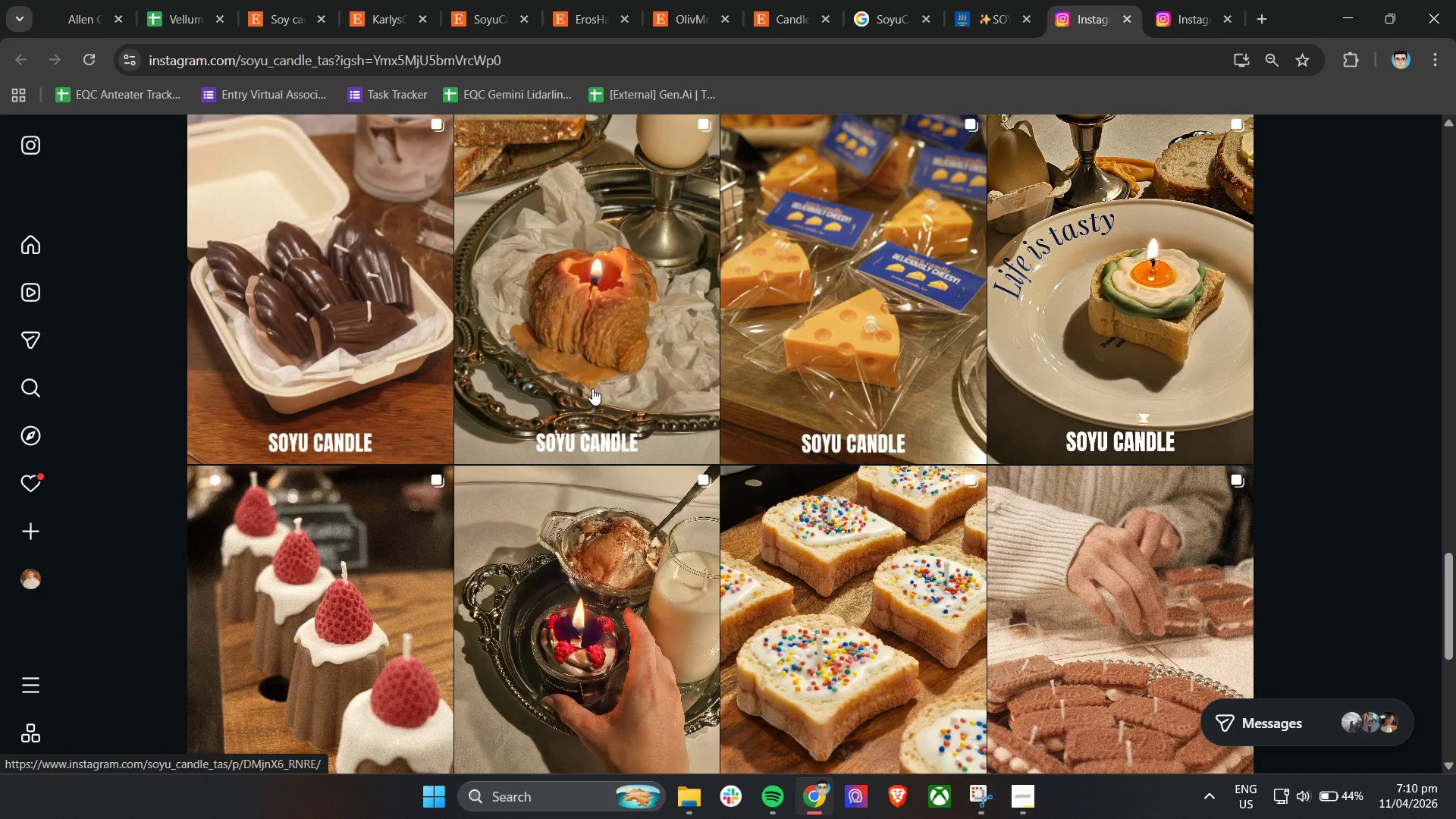 
scroll: coordinate [592, 388], scroll_direction: up, amount: 2.0
 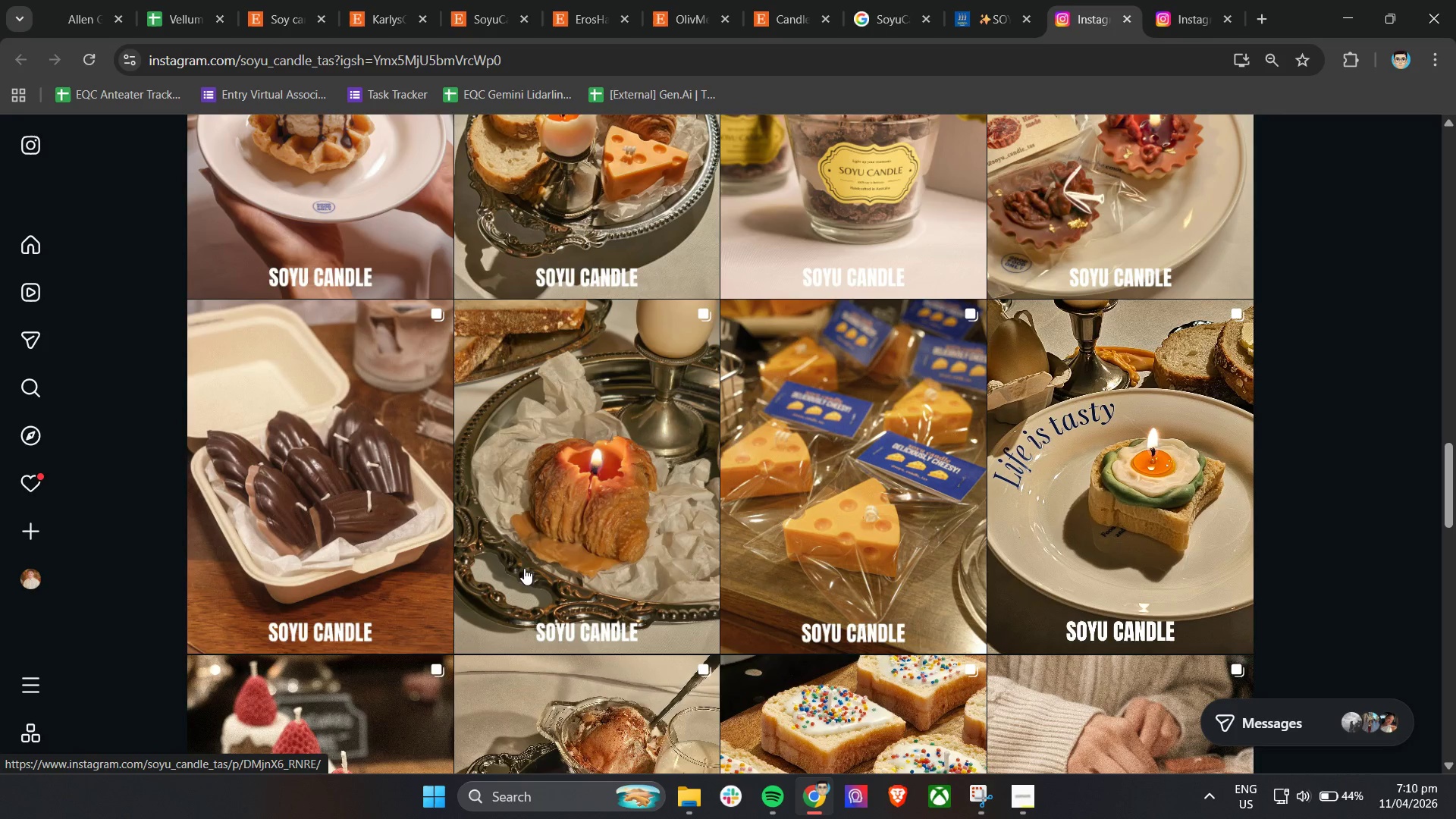 
left_click([613, 480])
 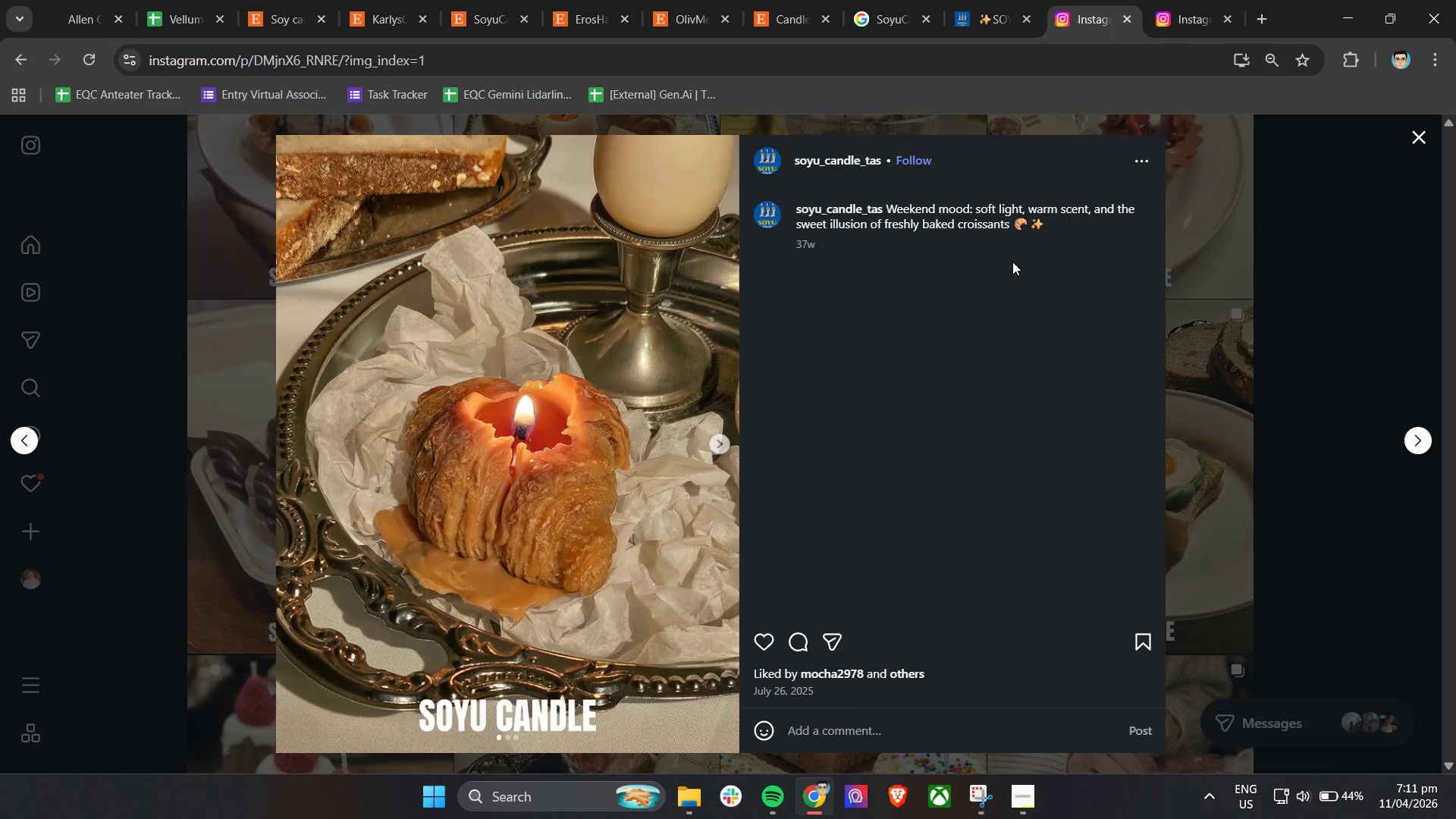 
wait(5.62)
 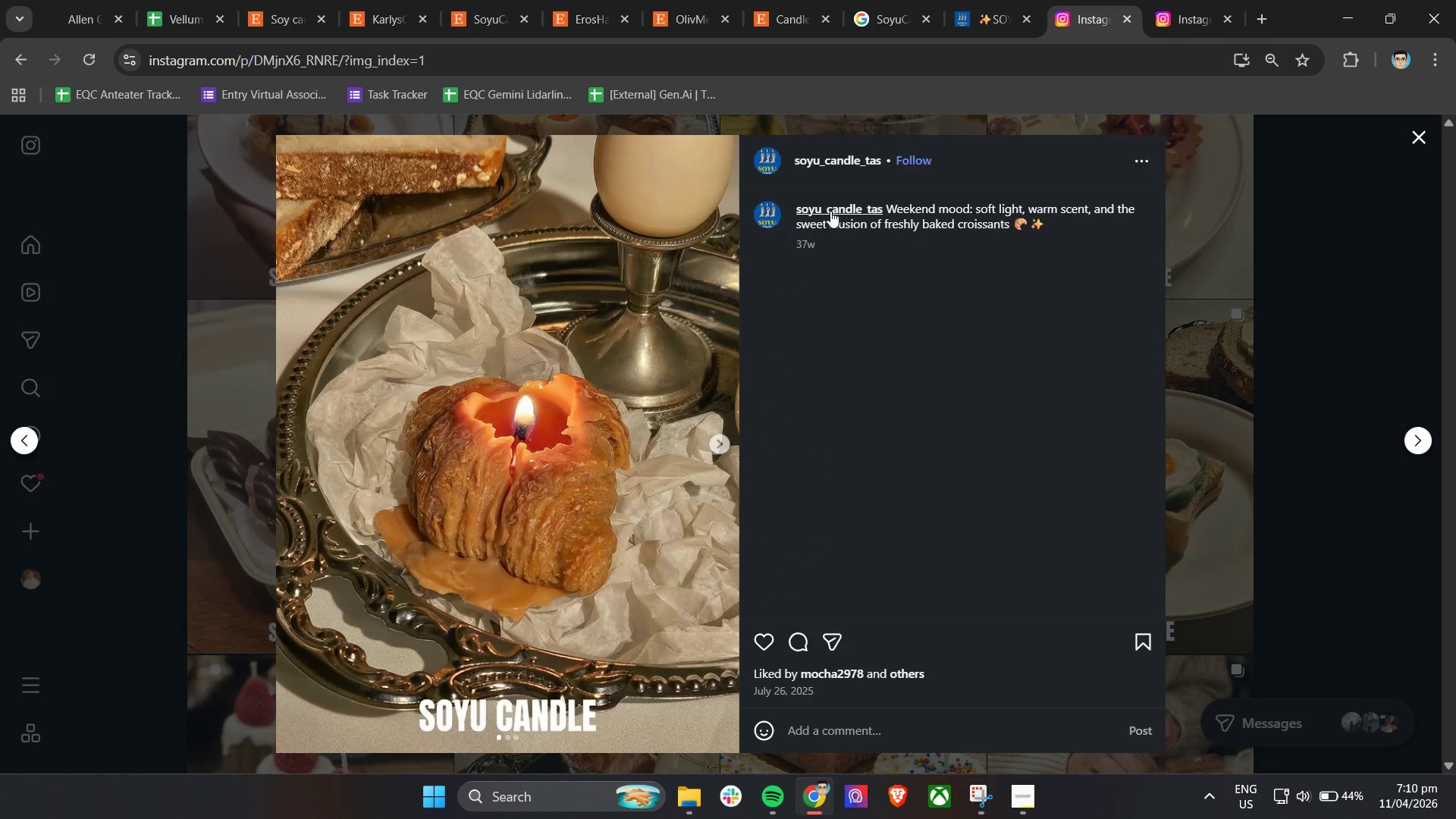 
left_click([1128, 121])
 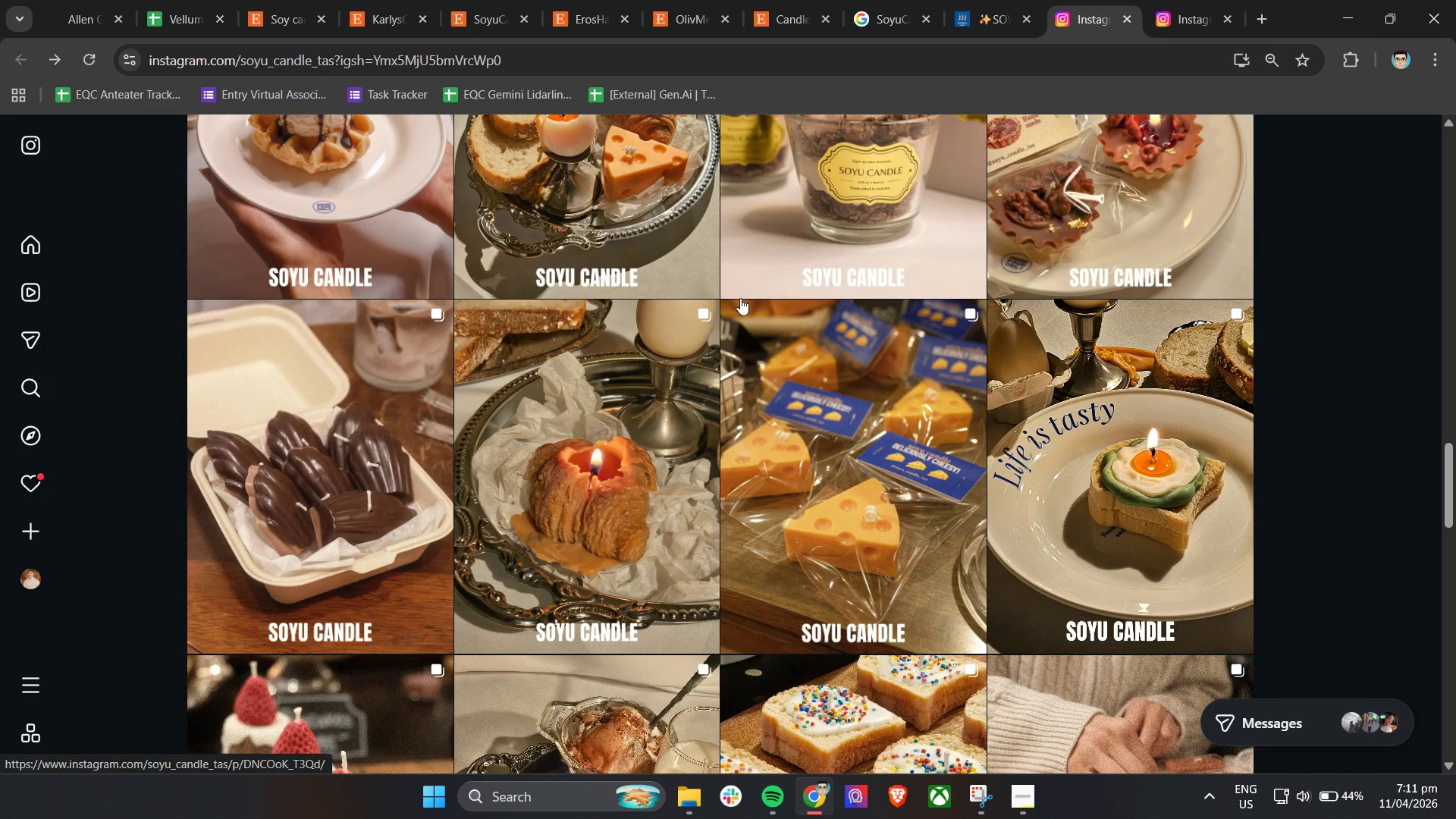 
wait(5.38)
 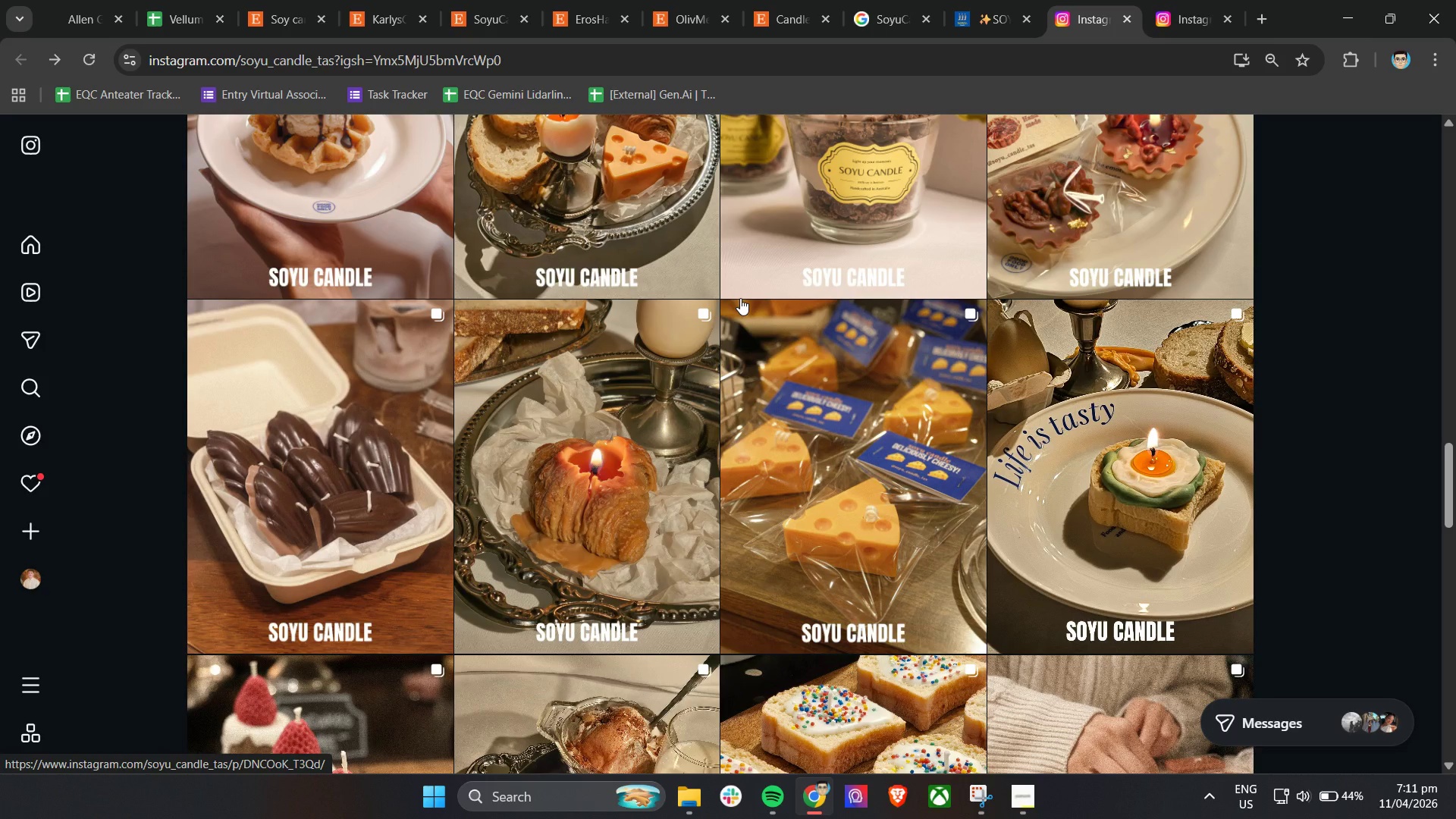 
scroll: coordinate [737, 300], scroll_direction: up, amount: 27.0
 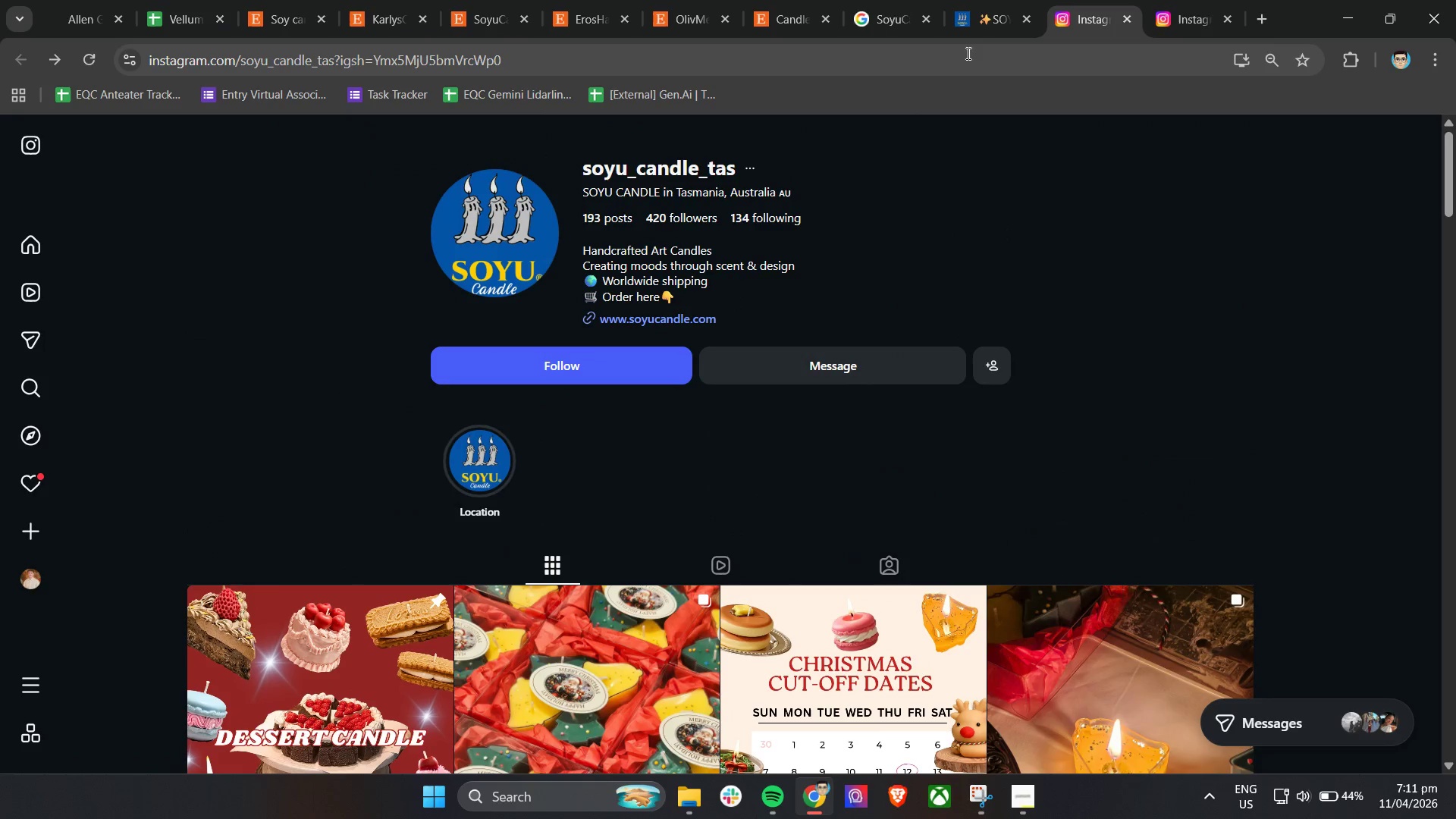 
left_click([883, 14])
 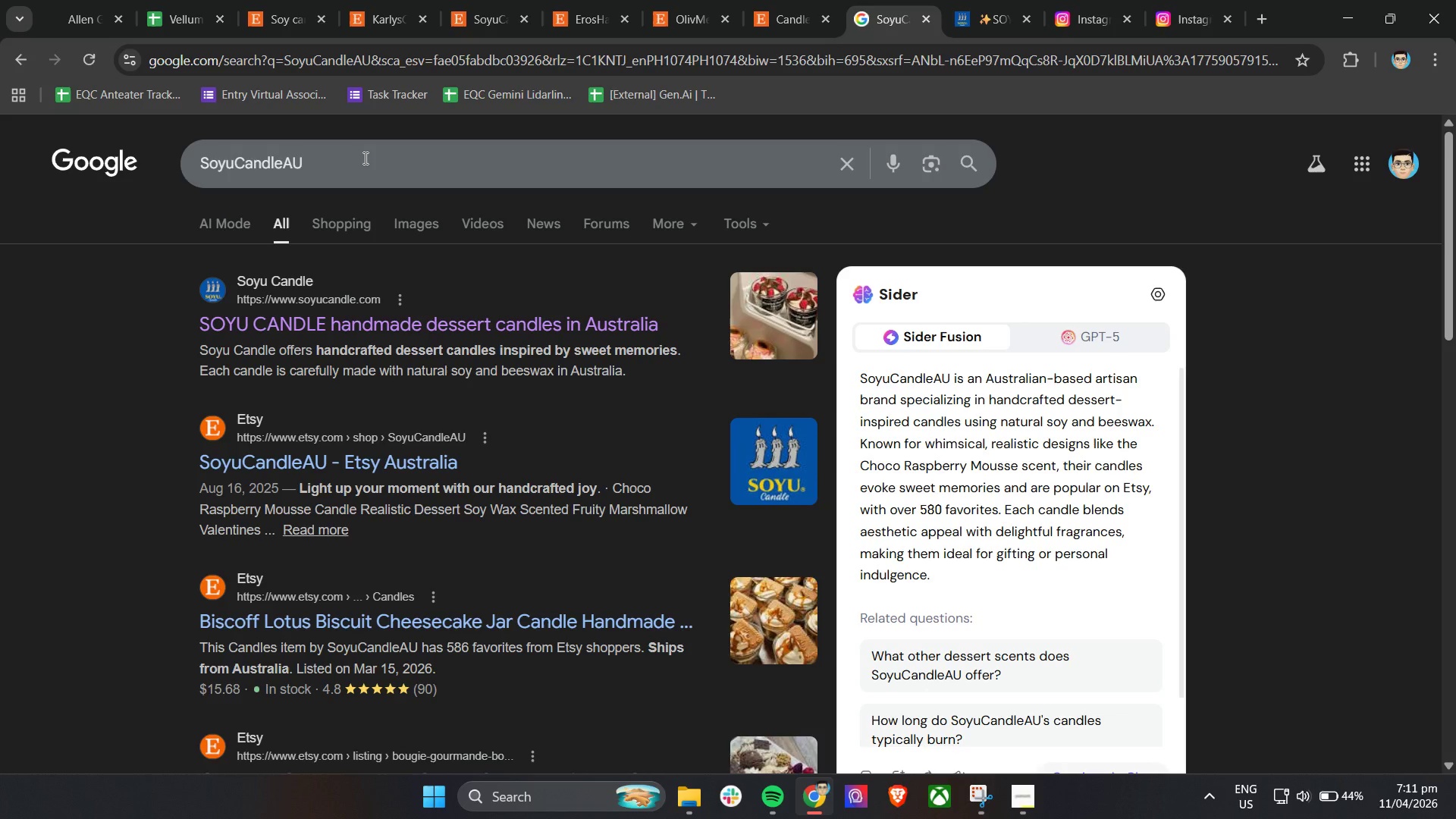 
left_click([364, 158])
 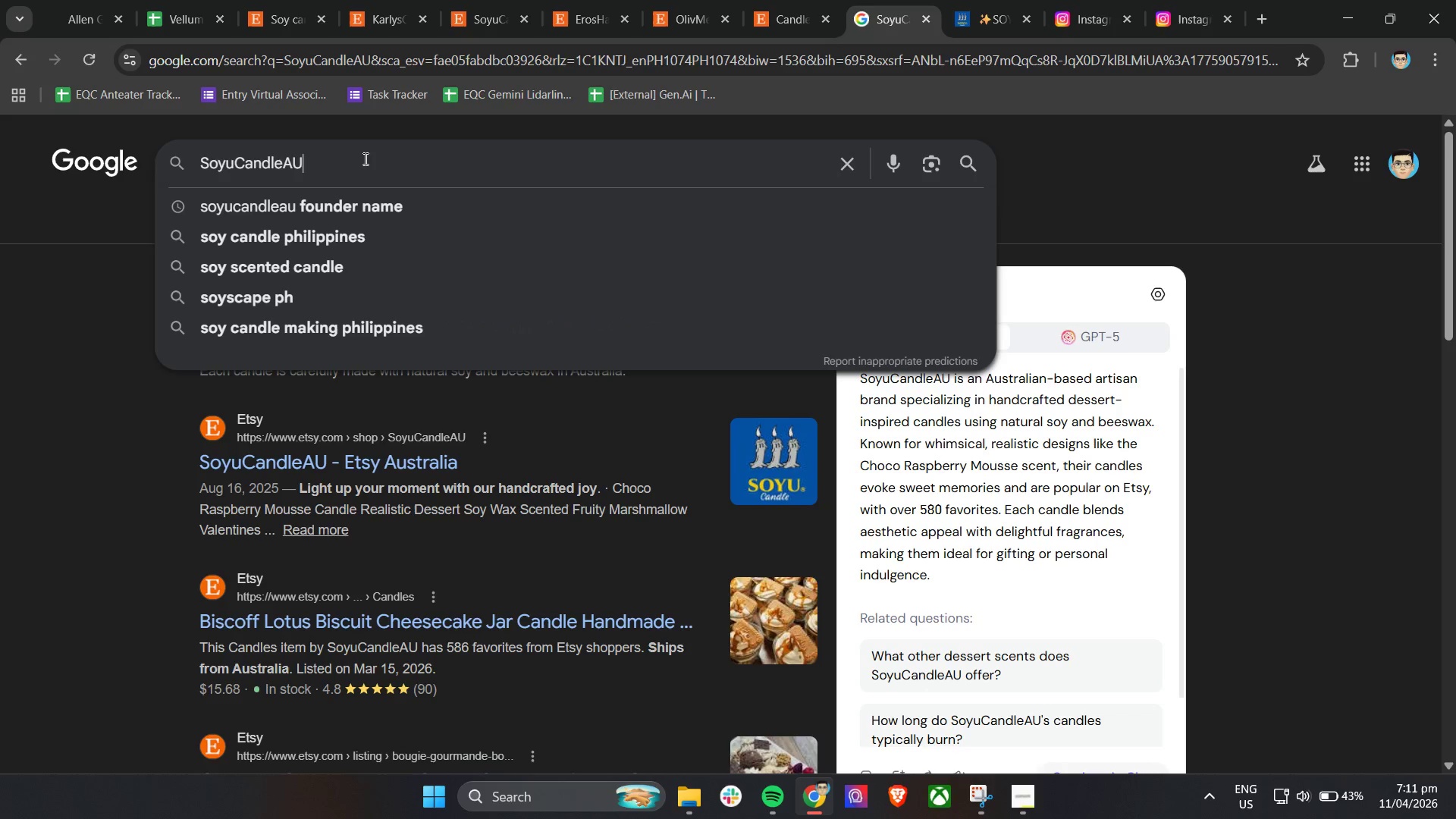 
type( owner name)
 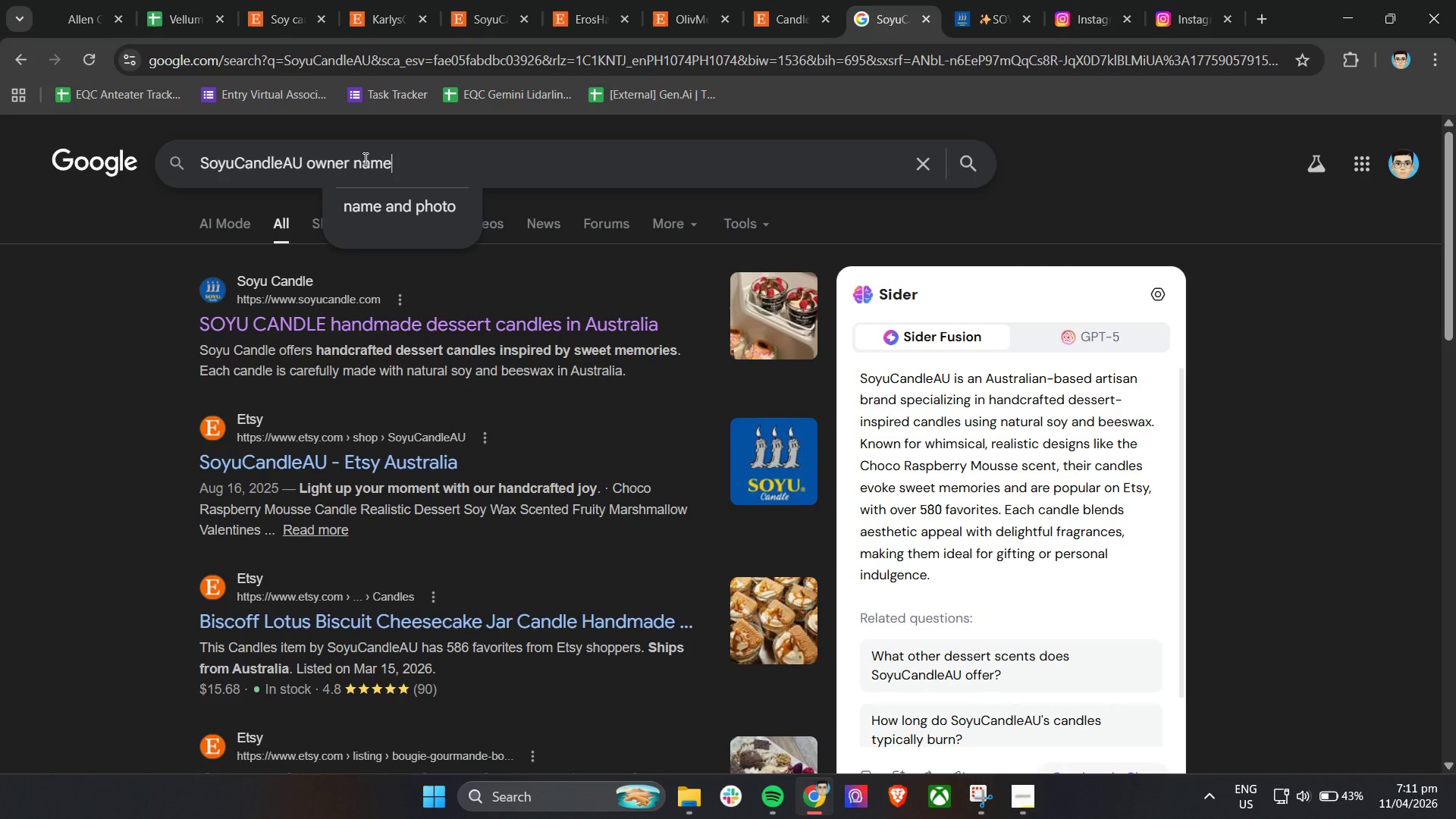 
key(Enter)
 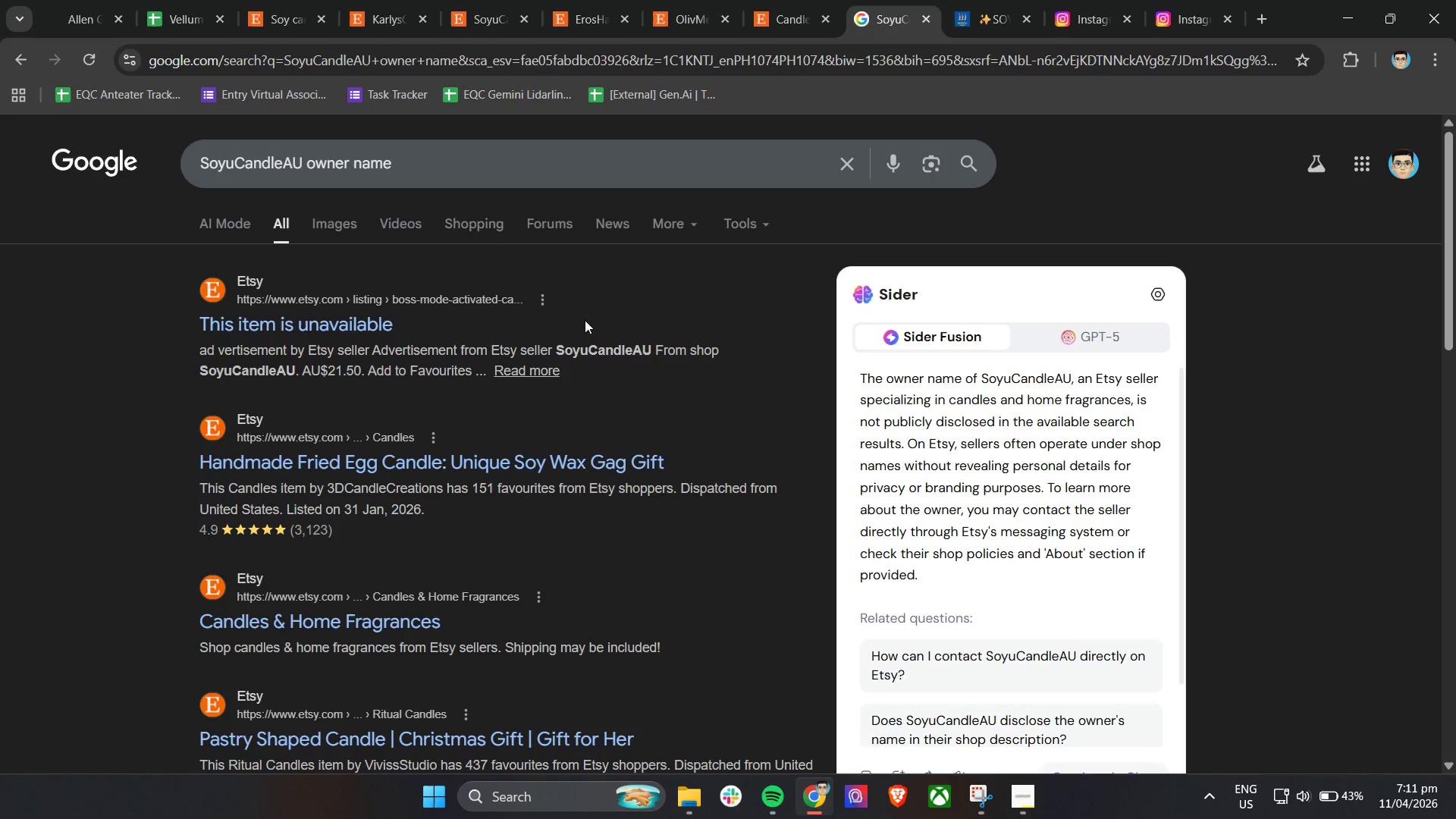 
wait(12.88)
 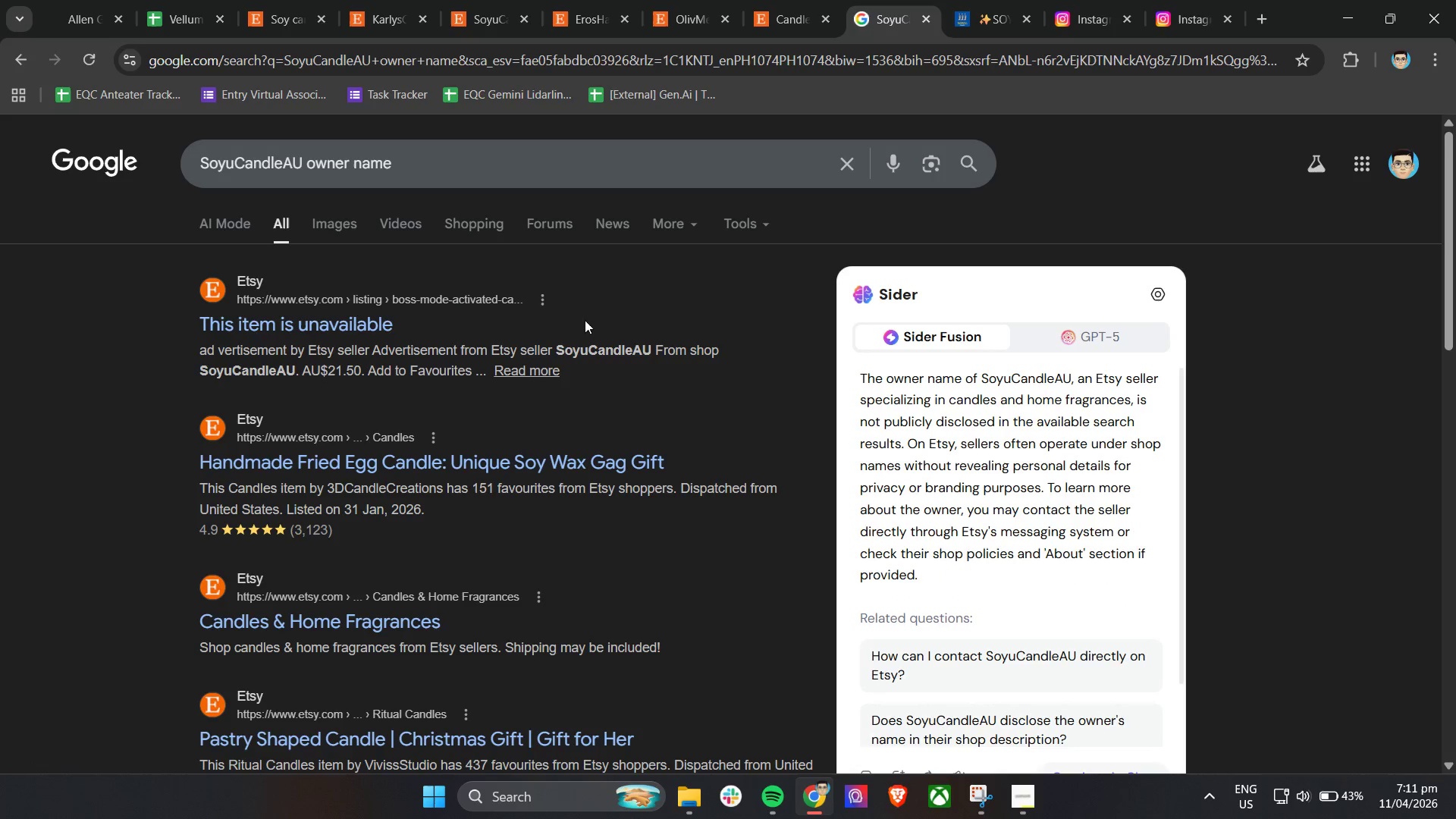 
scroll: coordinate [438, 262], scroll_direction: down, amount: 10.0
 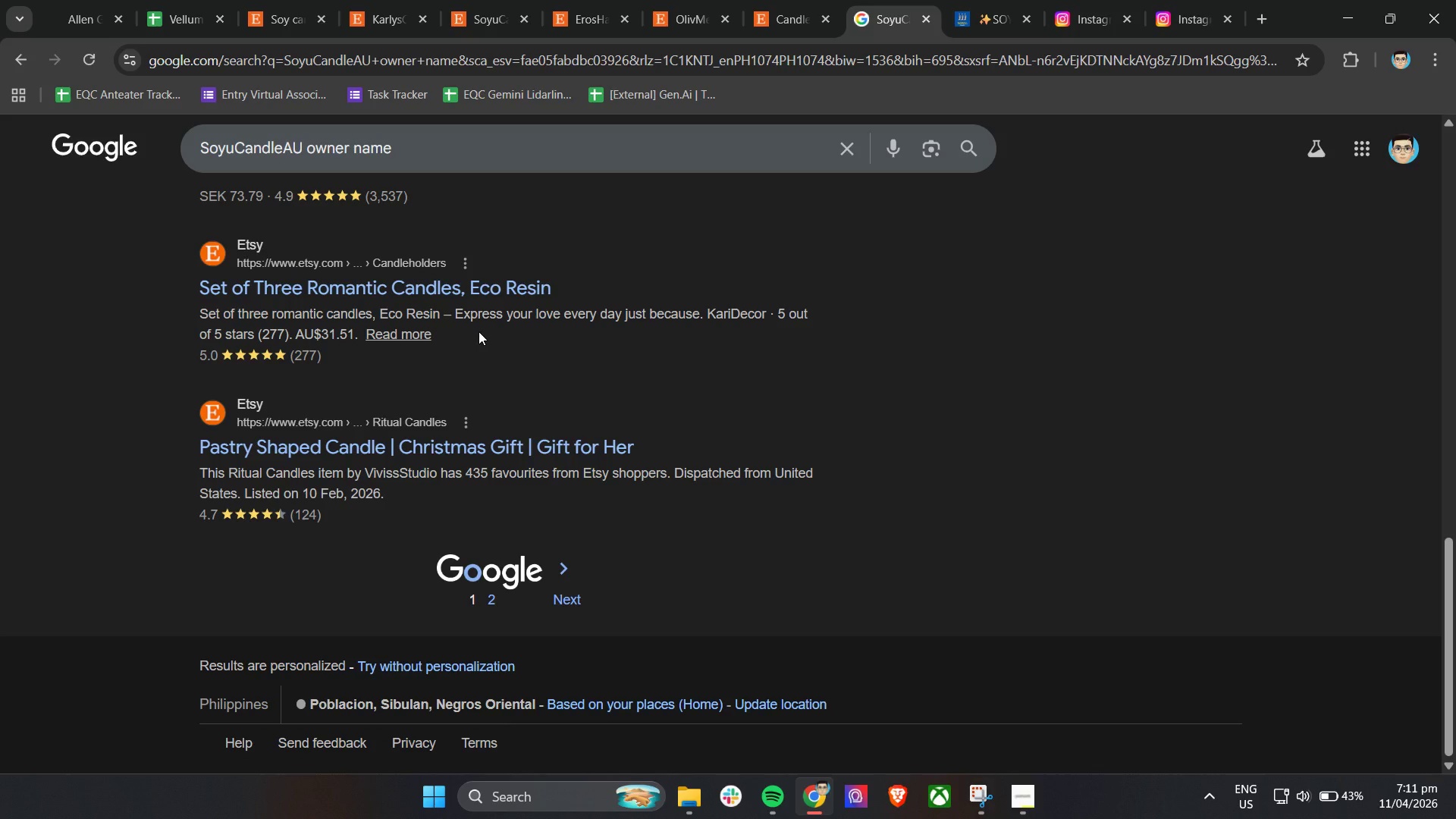 
wait(9.92)
 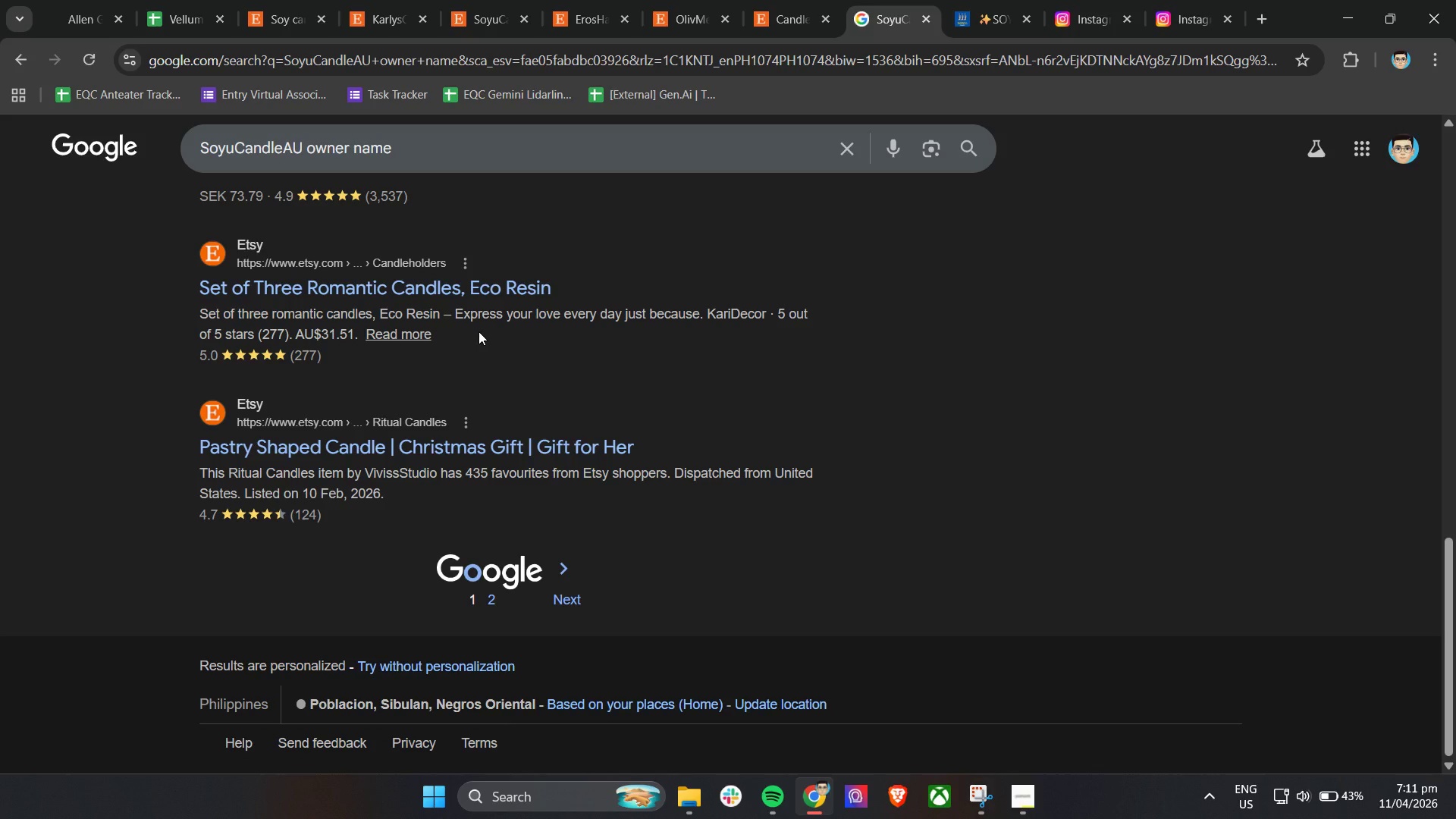 
left_click([1263, 8])
 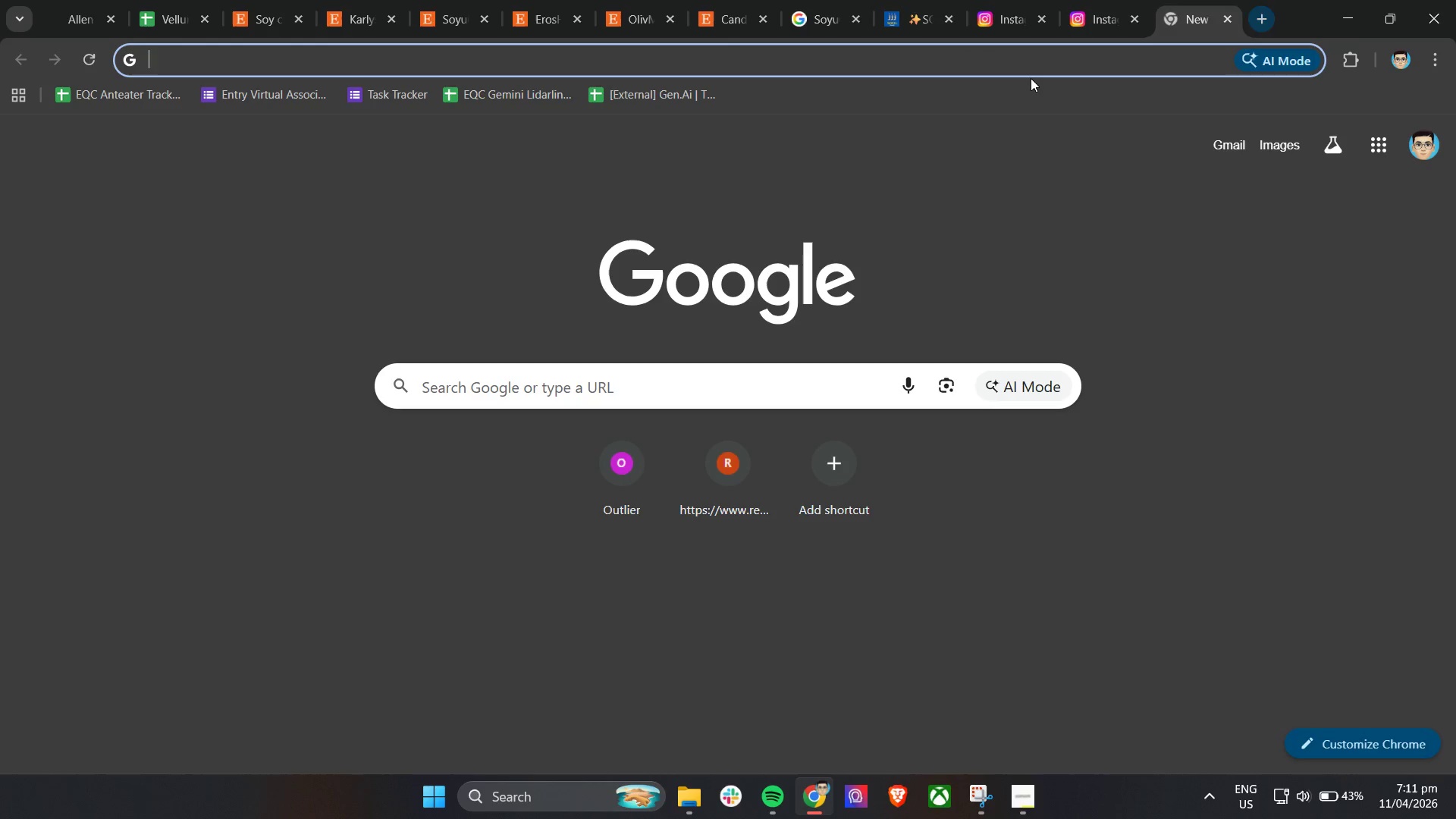 
left_click([1029, 69])
 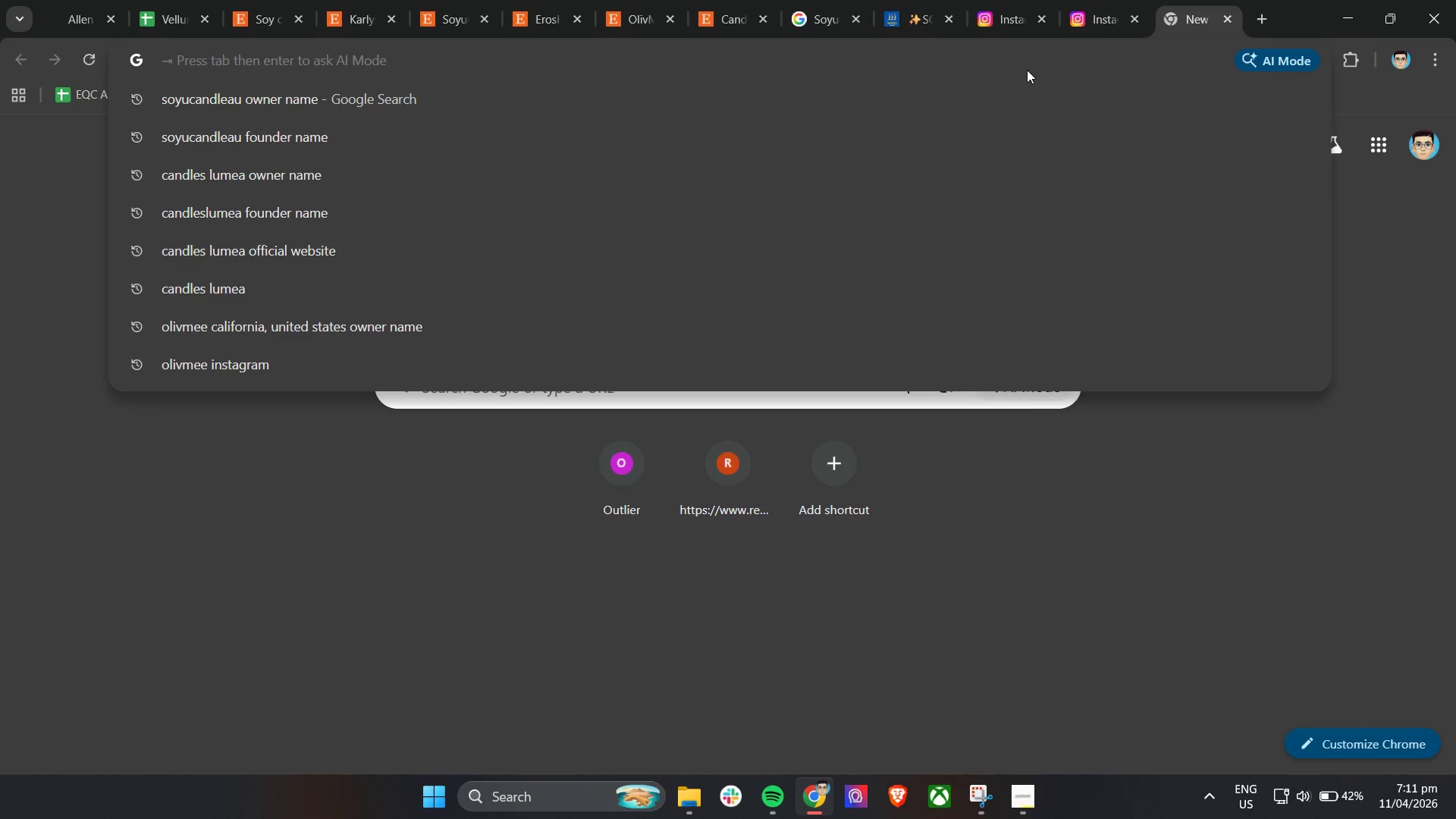 
type(link)
 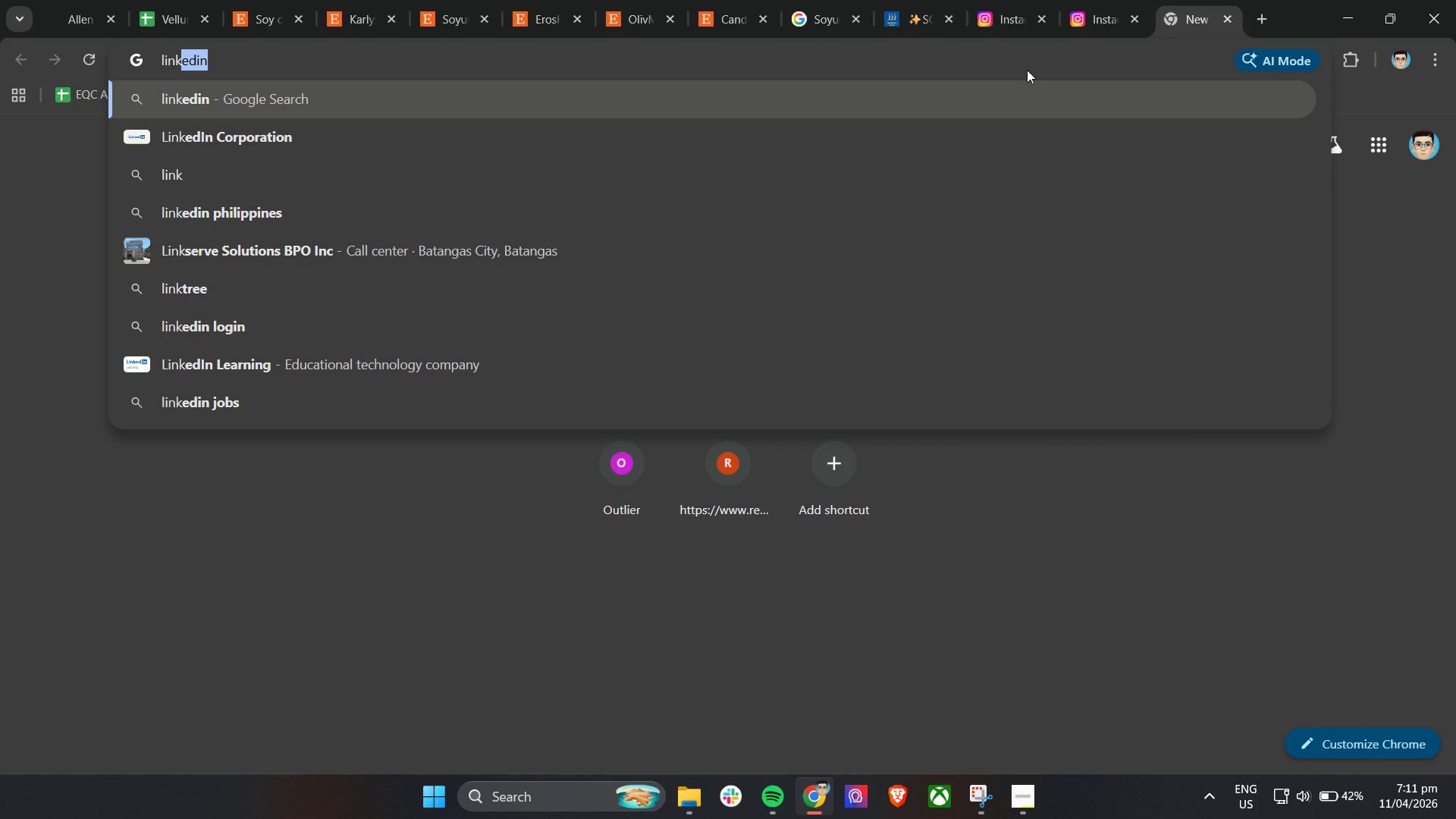 
key(Enter)
 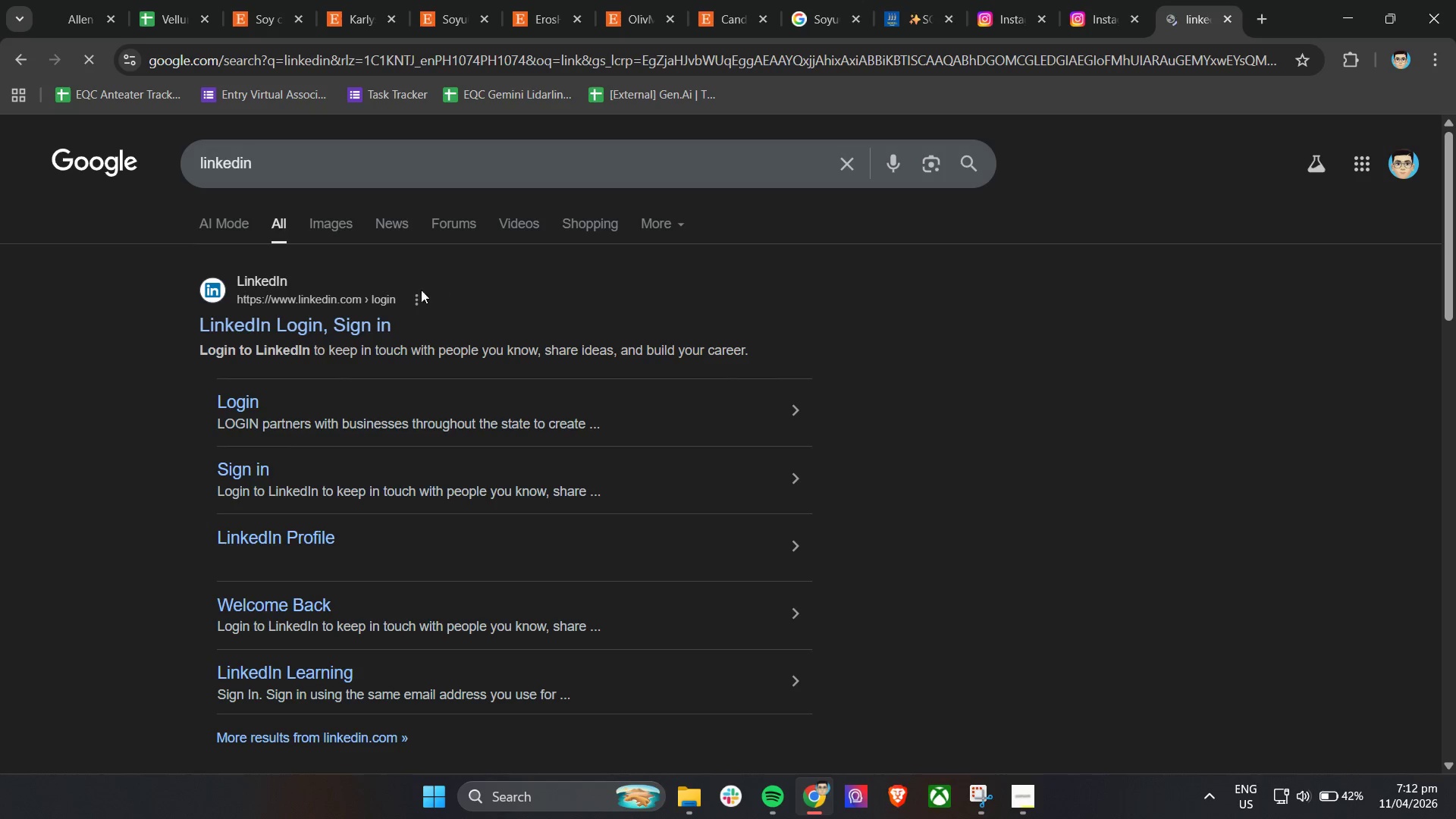 
left_click([348, 324])
 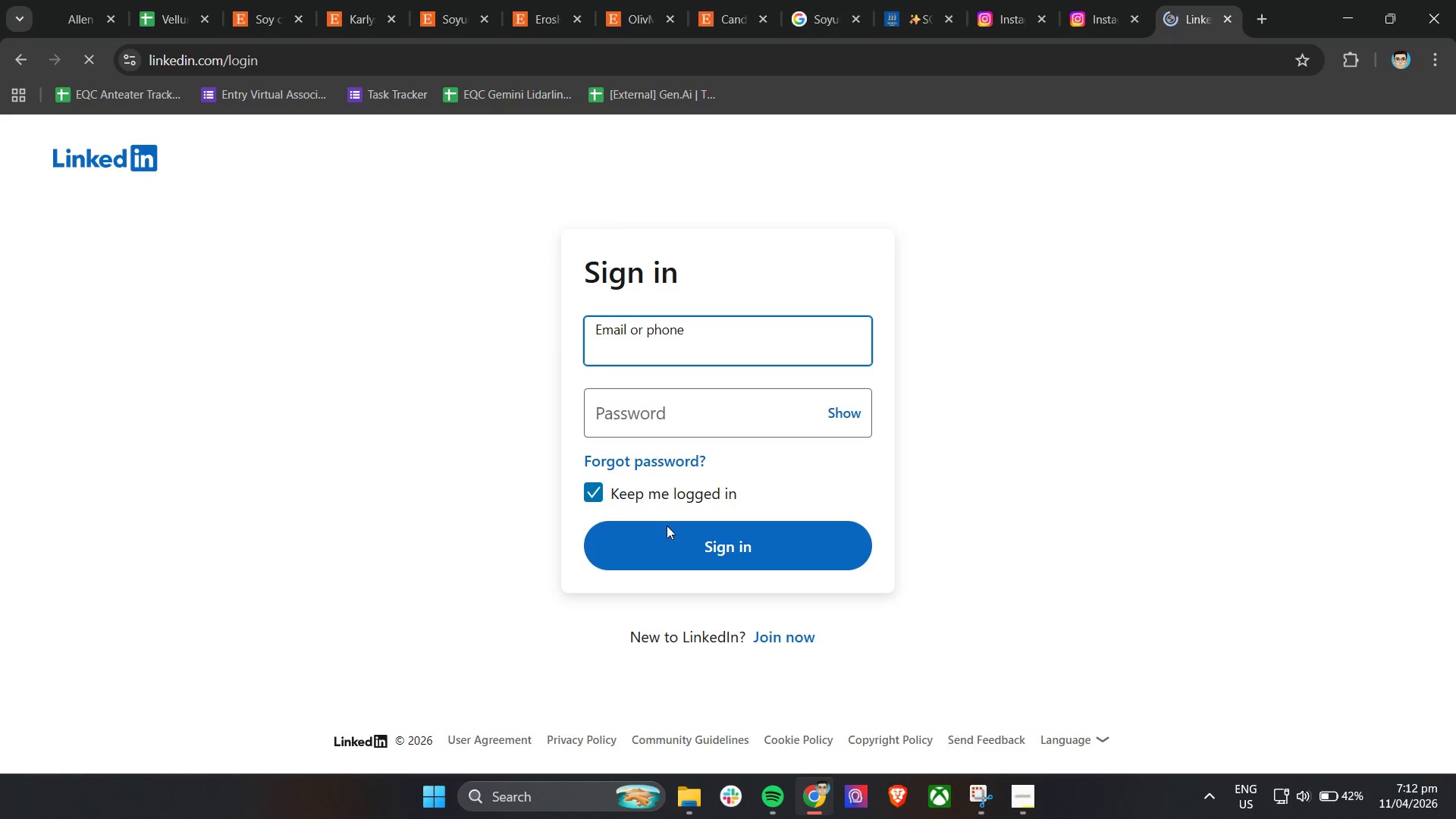 
left_click([631, 344])
 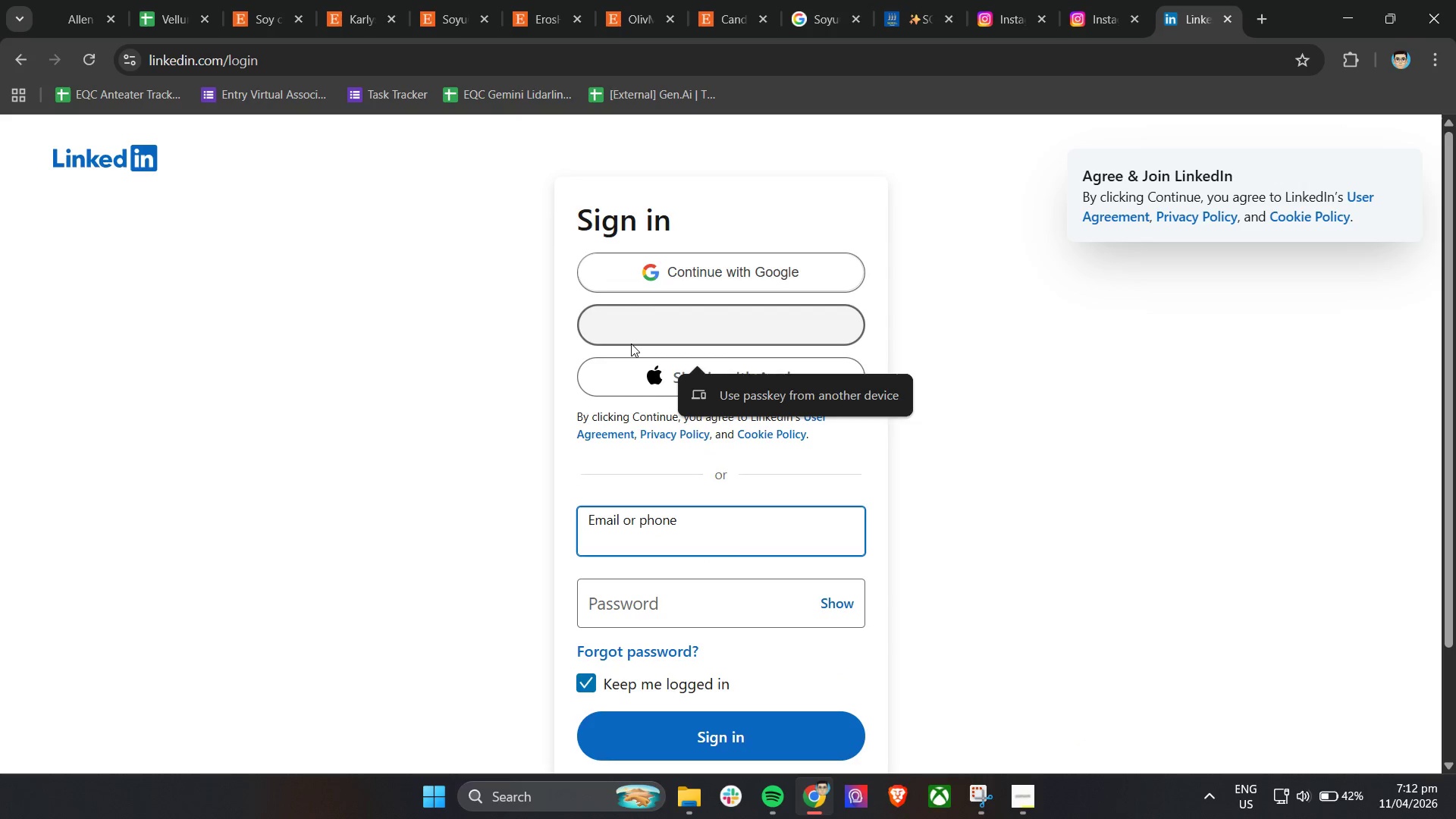 
left_click([687, 256])
 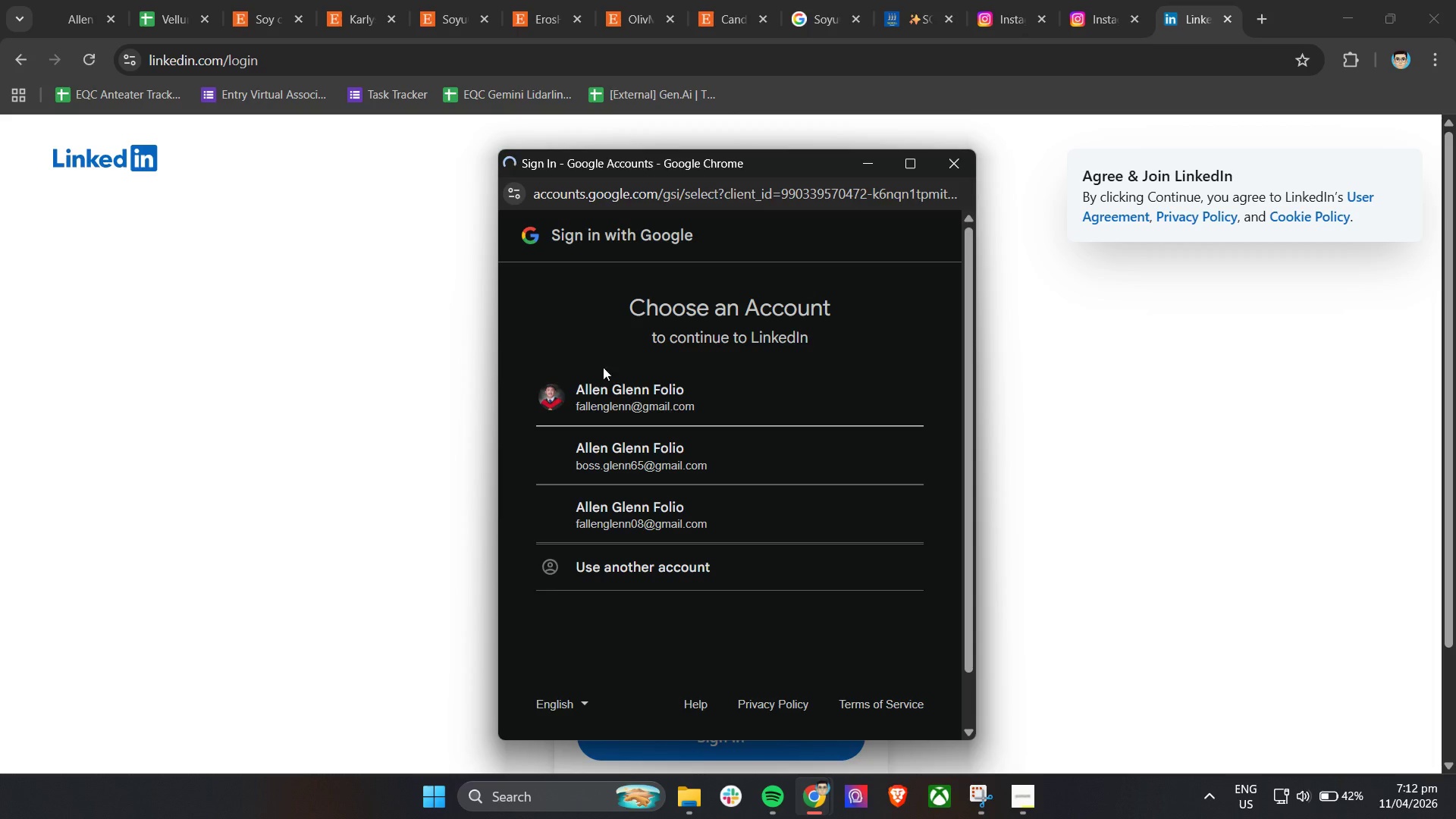 
left_click([595, 403])
 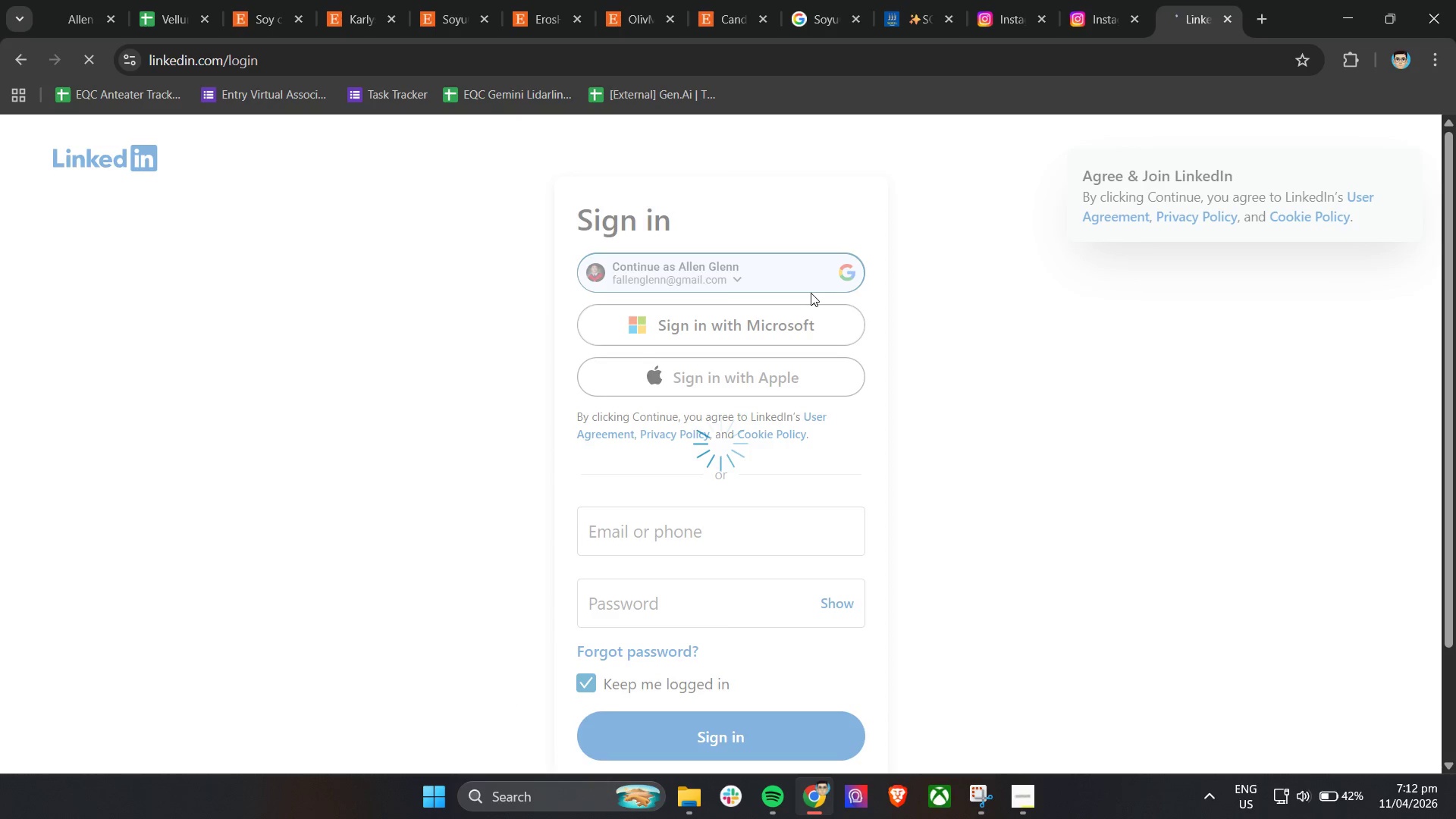 
wait(8.52)
 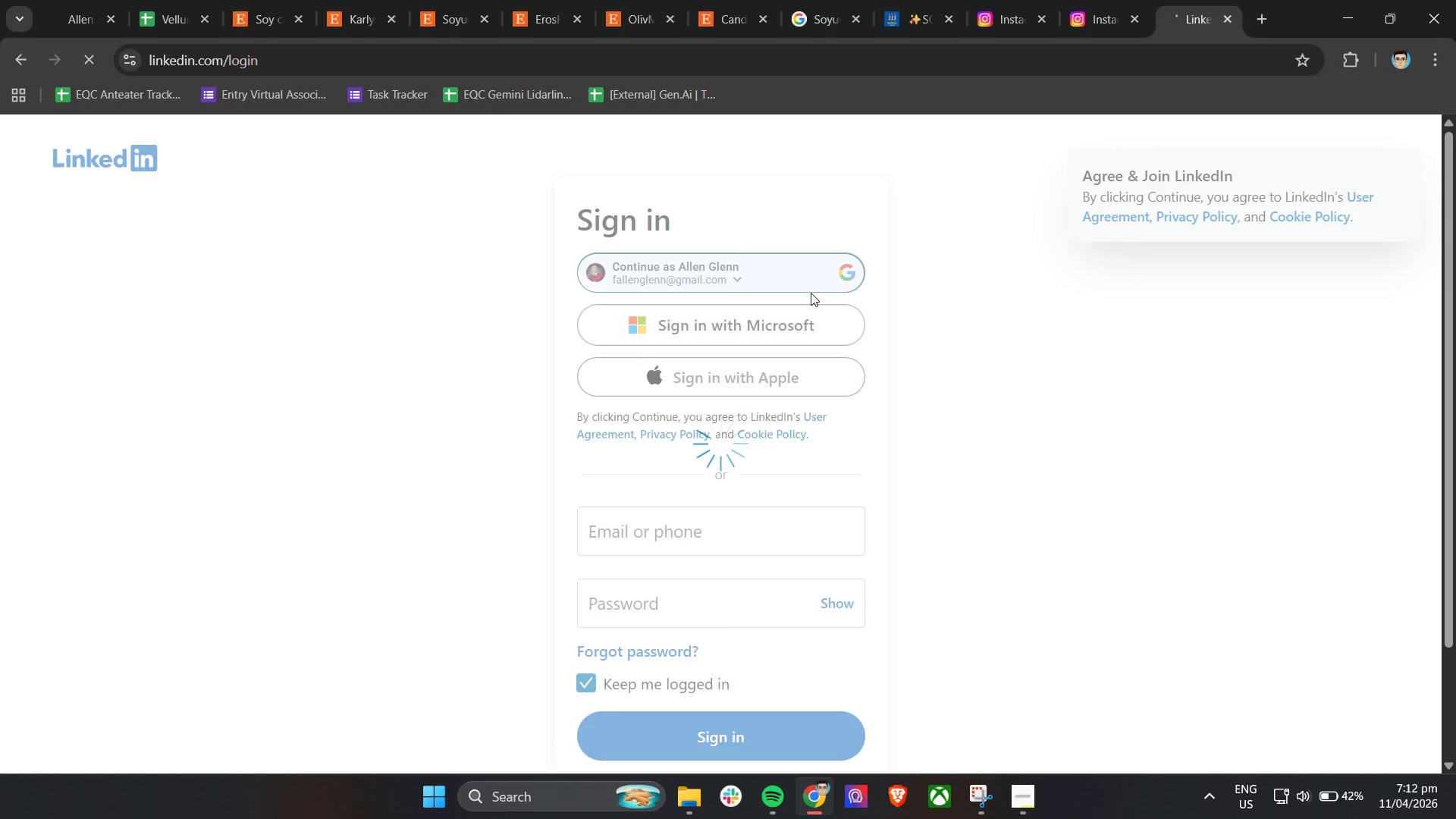 
left_click([325, 142])
 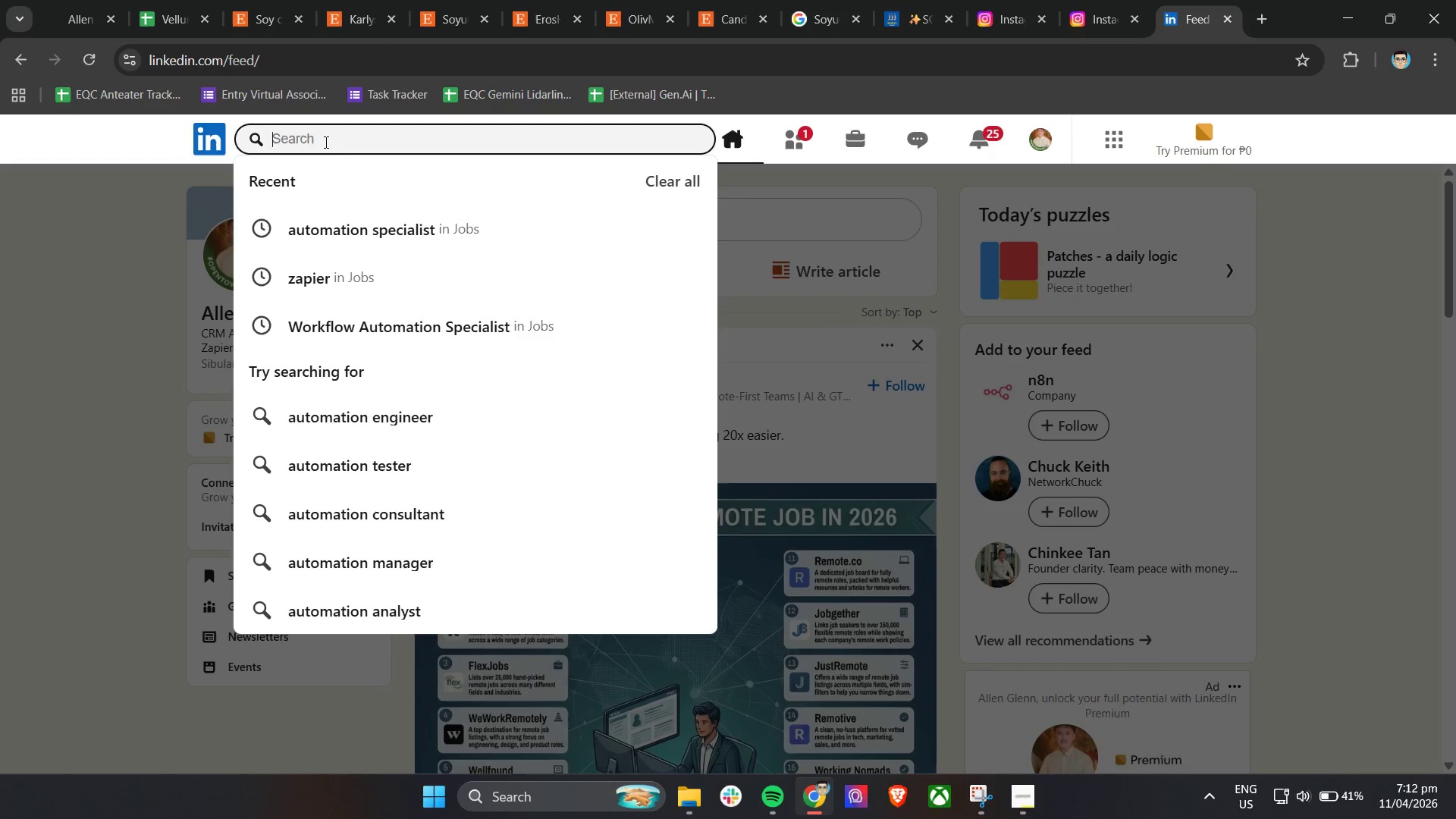 
left_click([362, 6])
 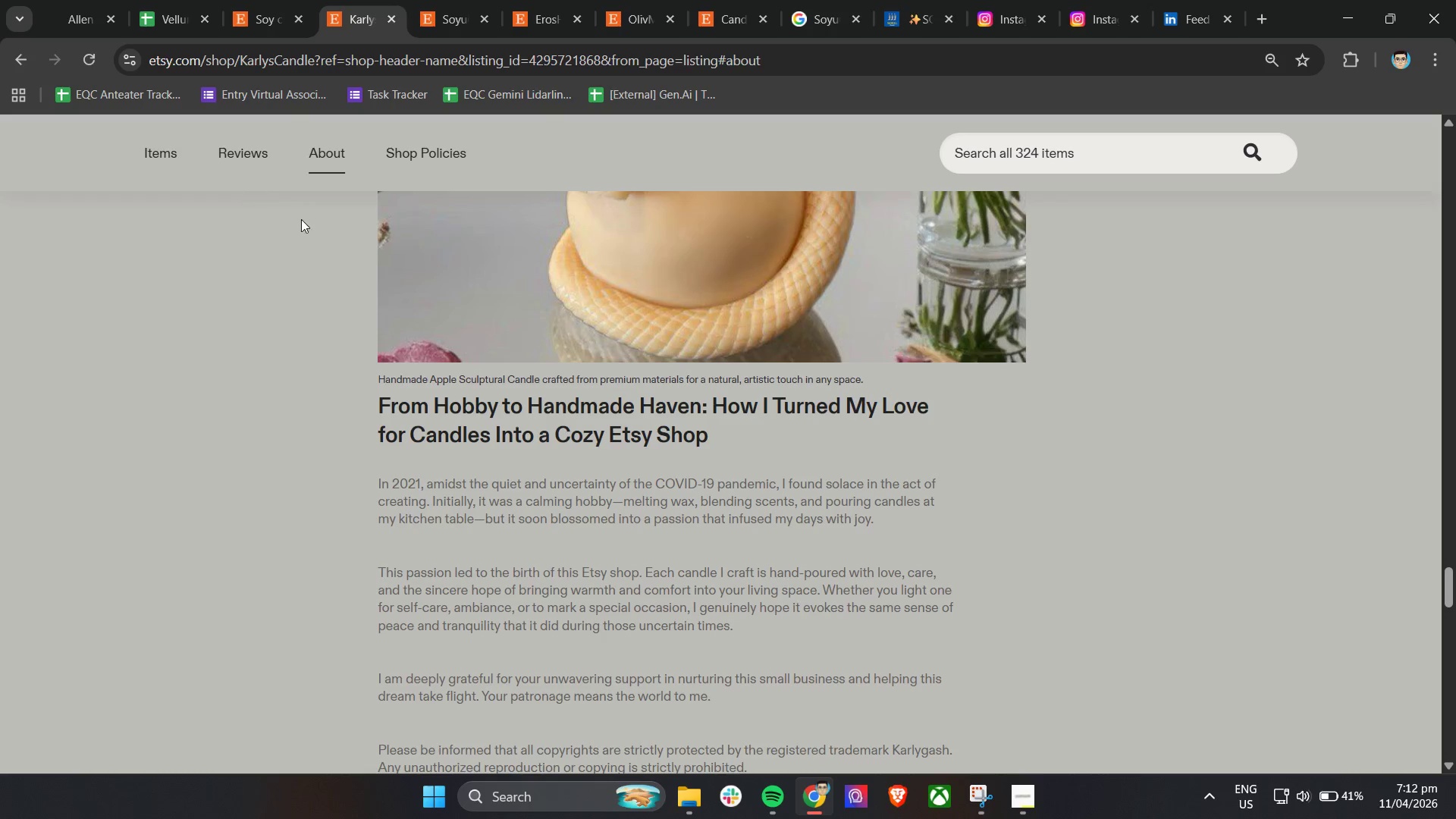 
scroll: coordinate [452, 291], scroll_direction: up, amount: 76.0
 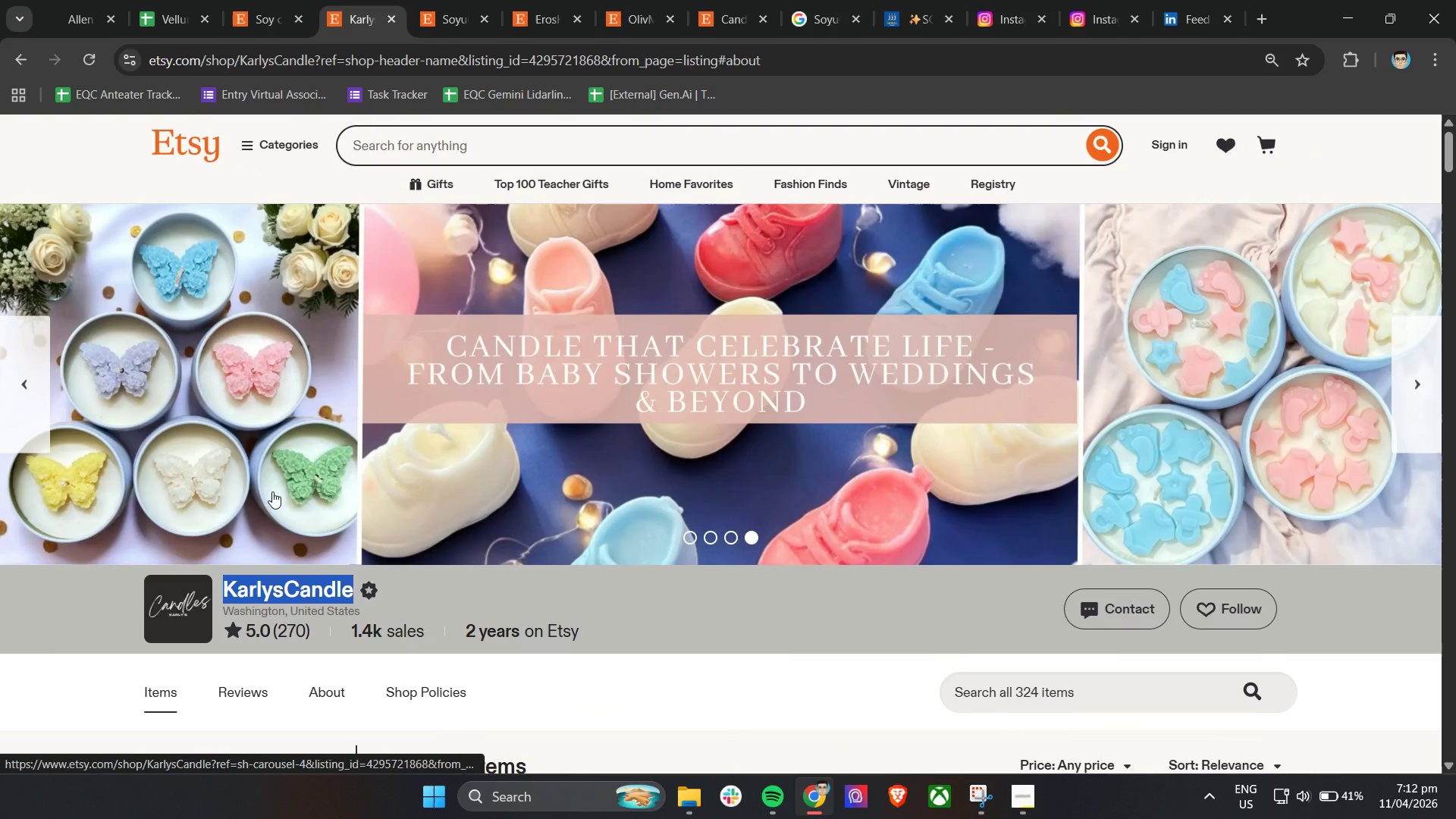 
key(Control+C)
 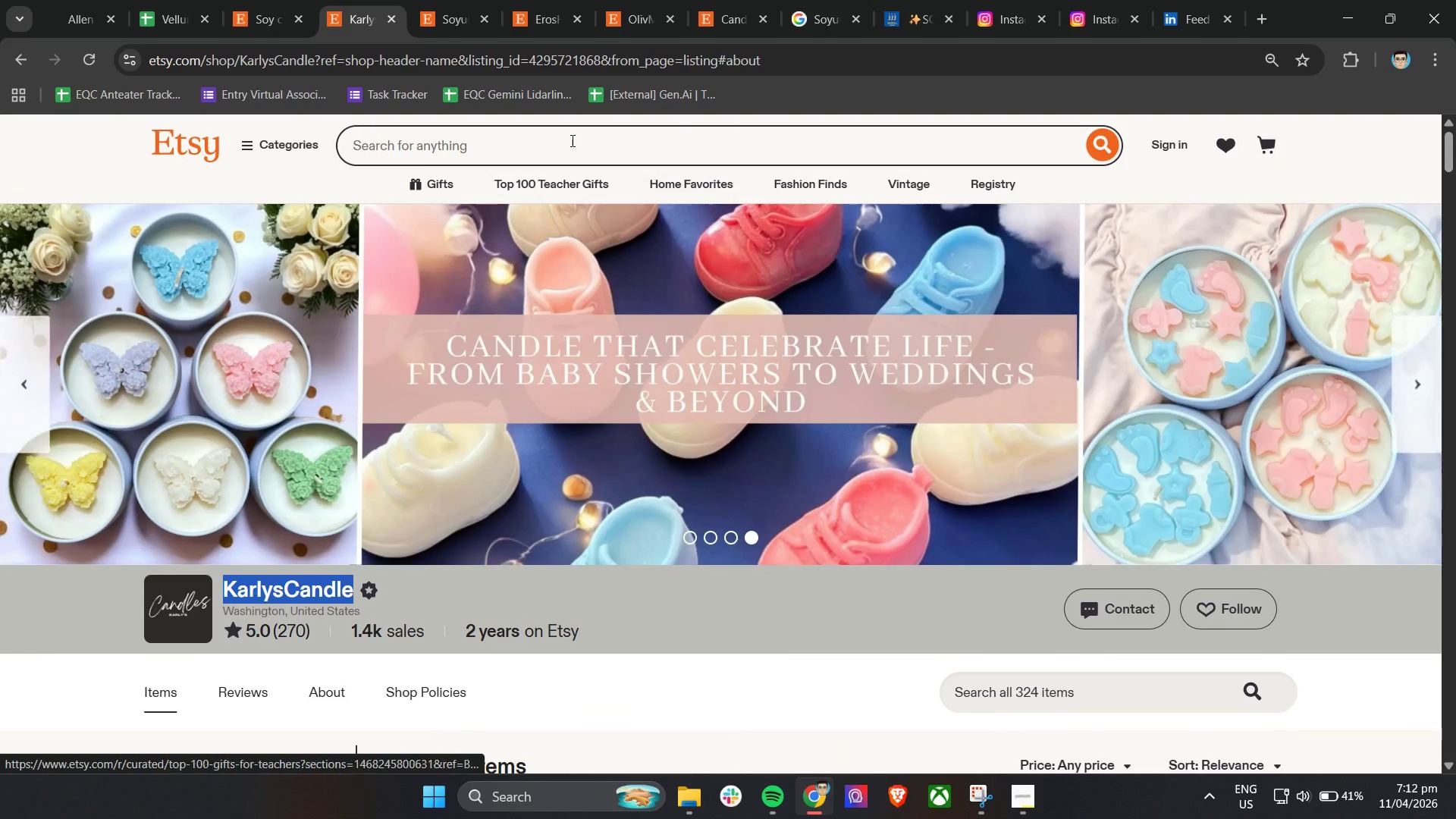 
key(Control+C)
 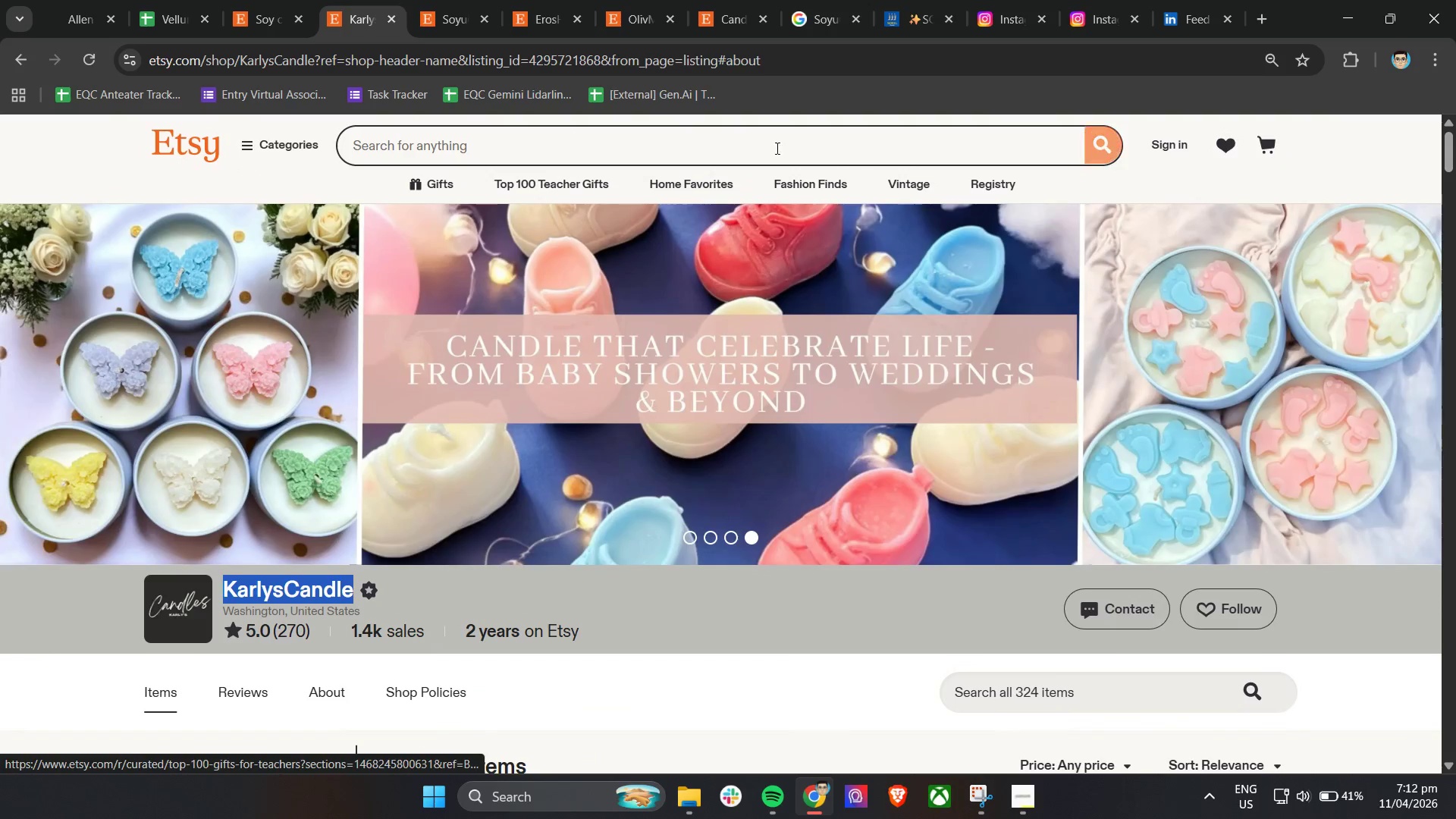 
key(Control+C)
 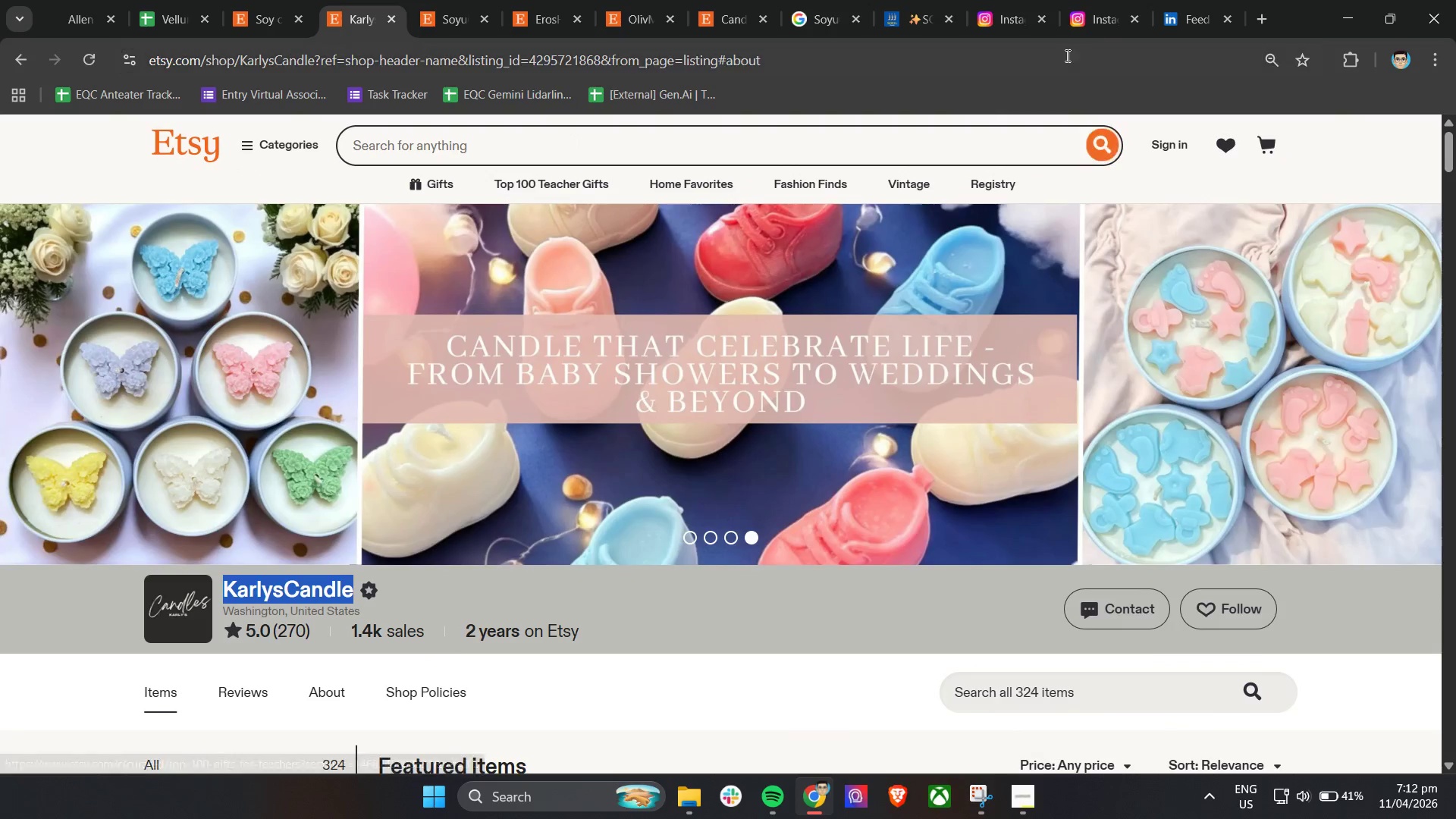 
key(Control+C)
 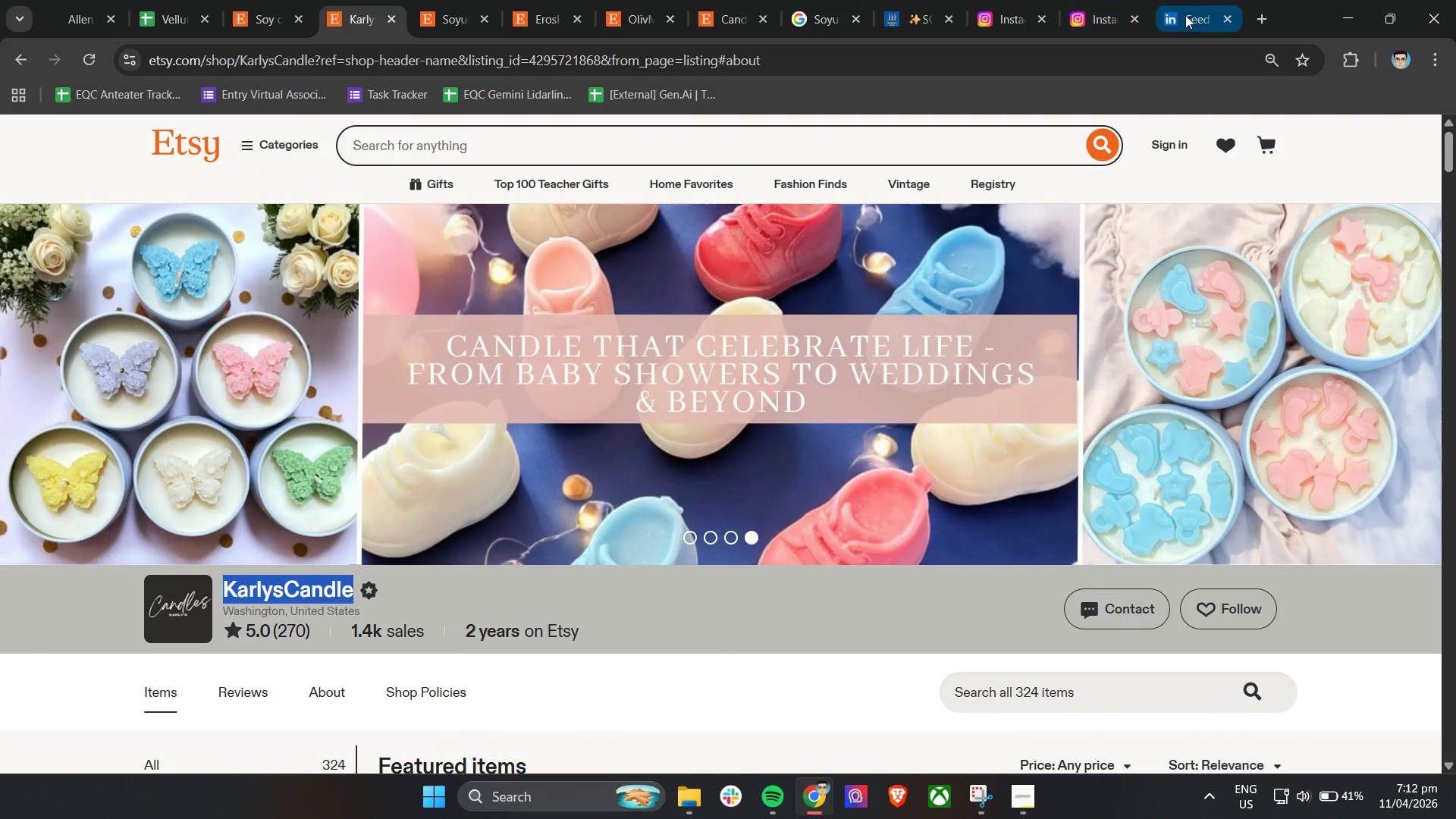 
left_click([1185, 15])
 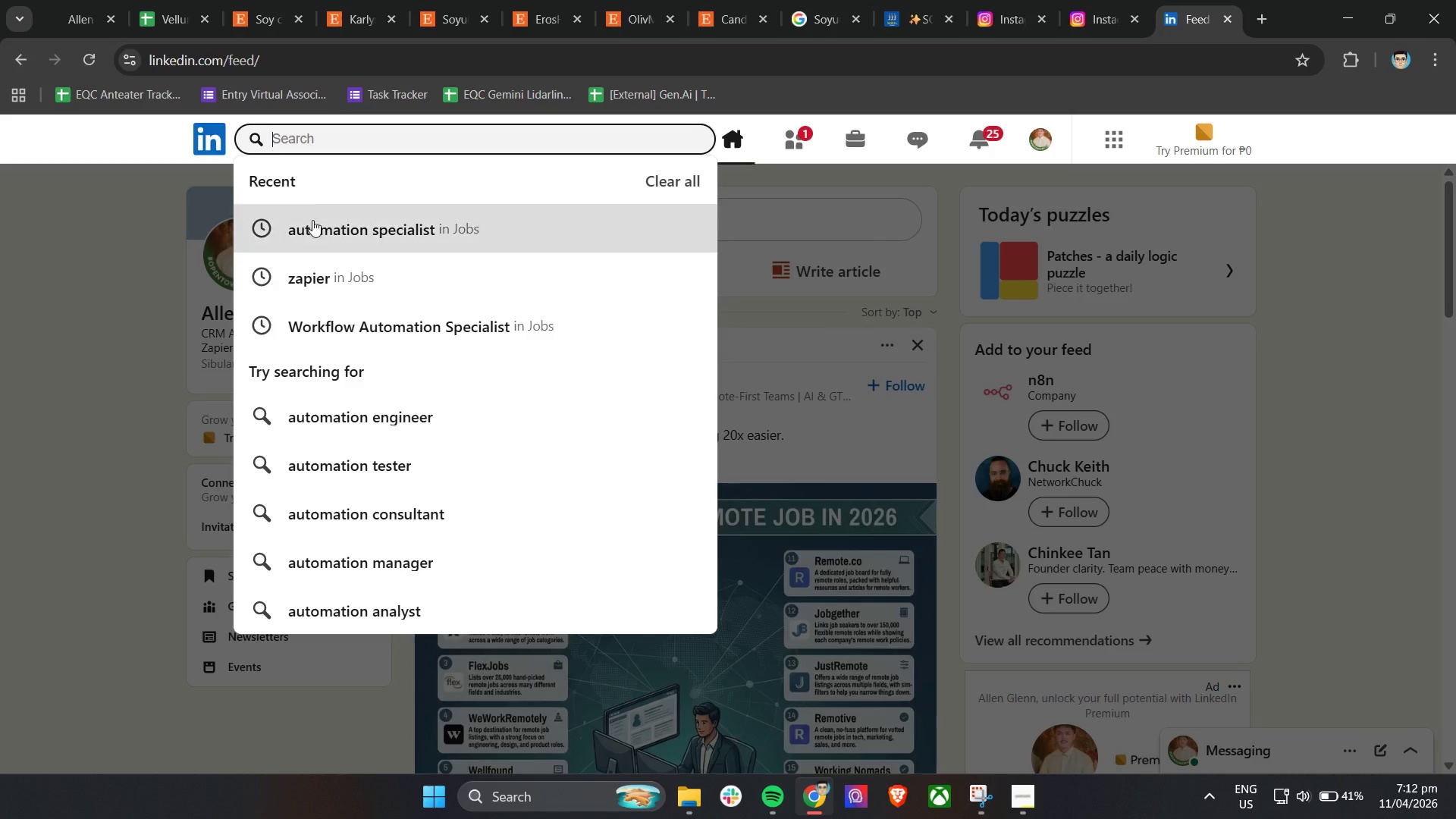 
key(Control+ControlLeft)
 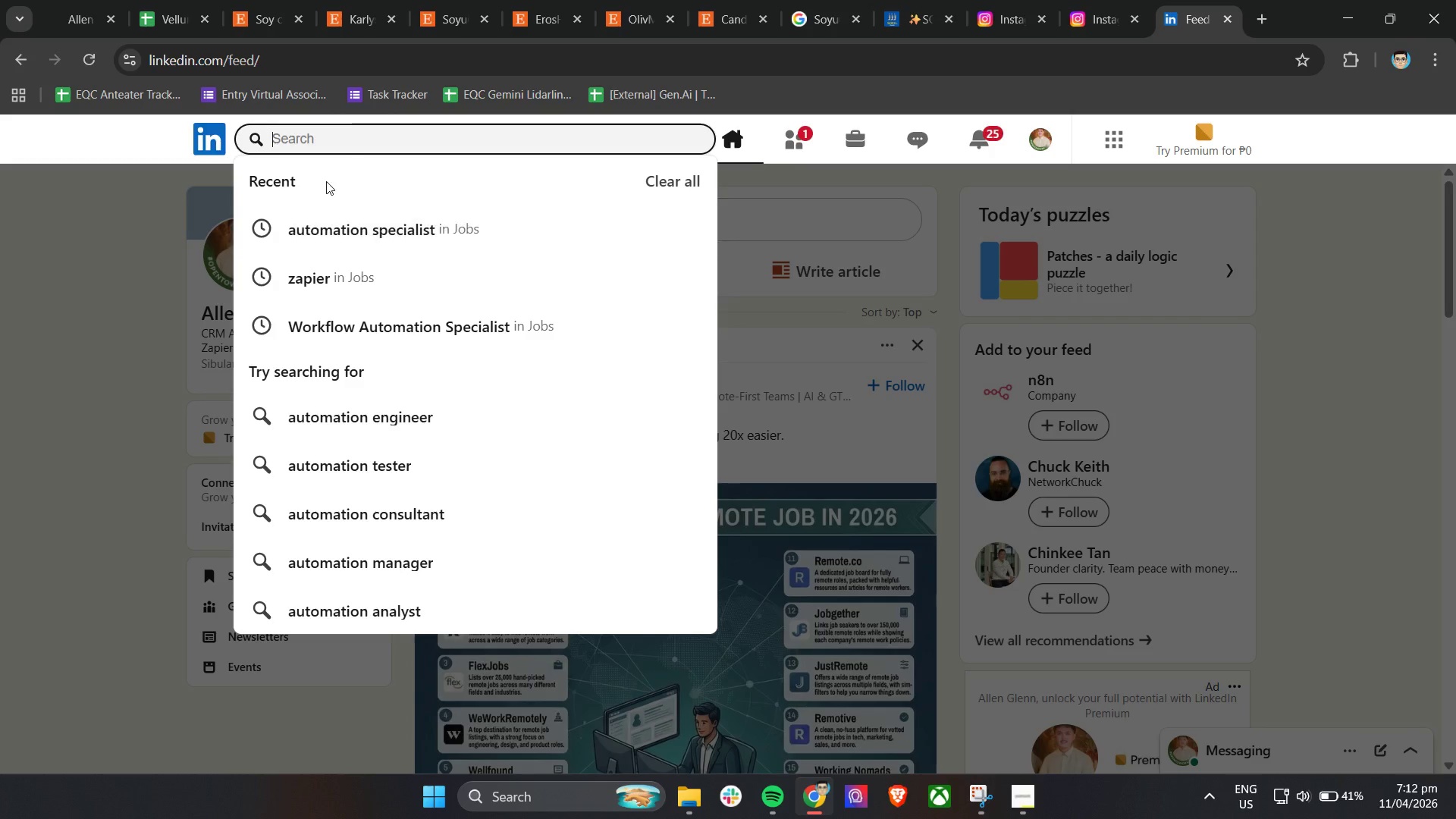 
key(Control+V)
 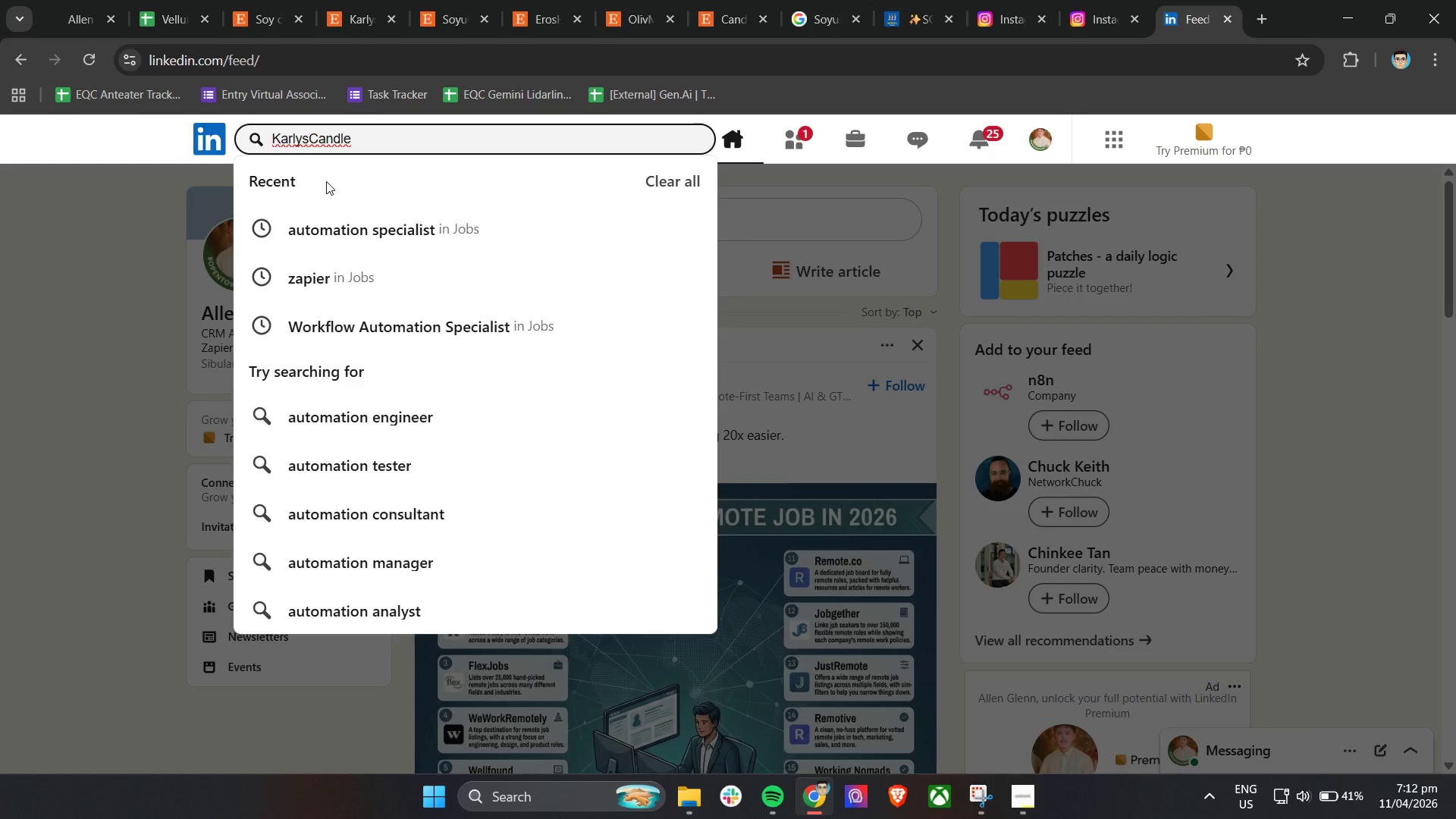 
key(Enter)
 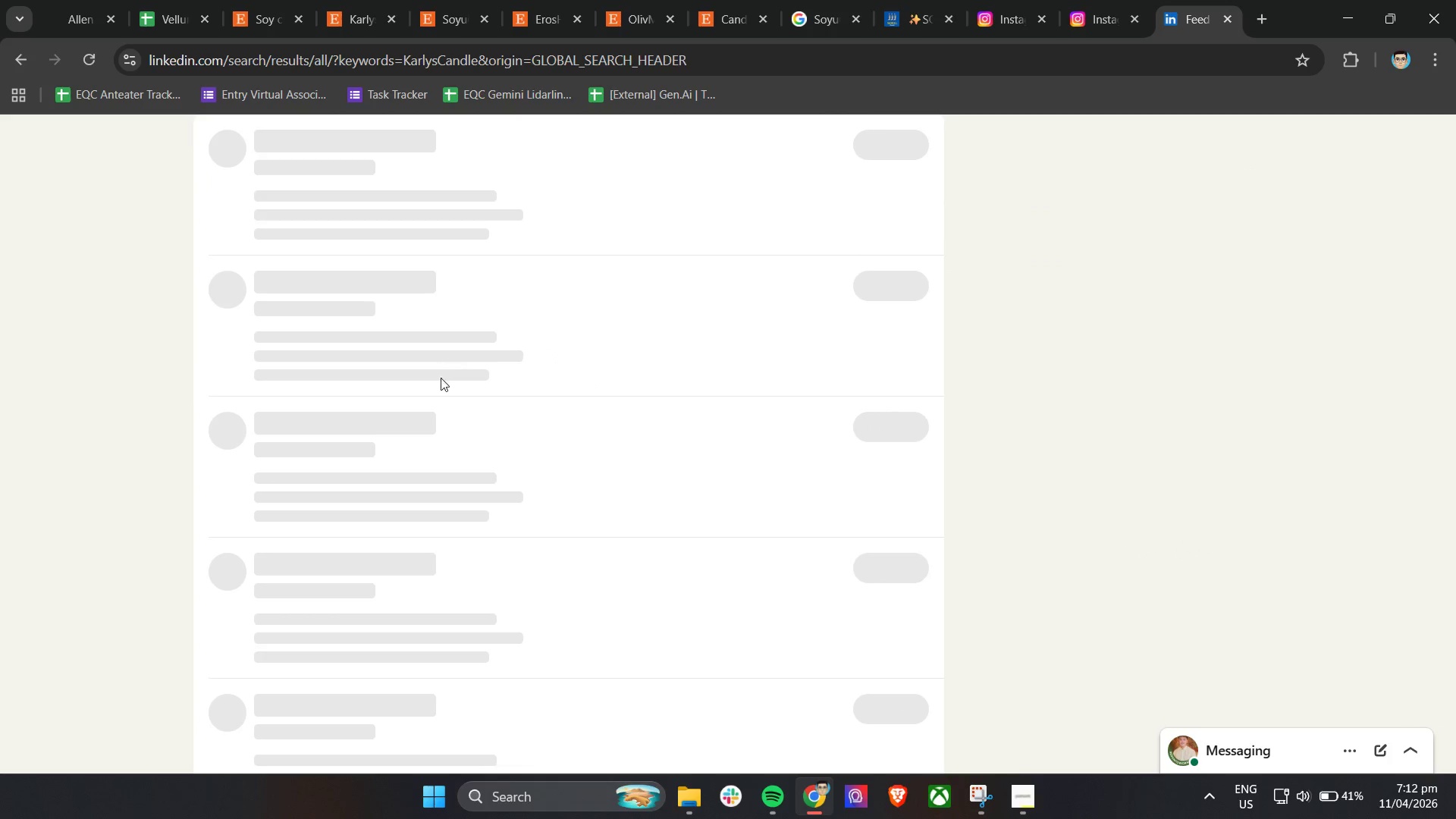 
scroll: coordinate [464, 435], scroll_direction: up, amount: 6.0
 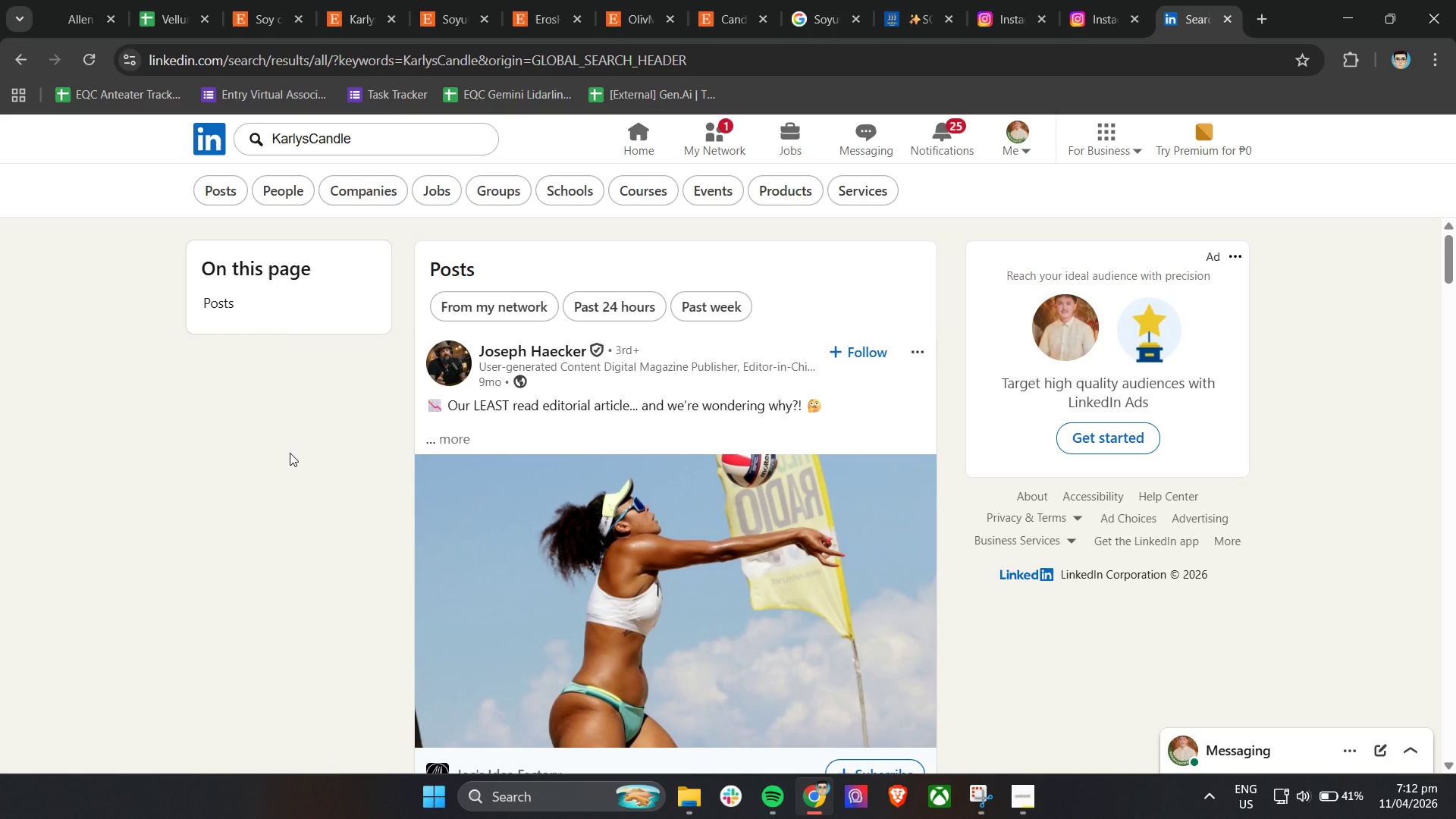 
scroll: coordinate [384, 447], scroll_direction: down, amount: 13.0
 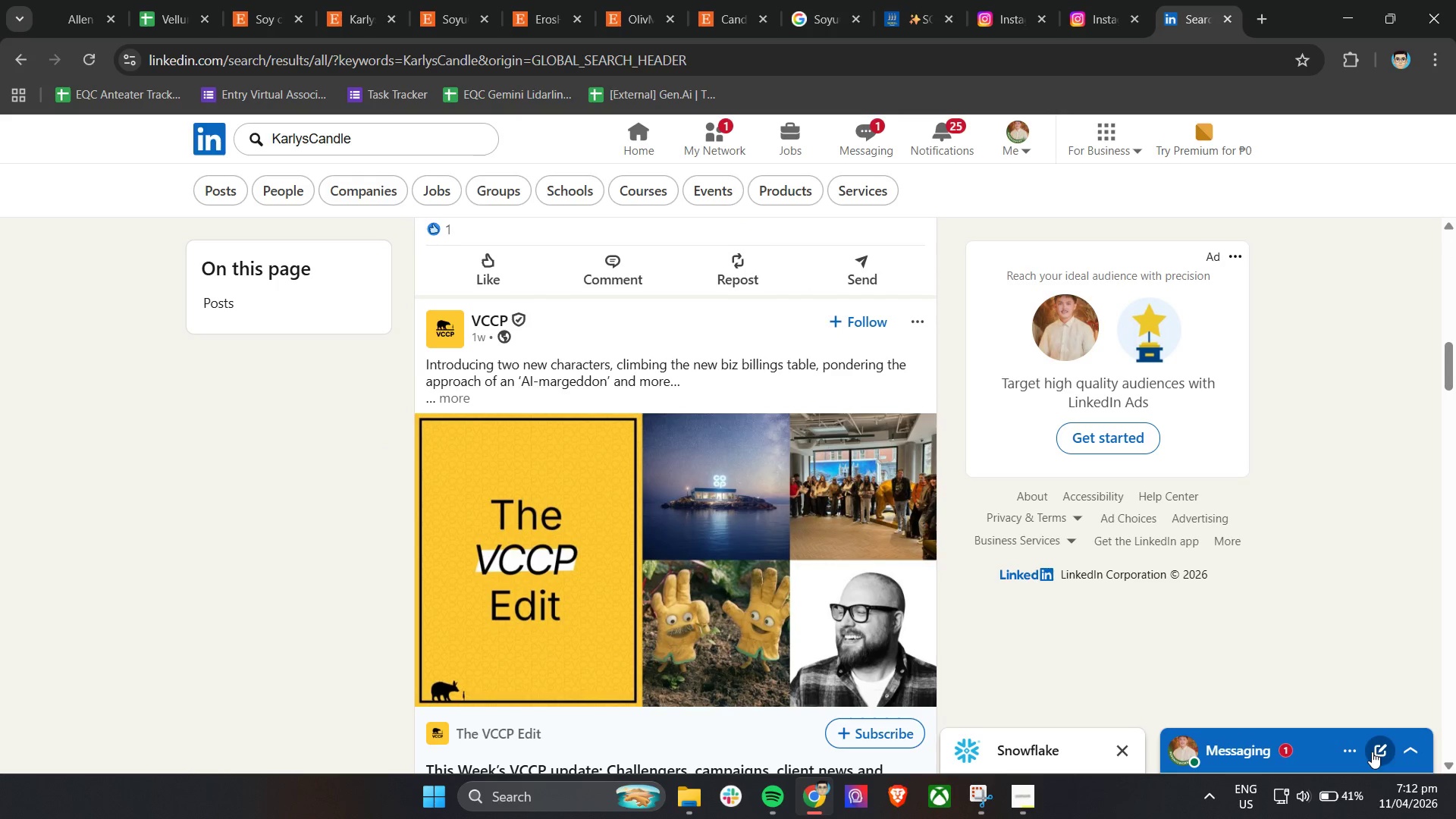 
left_click([1330, 752])
 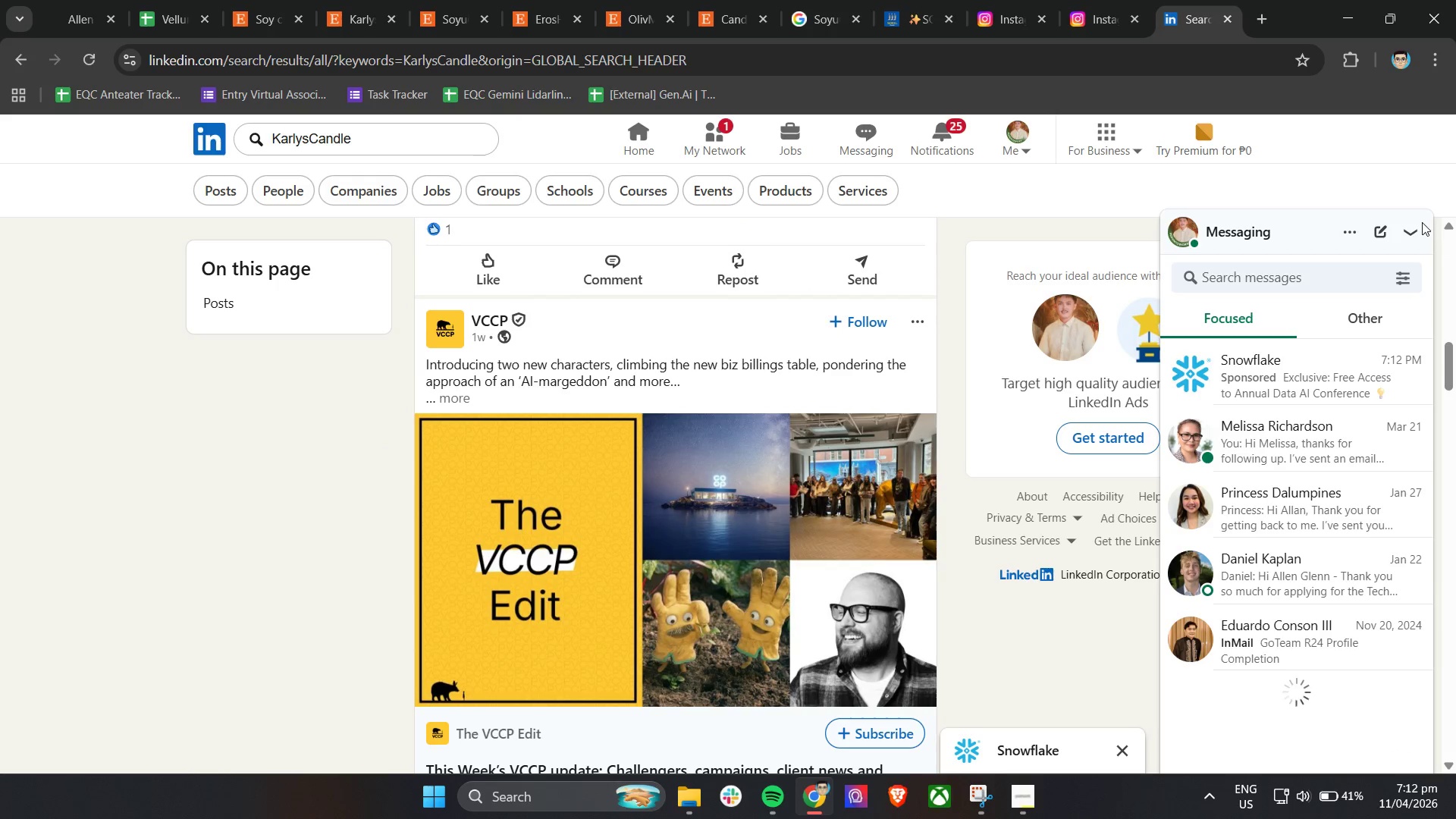 
left_click([1413, 230])
 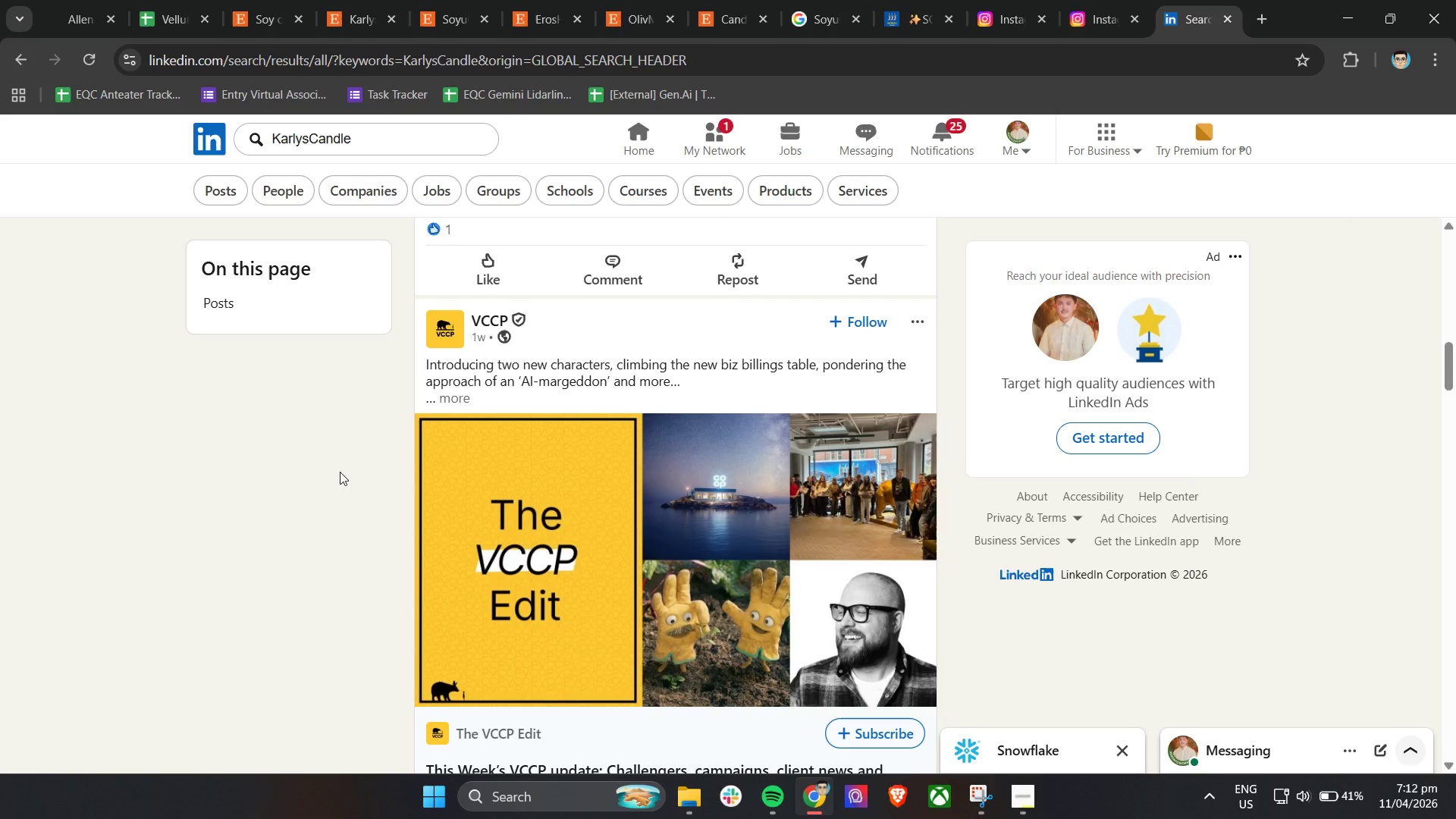 
scroll: coordinate [261, 494], scroll_direction: down, amount: 5.0
 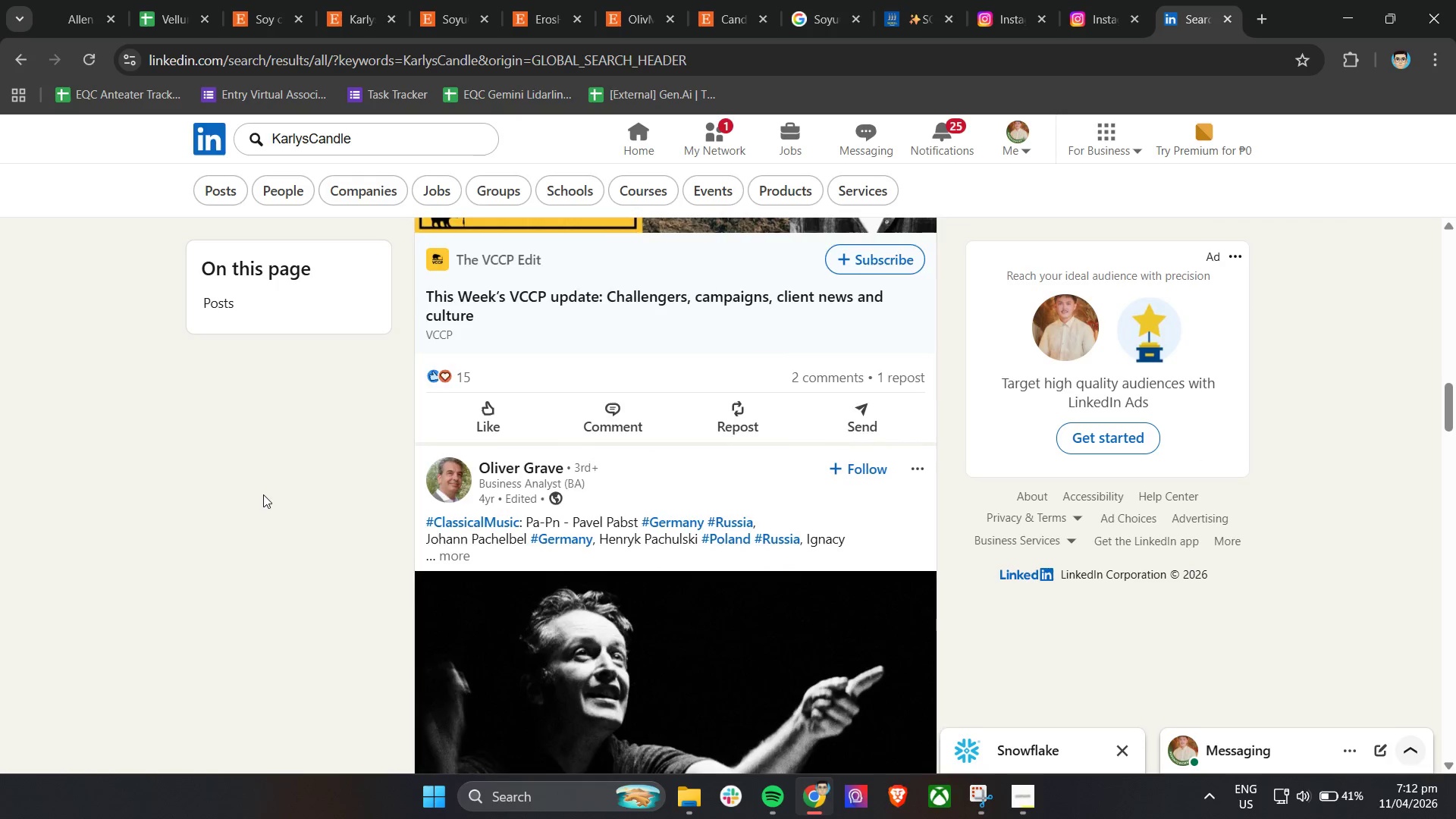 
scroll: coordinate [264, 494], scroll_direction: up, amount: 27.0
 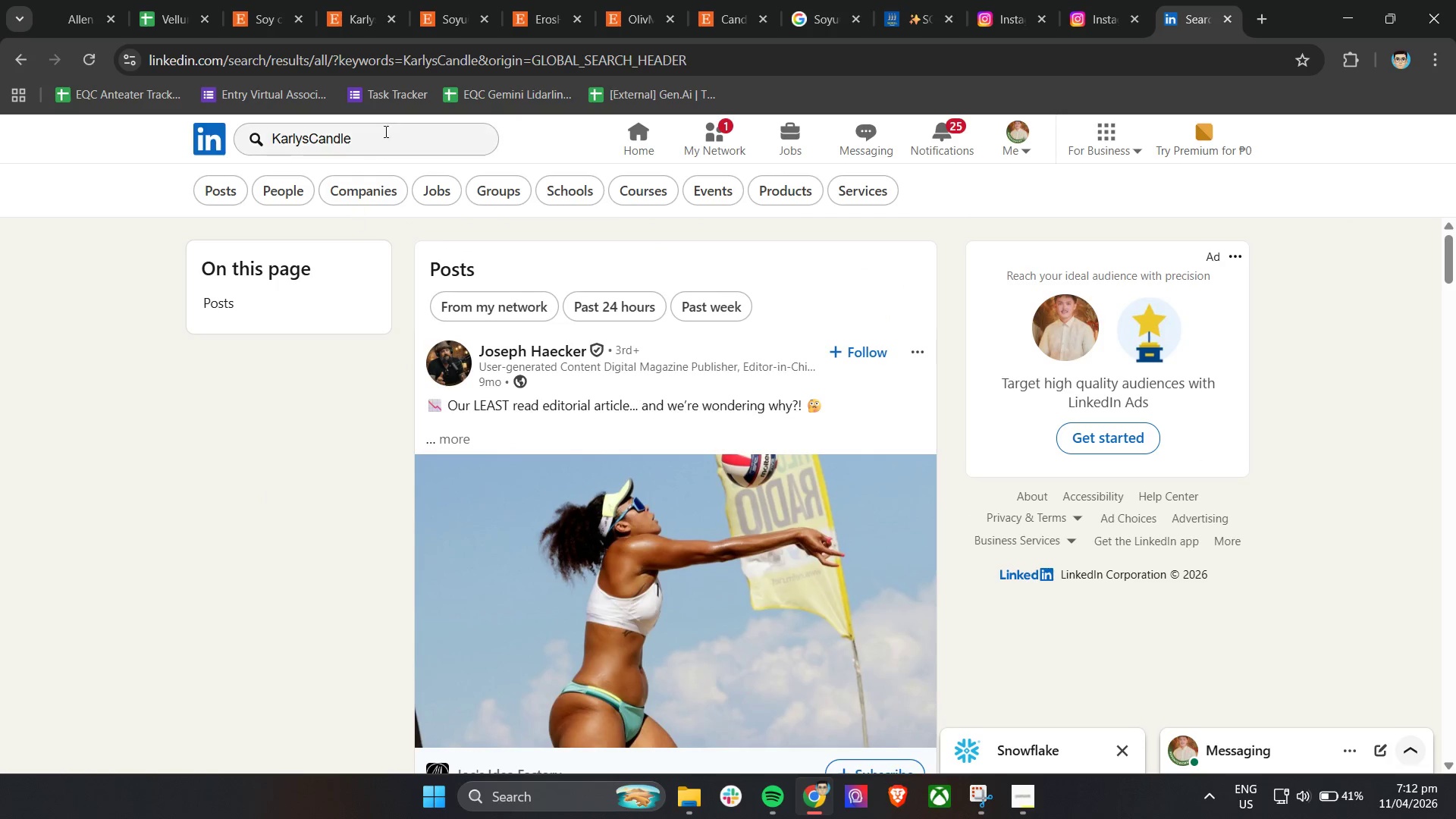 
left_click([393, 129])
 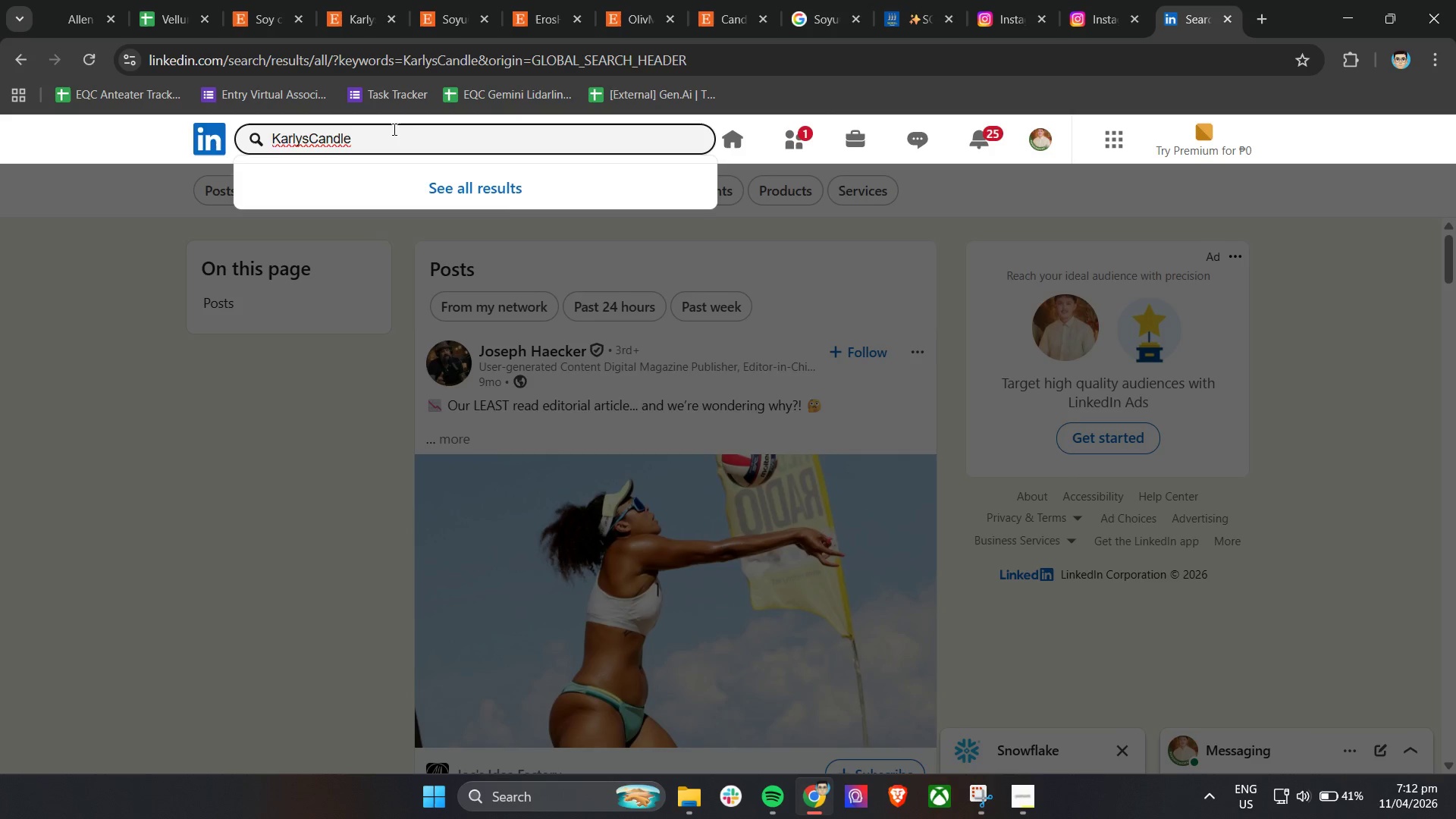 
left_click([508, 185])
 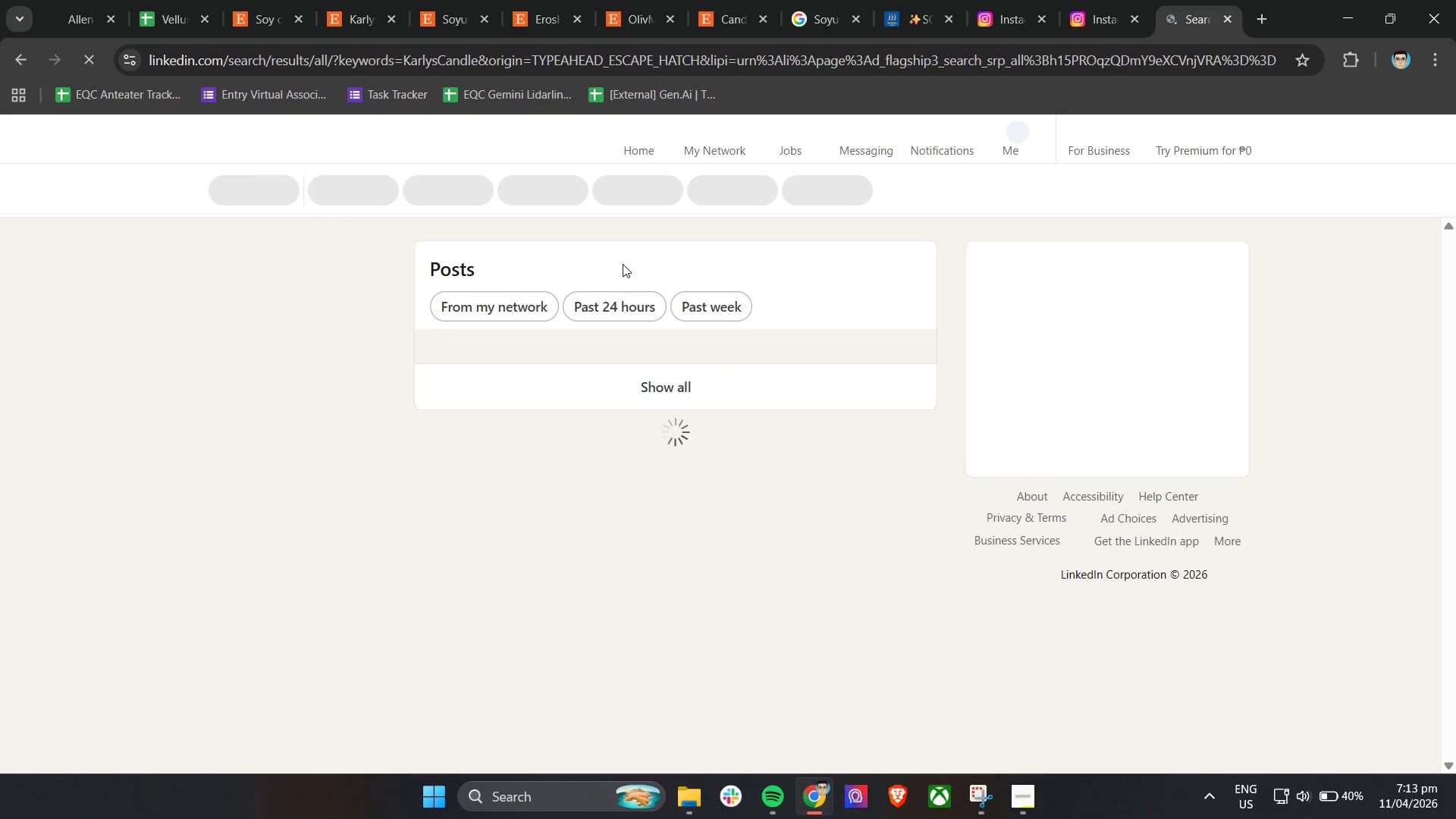 
wait(7.36)
 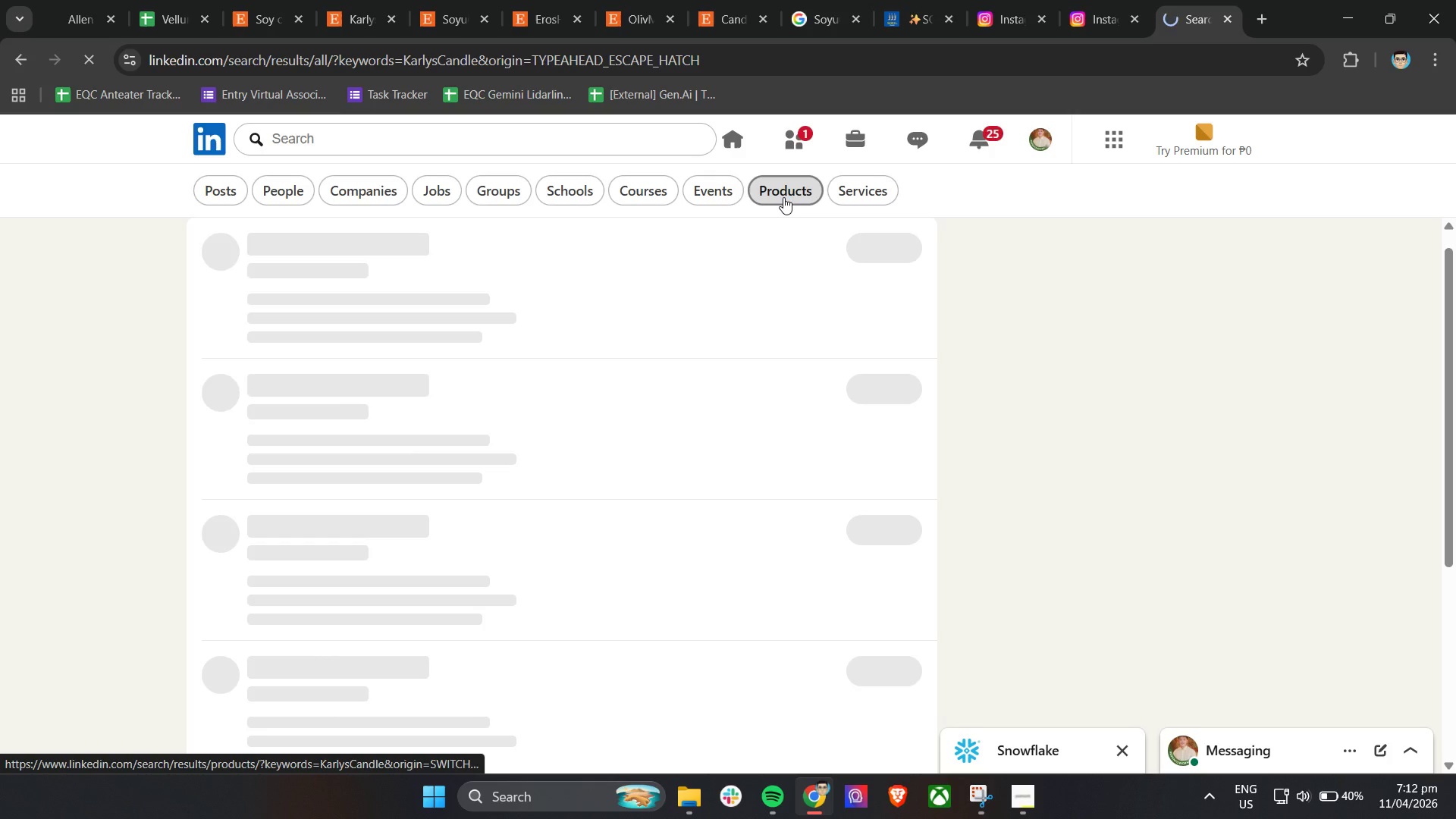 
scroll: coordinate [623, 264], scroll_direction: none, amount: 0.0
 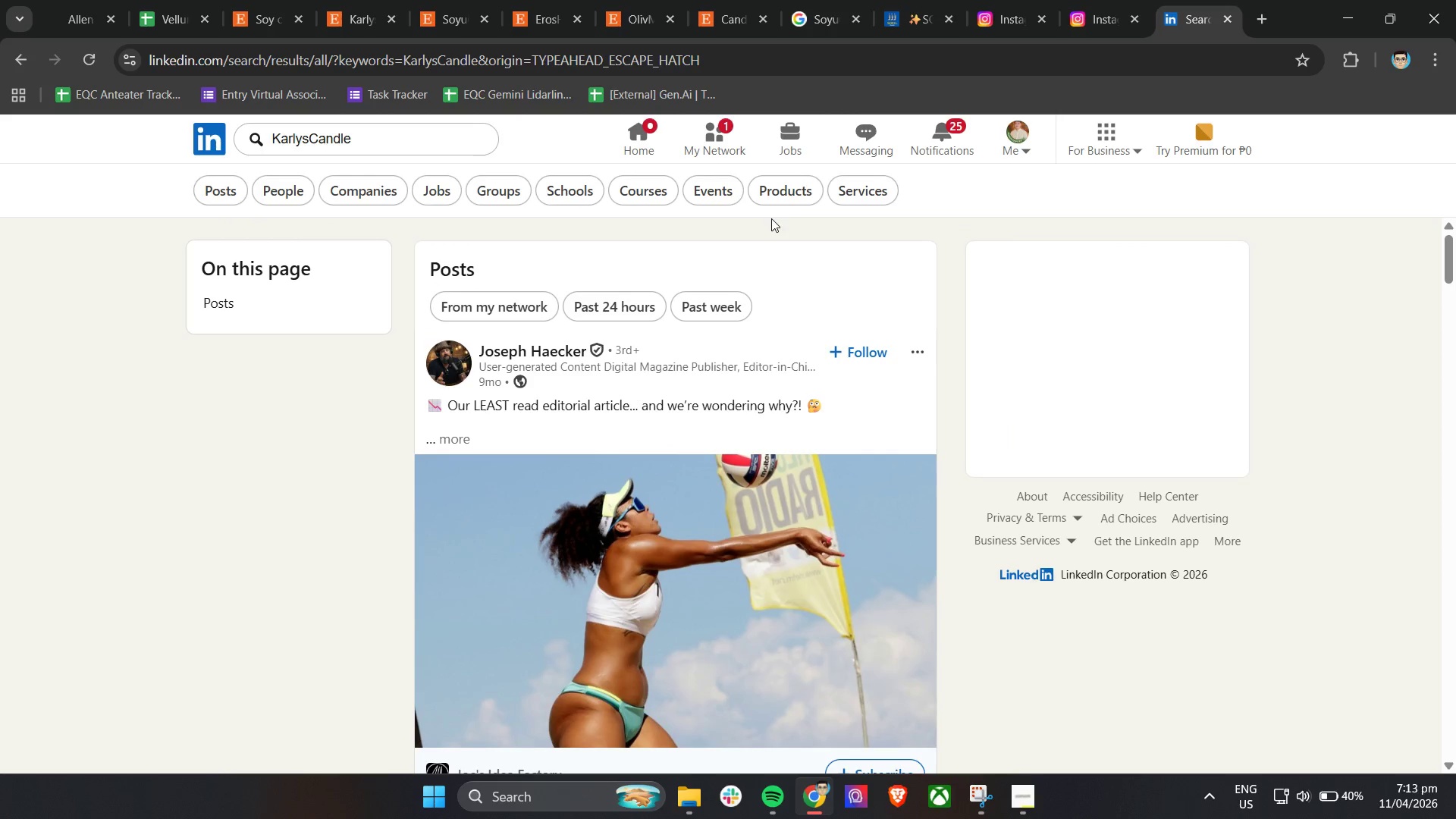 
left_click([794, 190])
 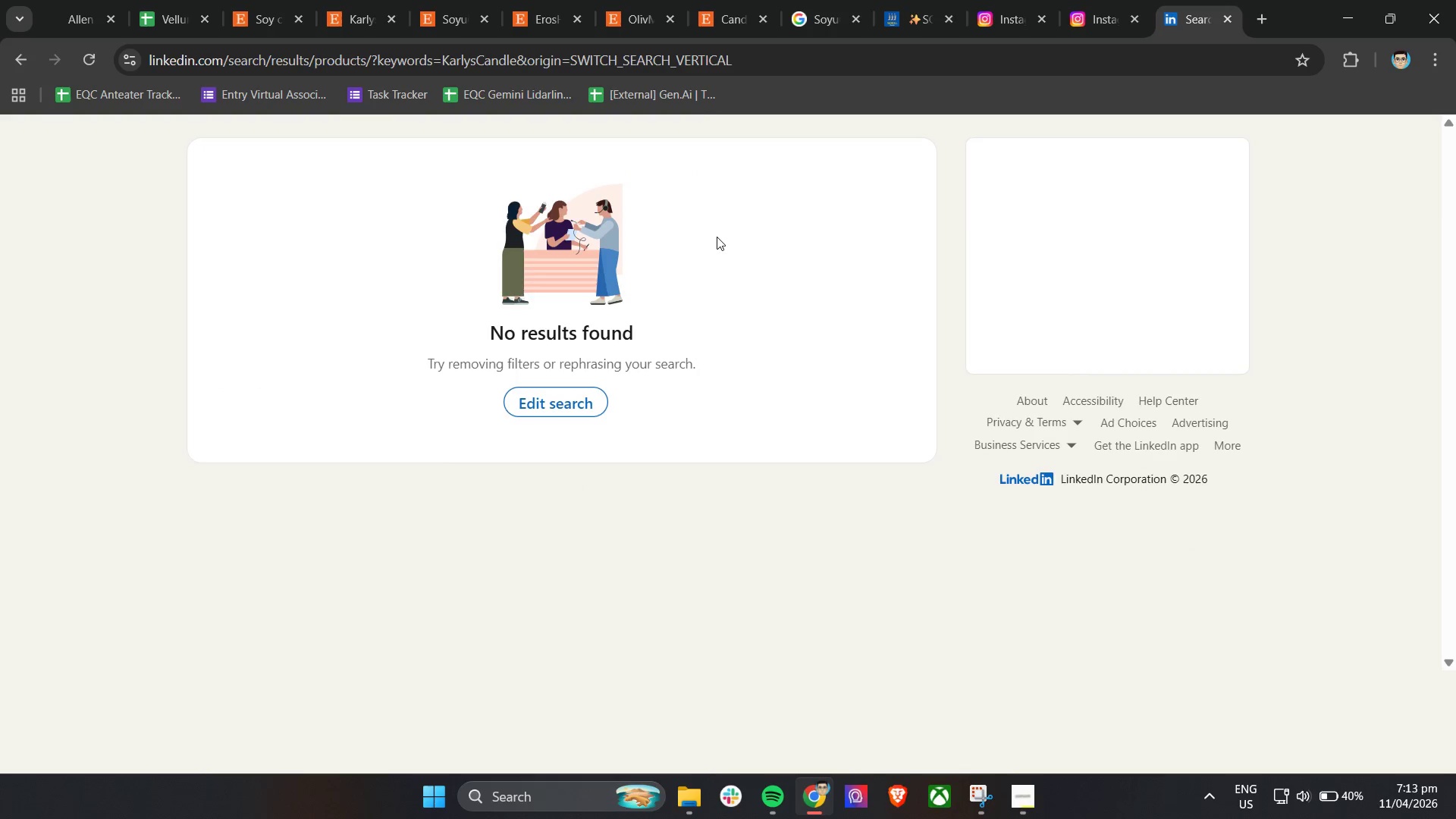 
scroll: coordinate [613, 340], scroll_direction: up, amount: 3.0
 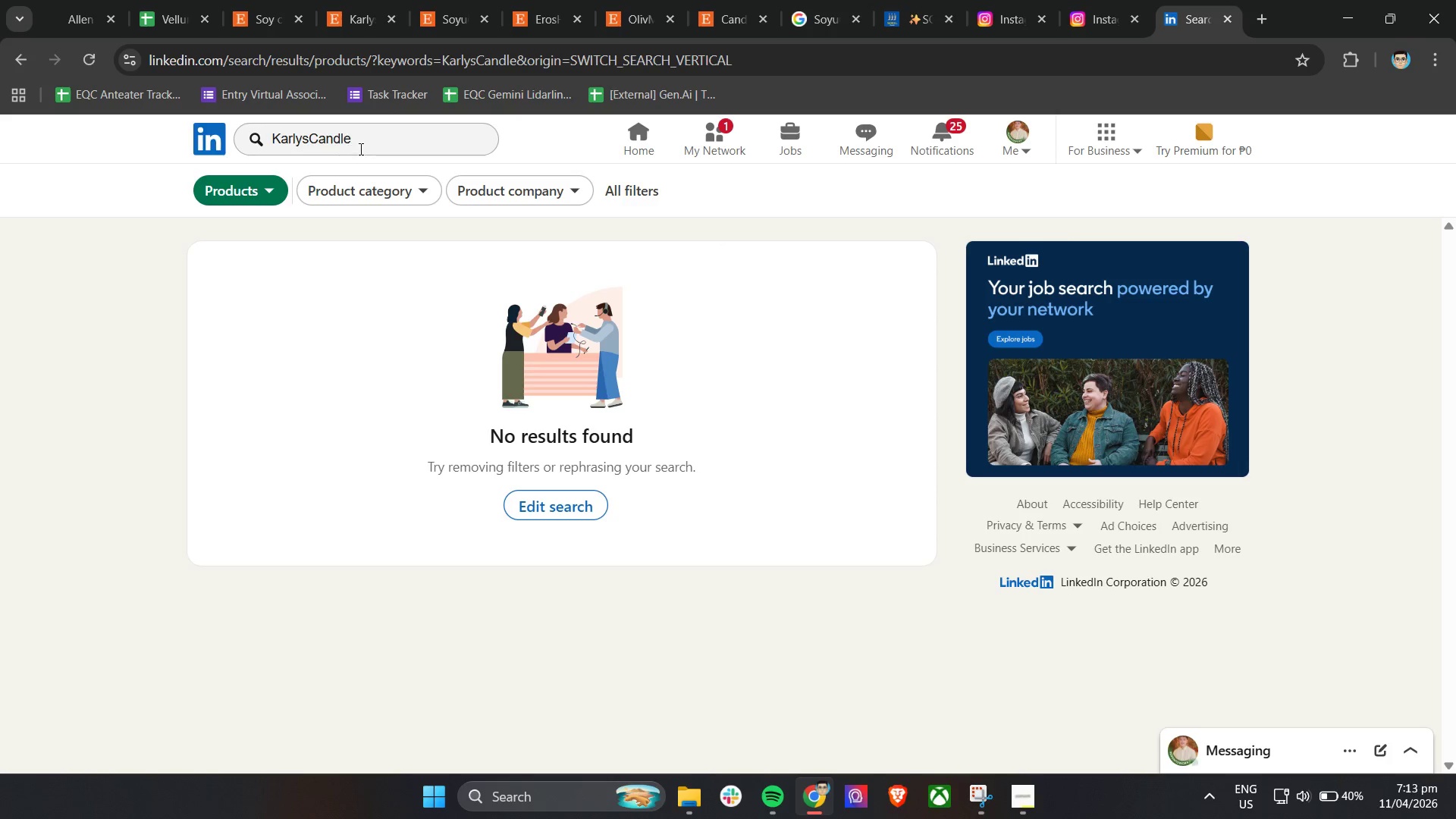 
left_click_drag(start_coordinate=[369, 143], to_coordinate=[227, 154])
 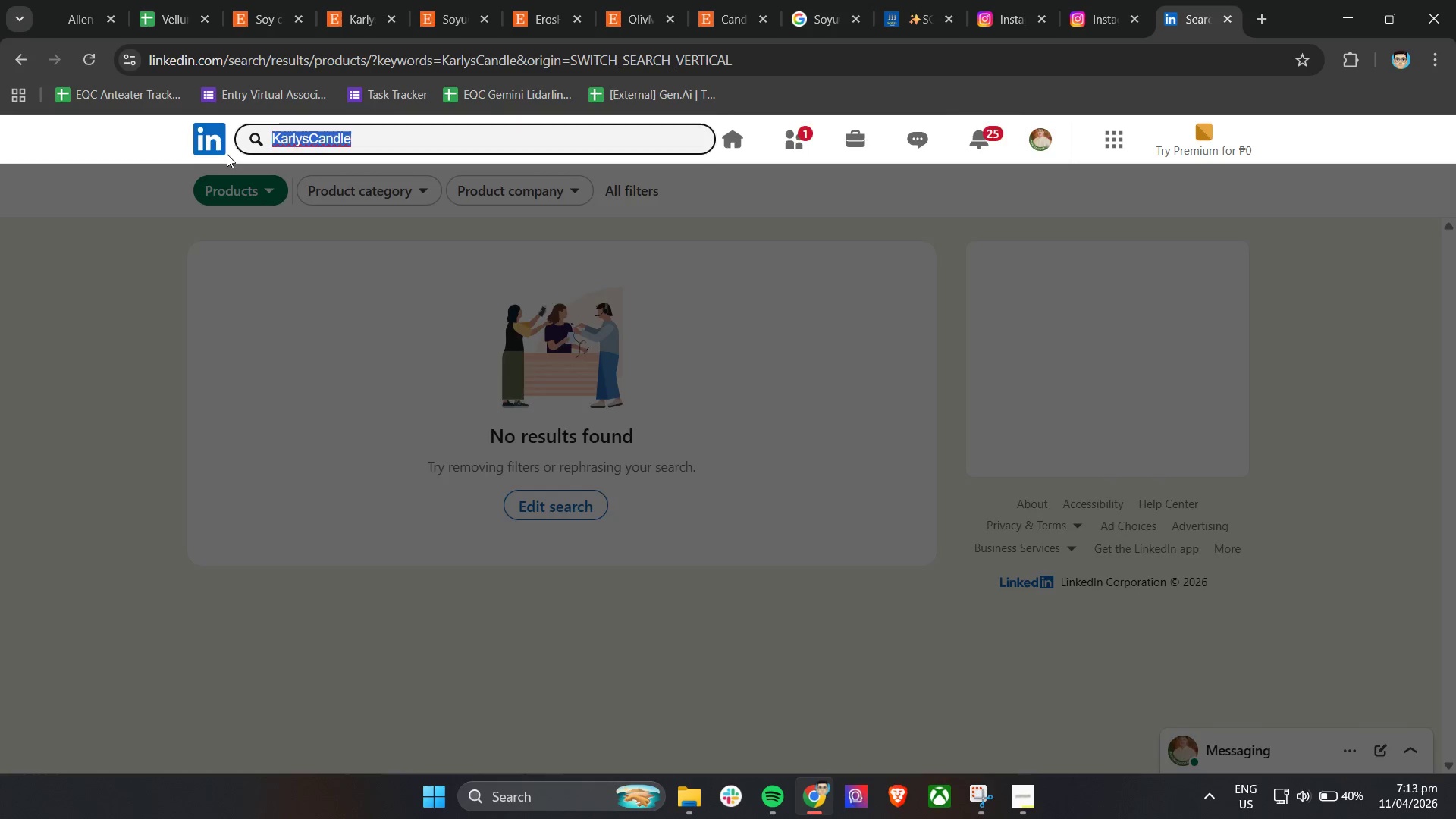 
left_click([227, 154])
 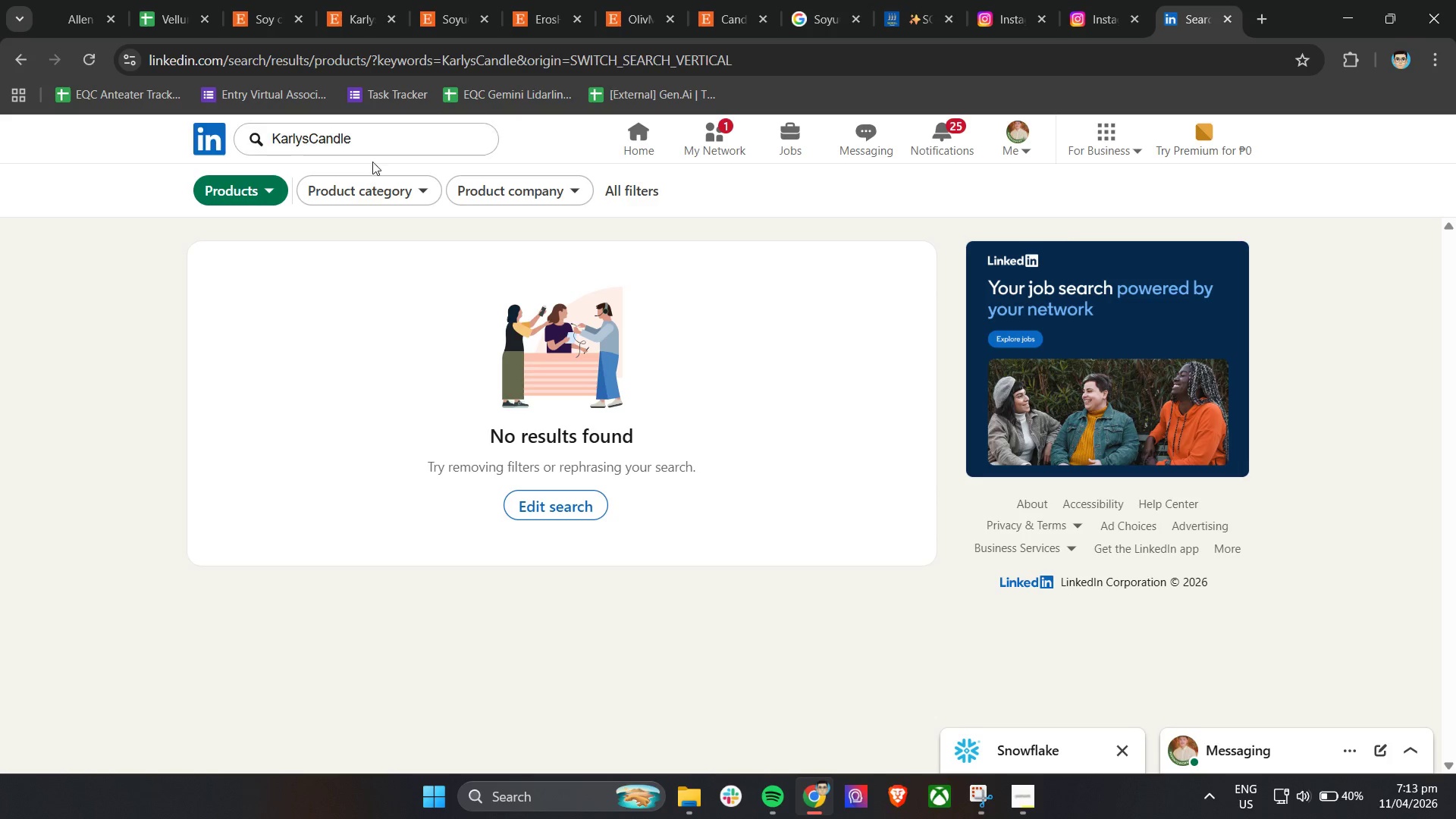 
left_click_drag(start_coordinate=[420, 148], to_coordinate=[249, 147])
 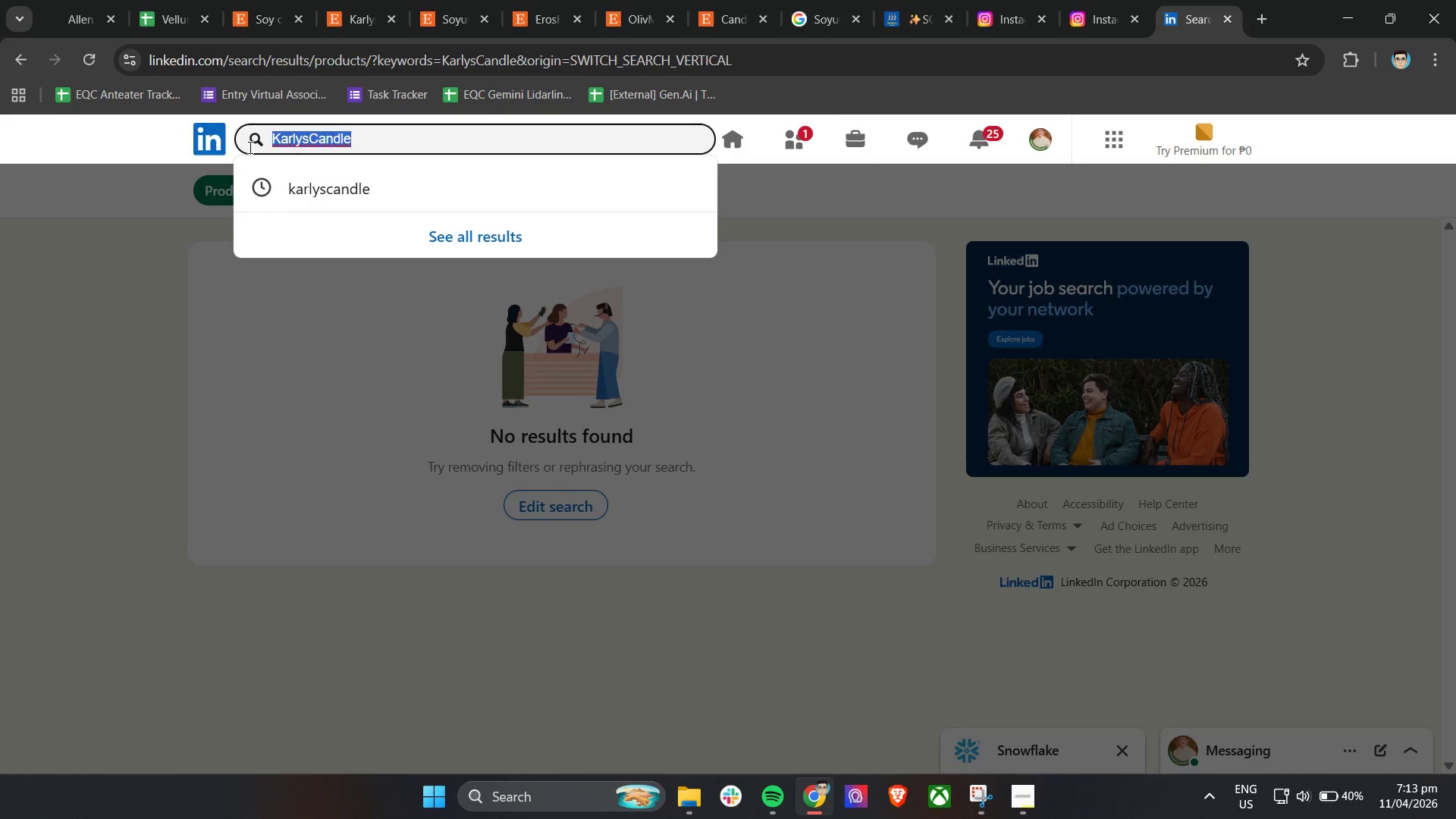 
key(Backspace)
 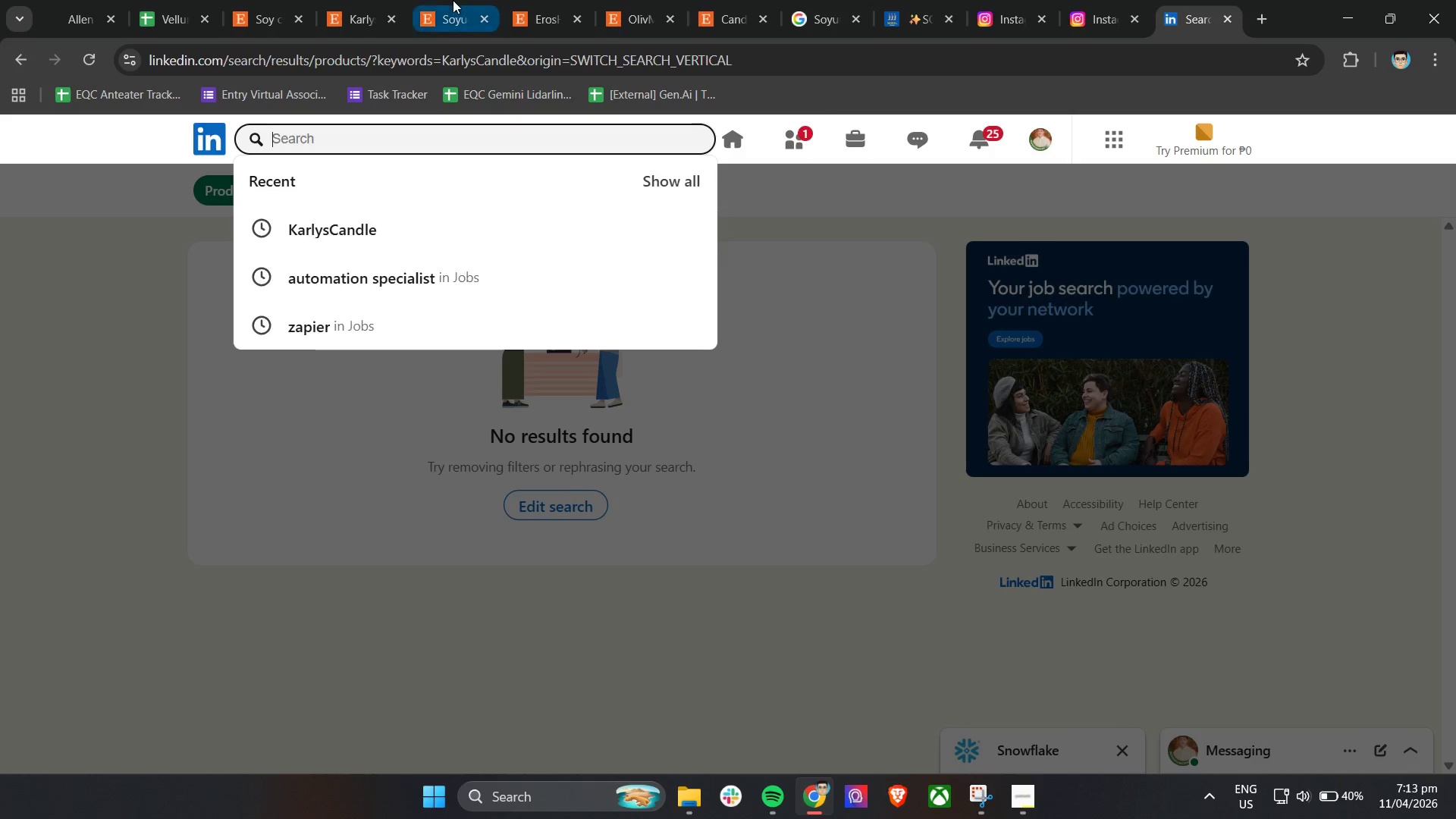 
left_click([441, 0])
 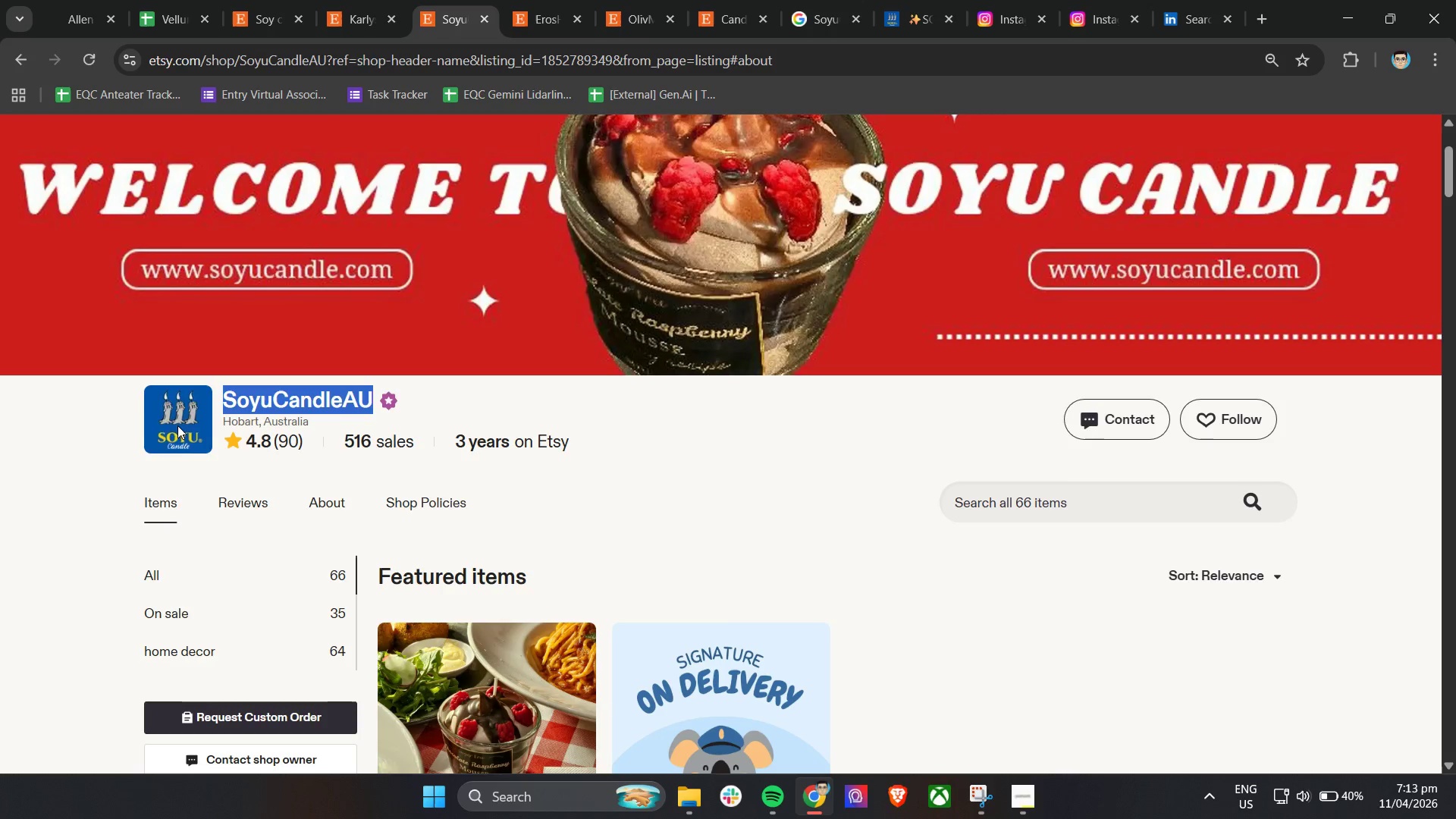 
key(Control+C)
 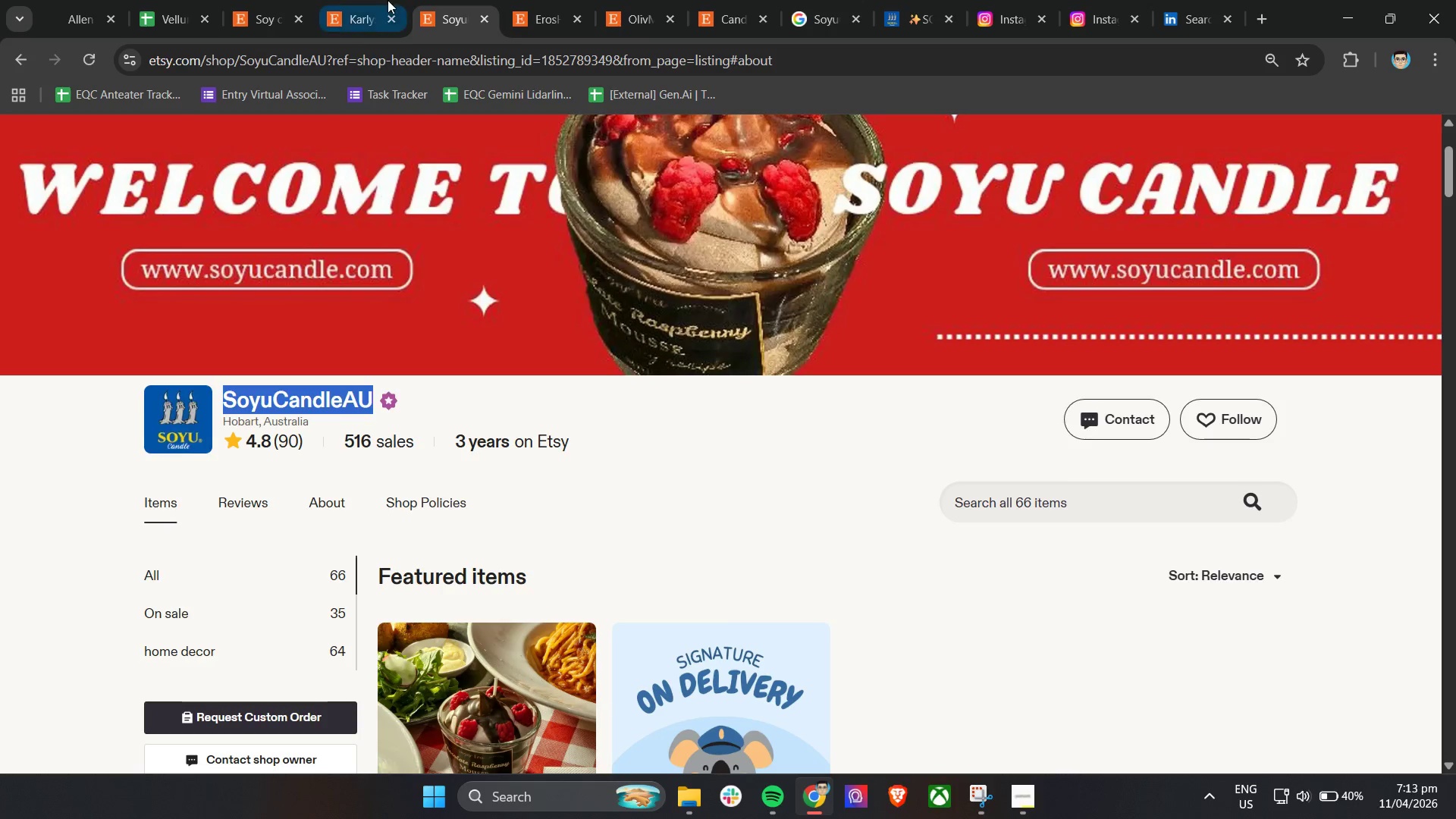 
key(Control+C)
 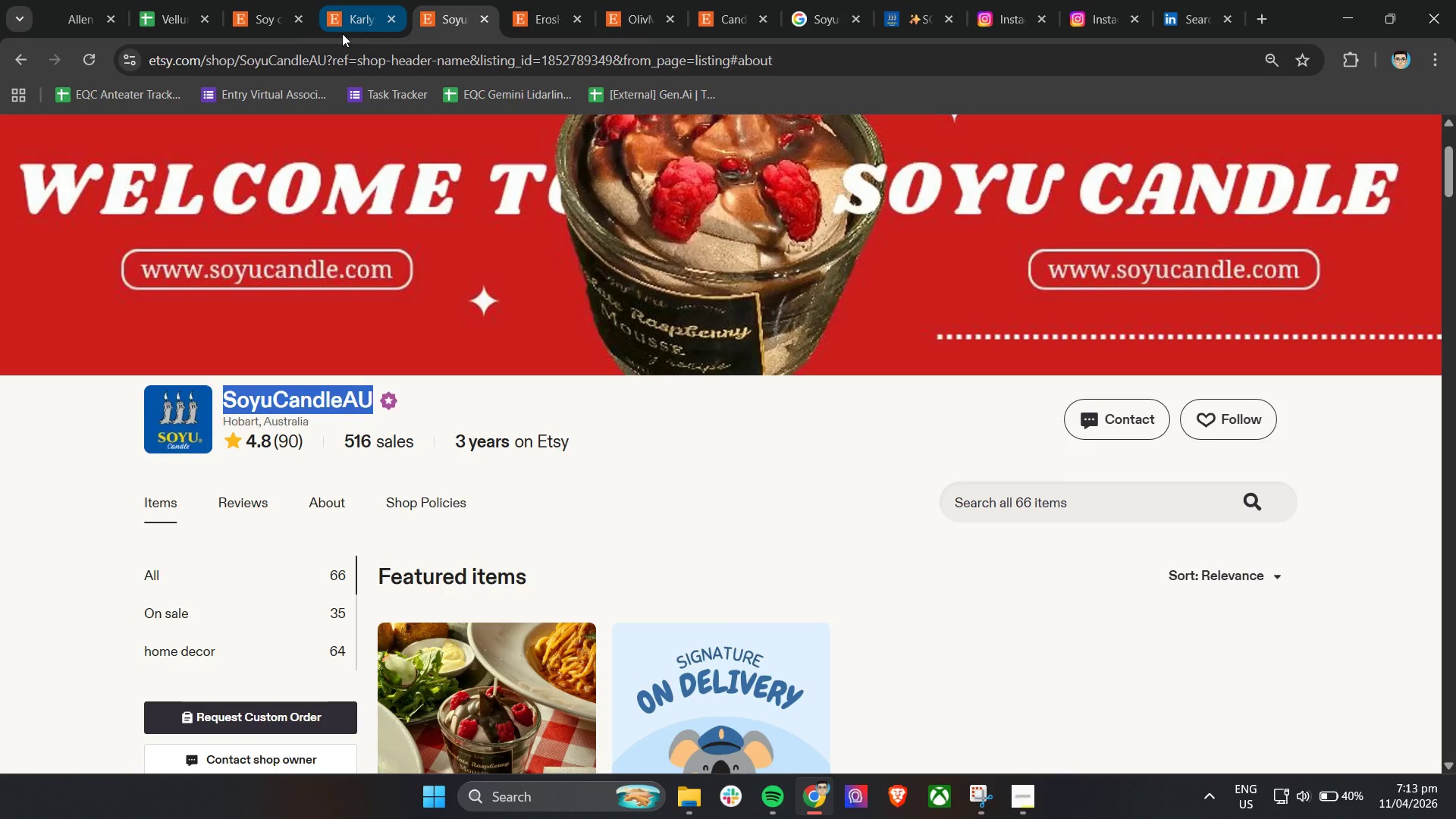 
key(Control+C)
 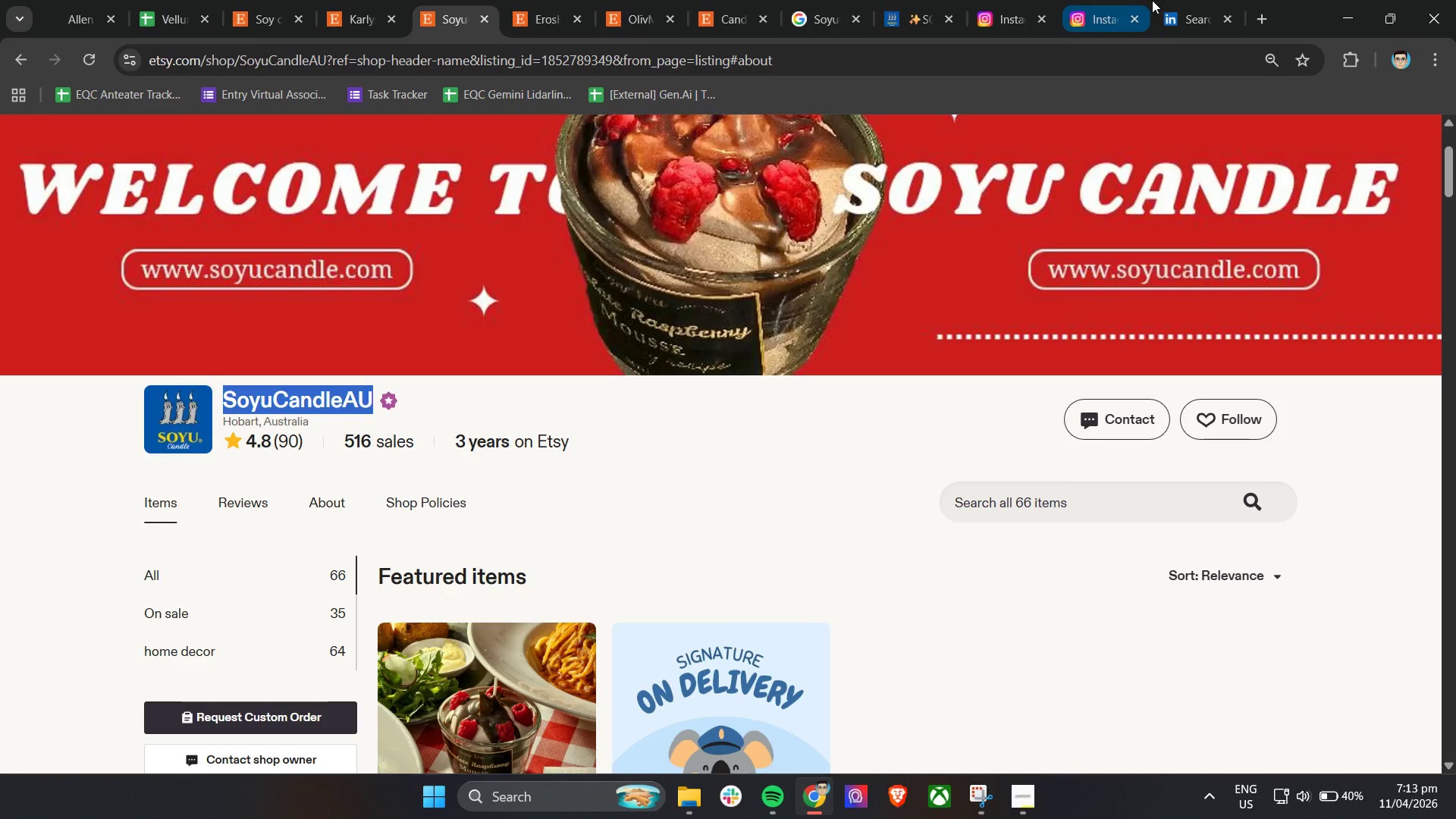 
left_click([1168, 0])
 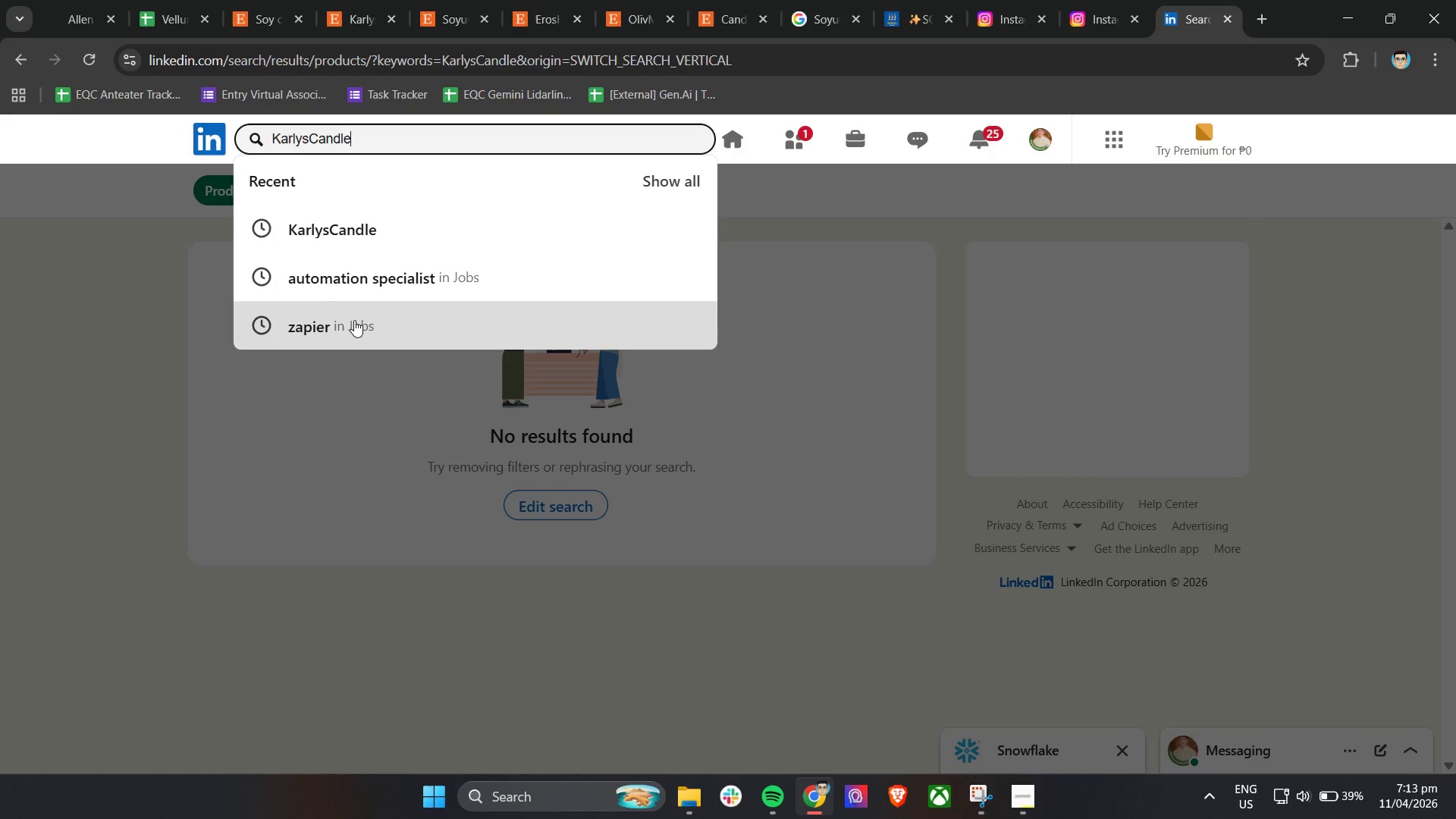 
key(Control+ControlLeft)
 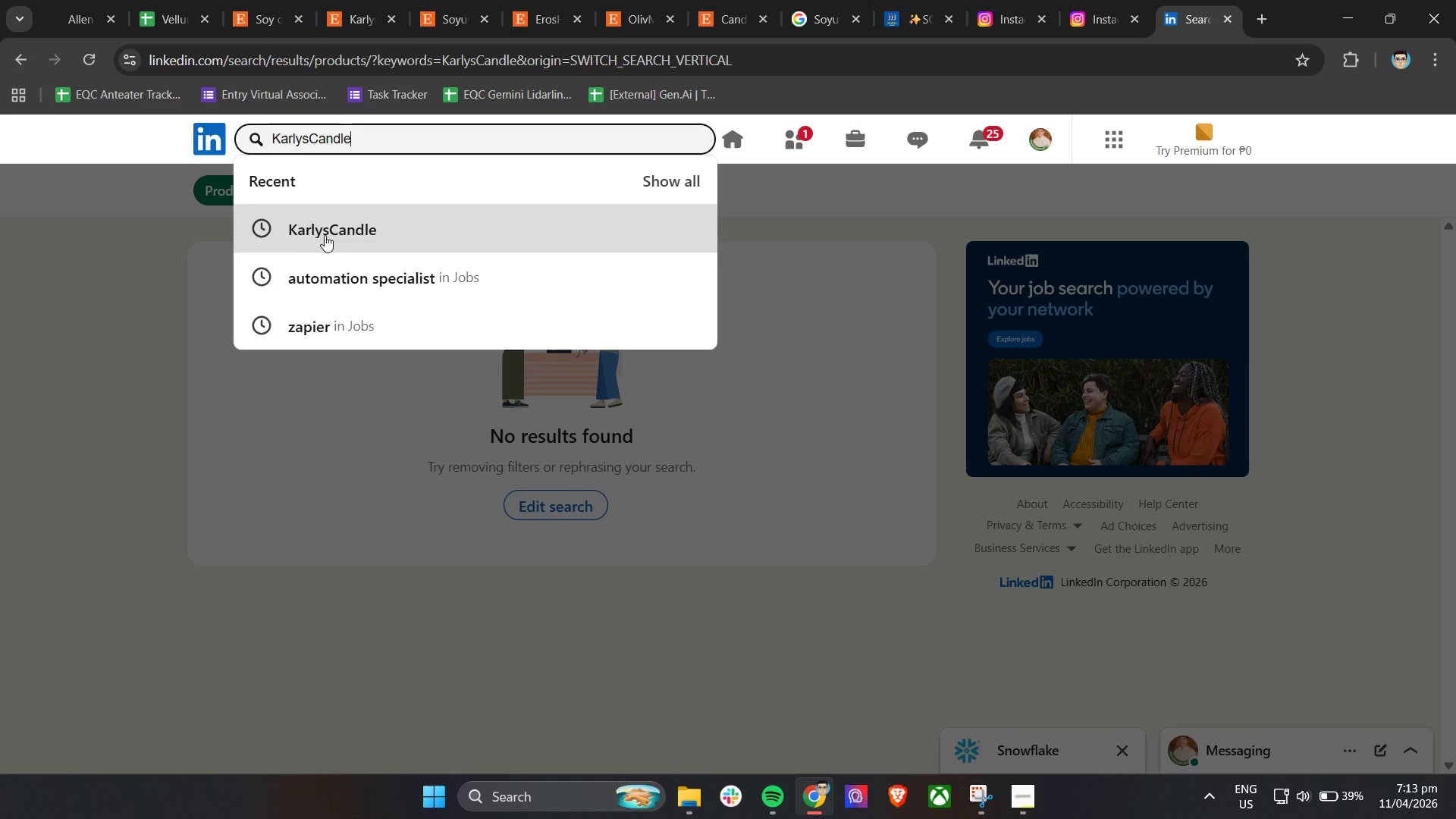 
key(Control+V)
 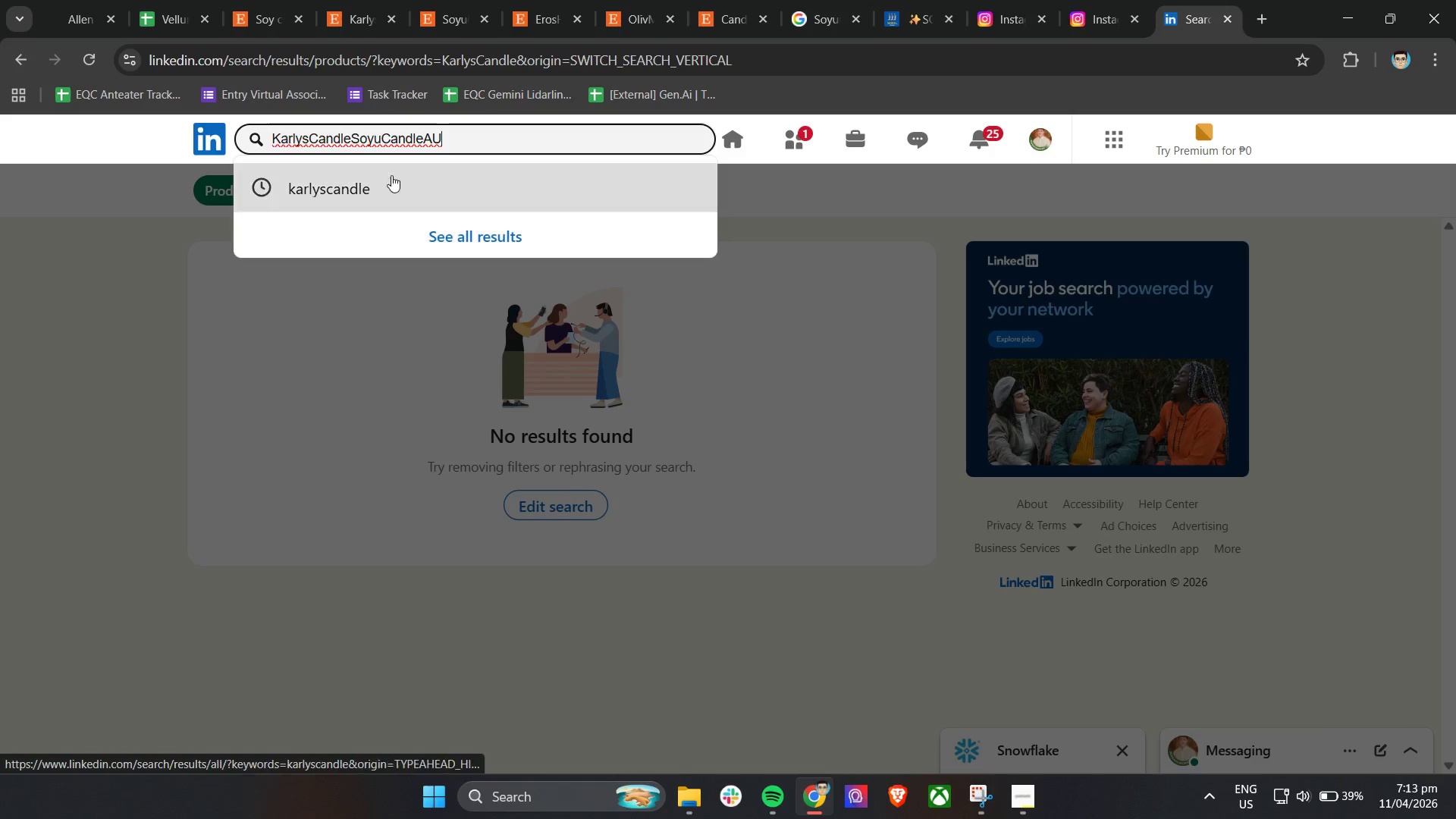 
key(Control+A)
 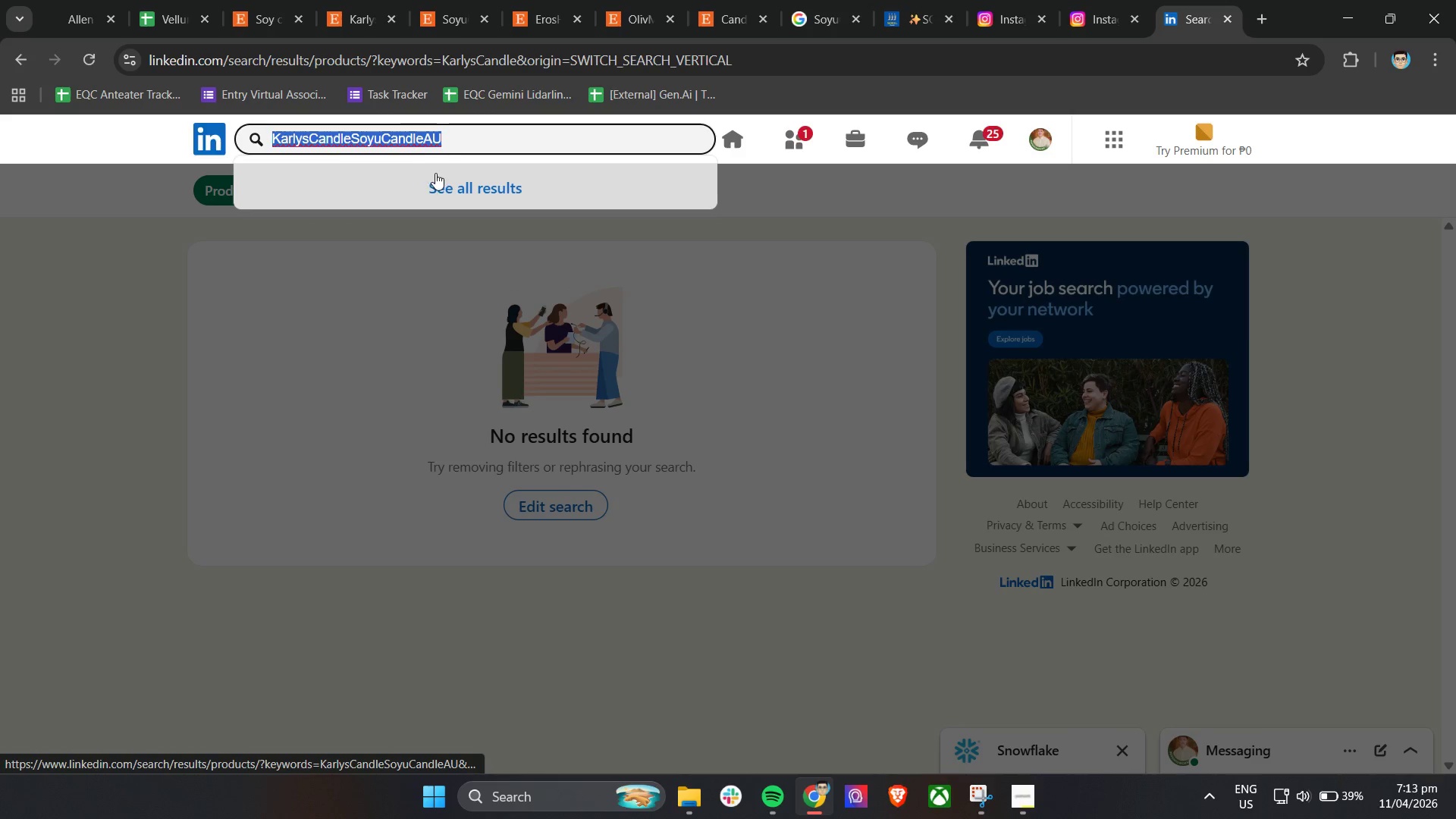 
key(Control+V)
 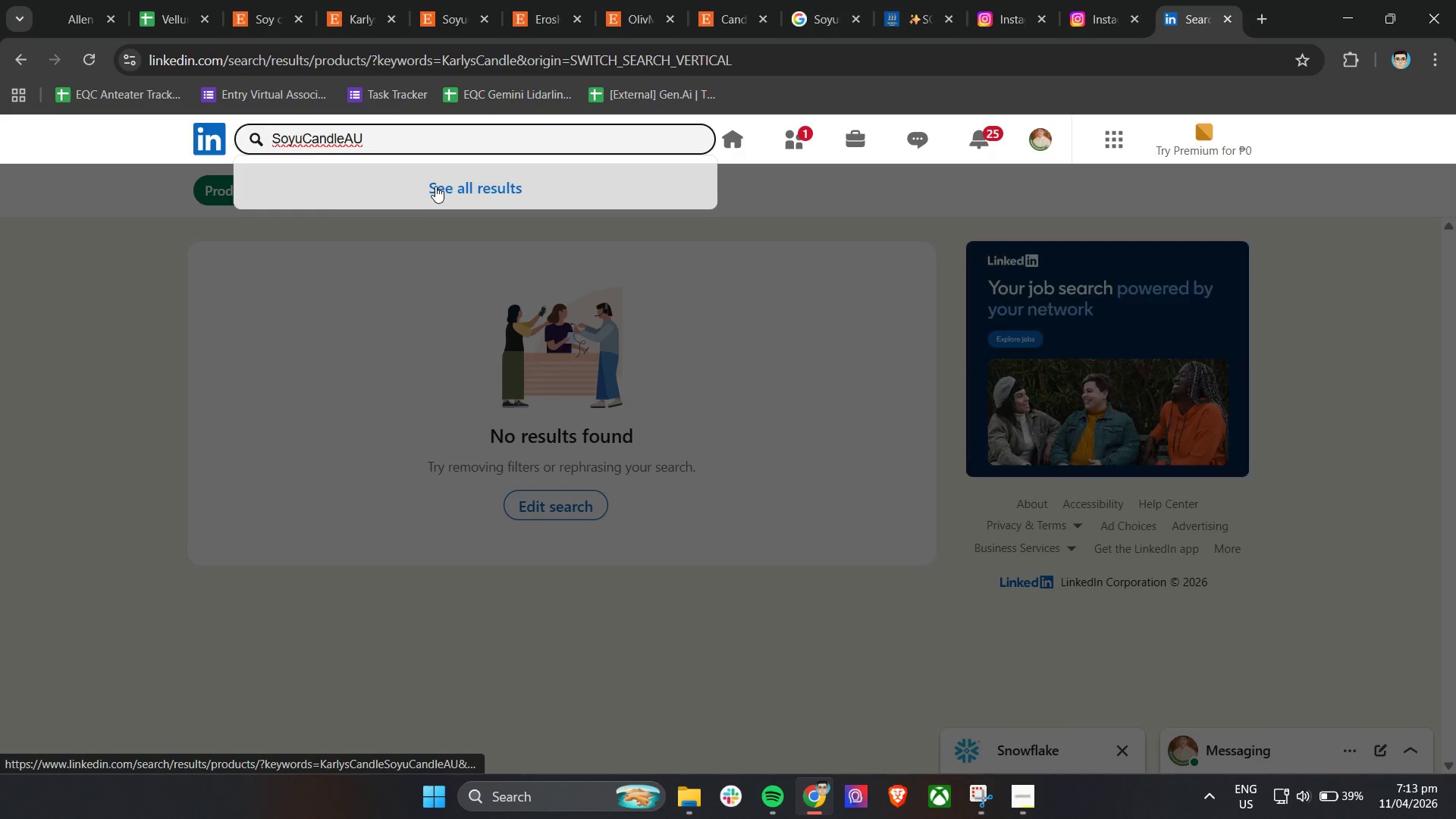 
key(Enter)
 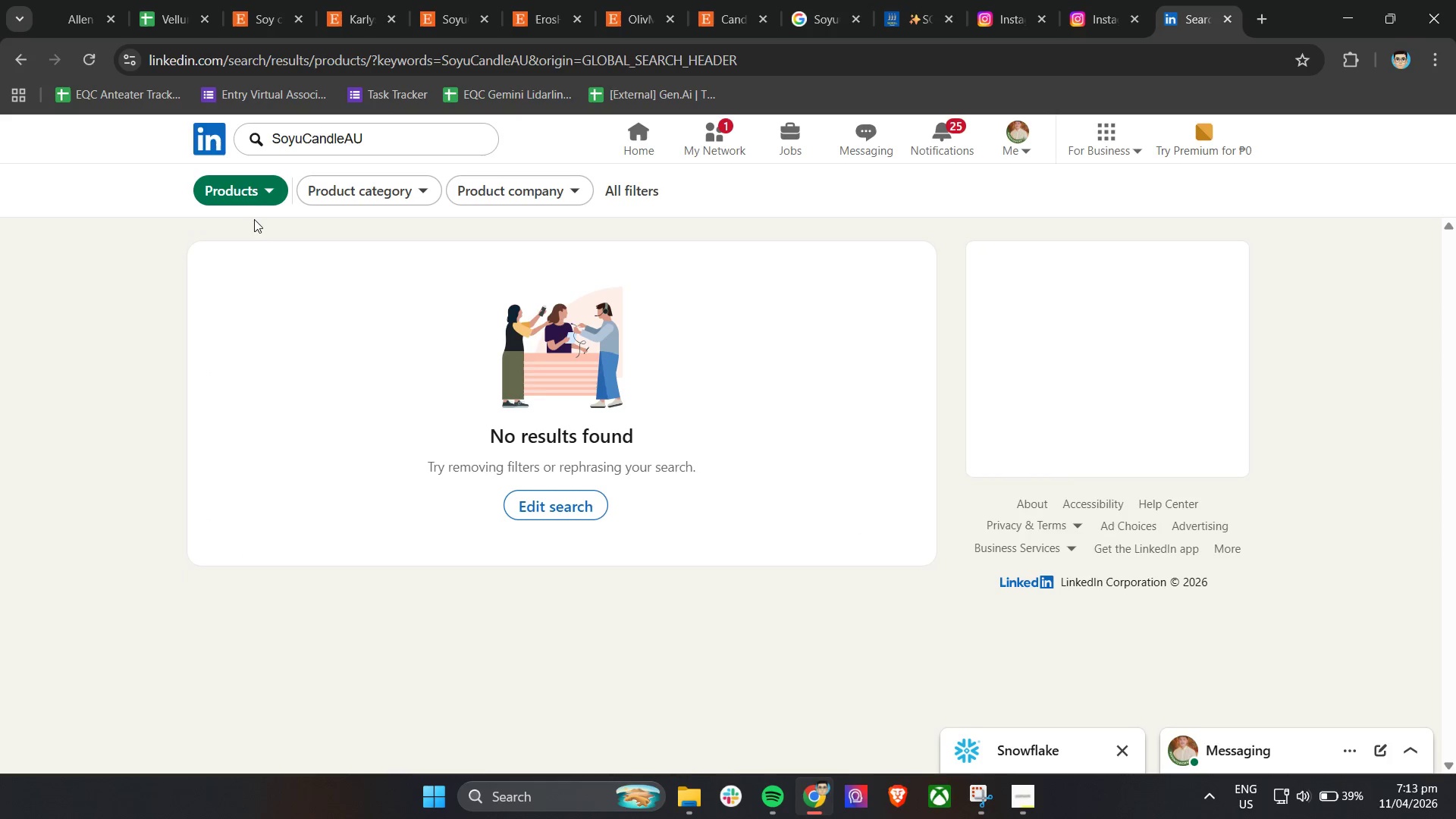 
left_click([243, 196])
 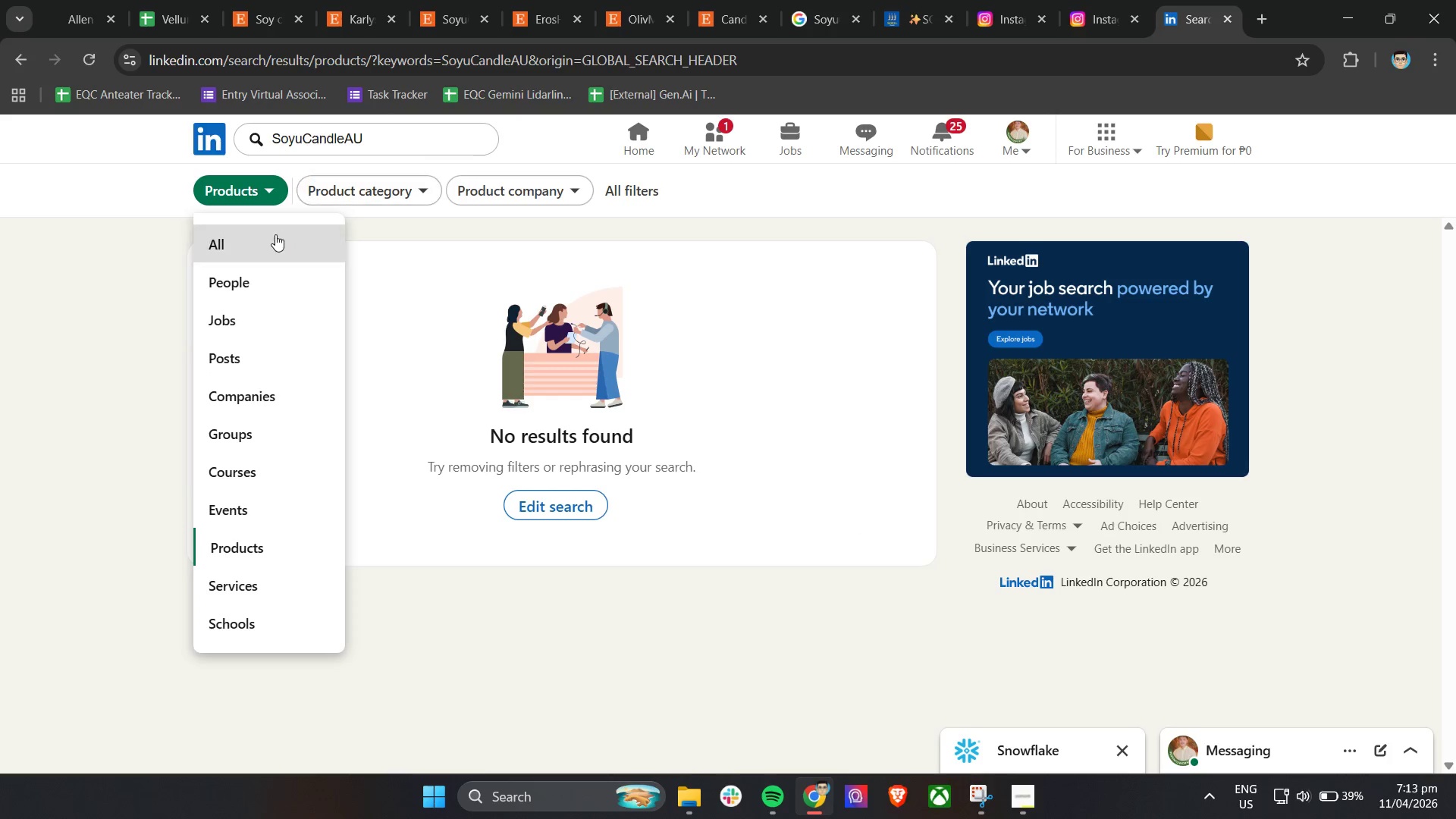 
left_click([254, 241])
 